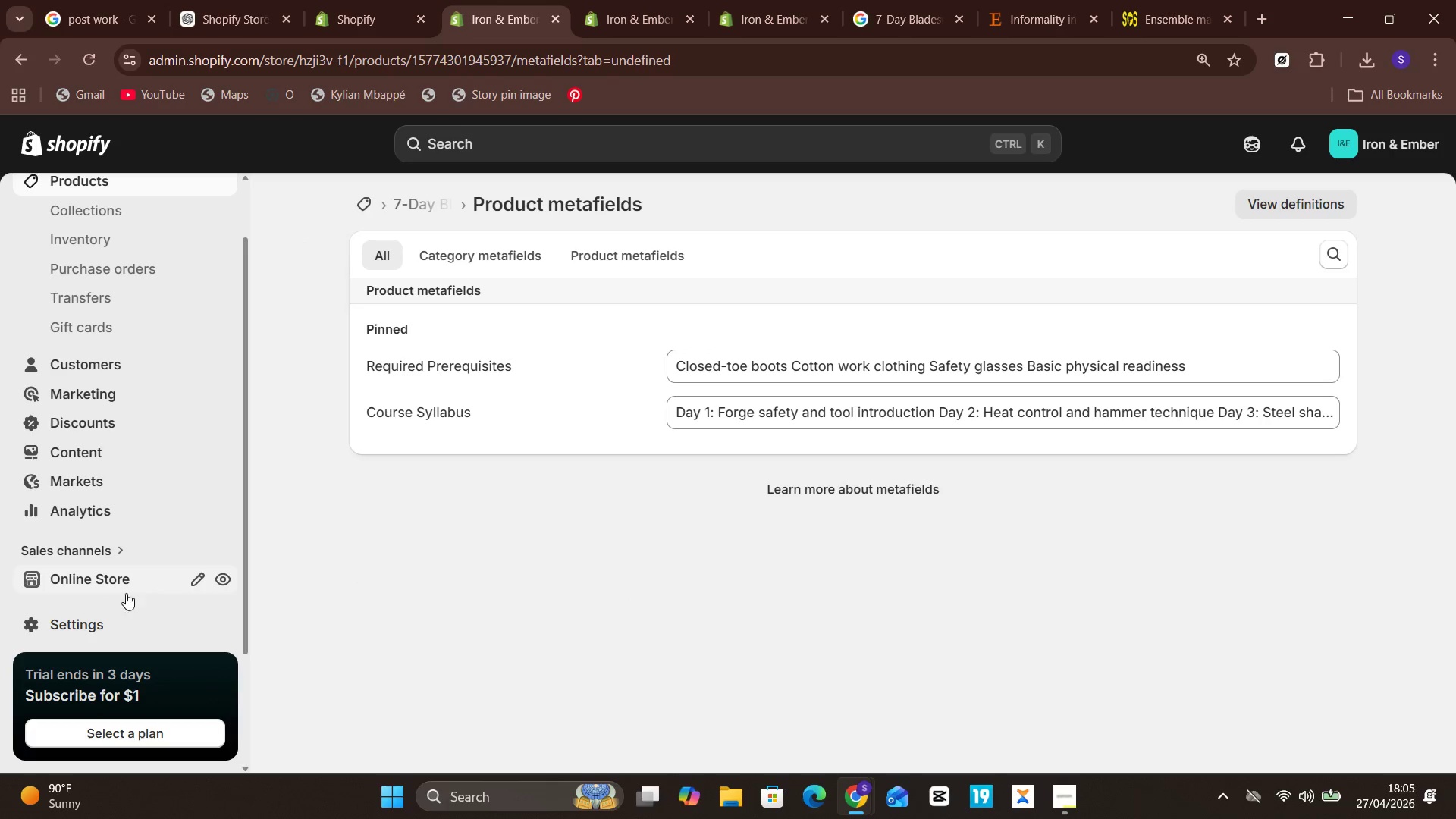 
left_click([99, 623])
 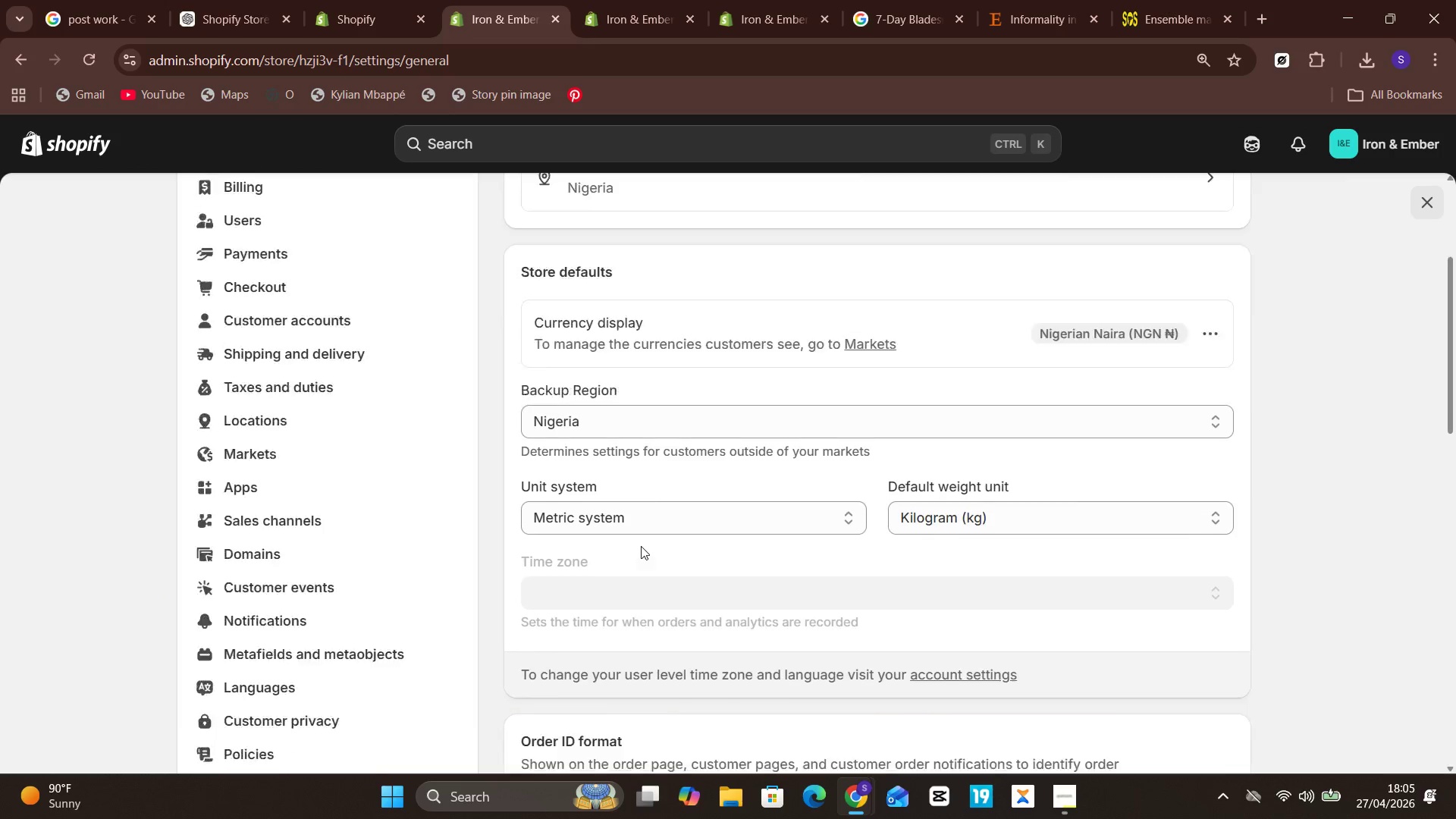 
left_click([400, 487])
 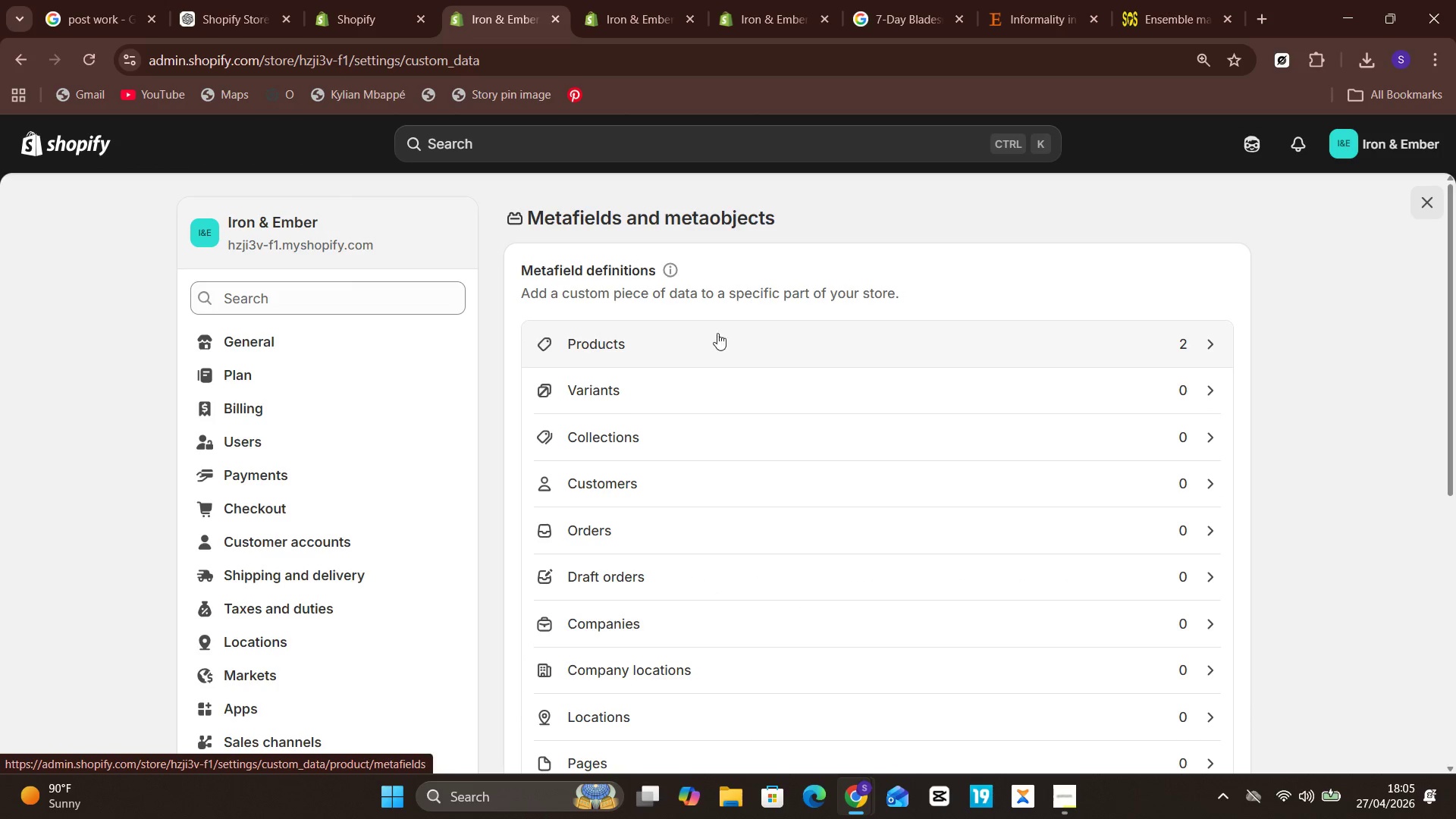 
left_click([752, 350])
 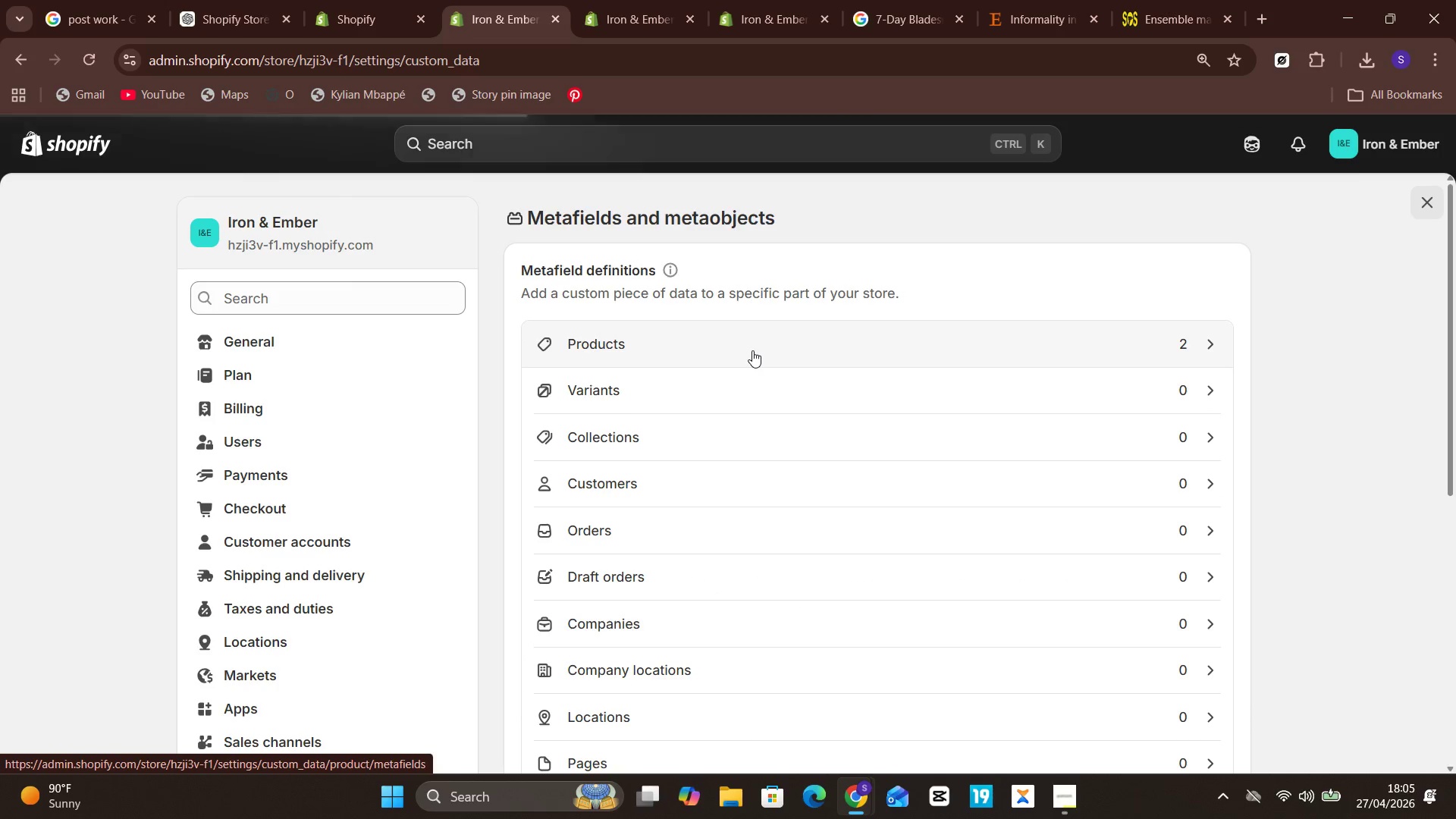 
left_click([752, 350])
 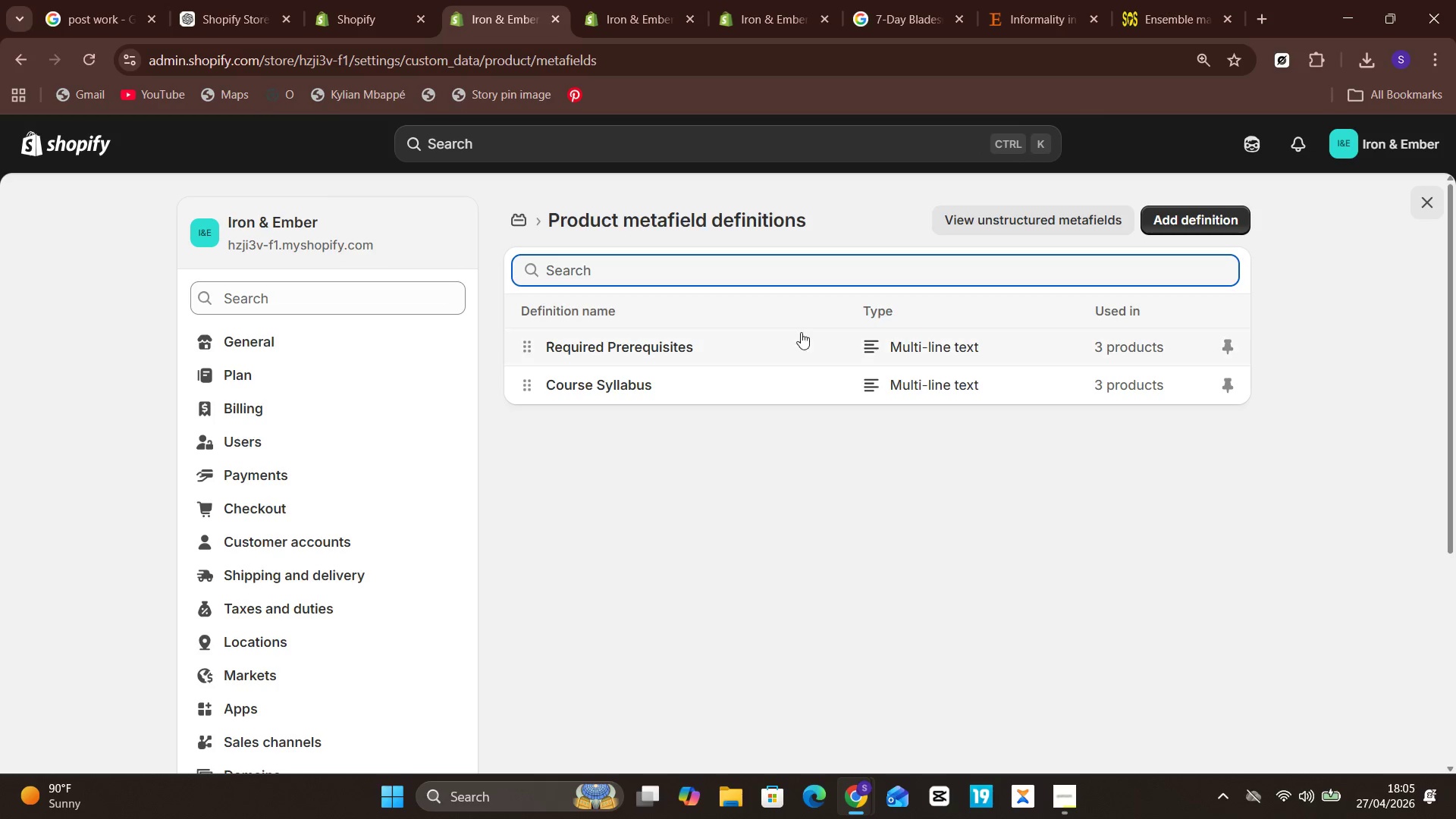 
wait(7.09)
 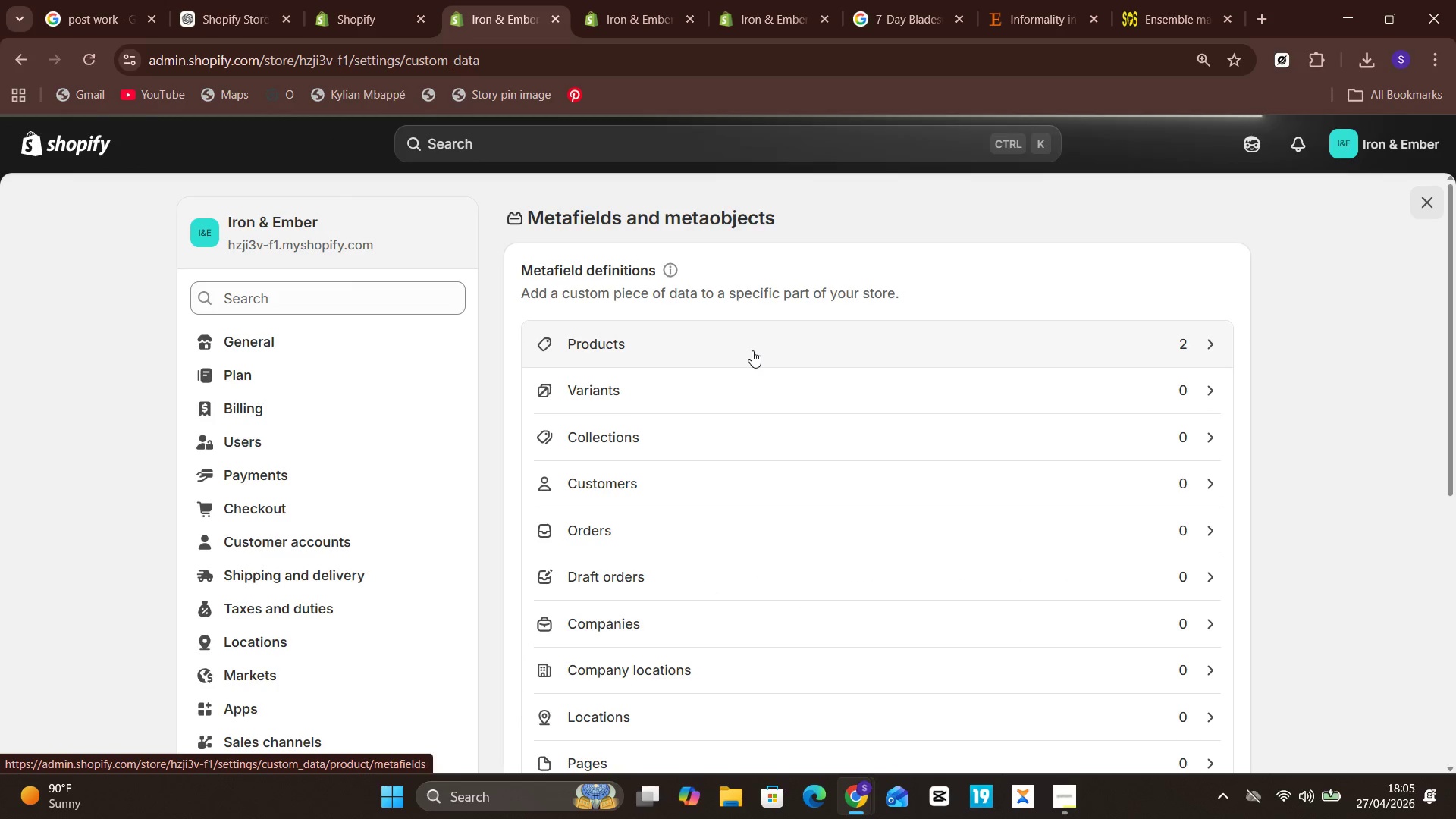 
left_click([726, 336])
 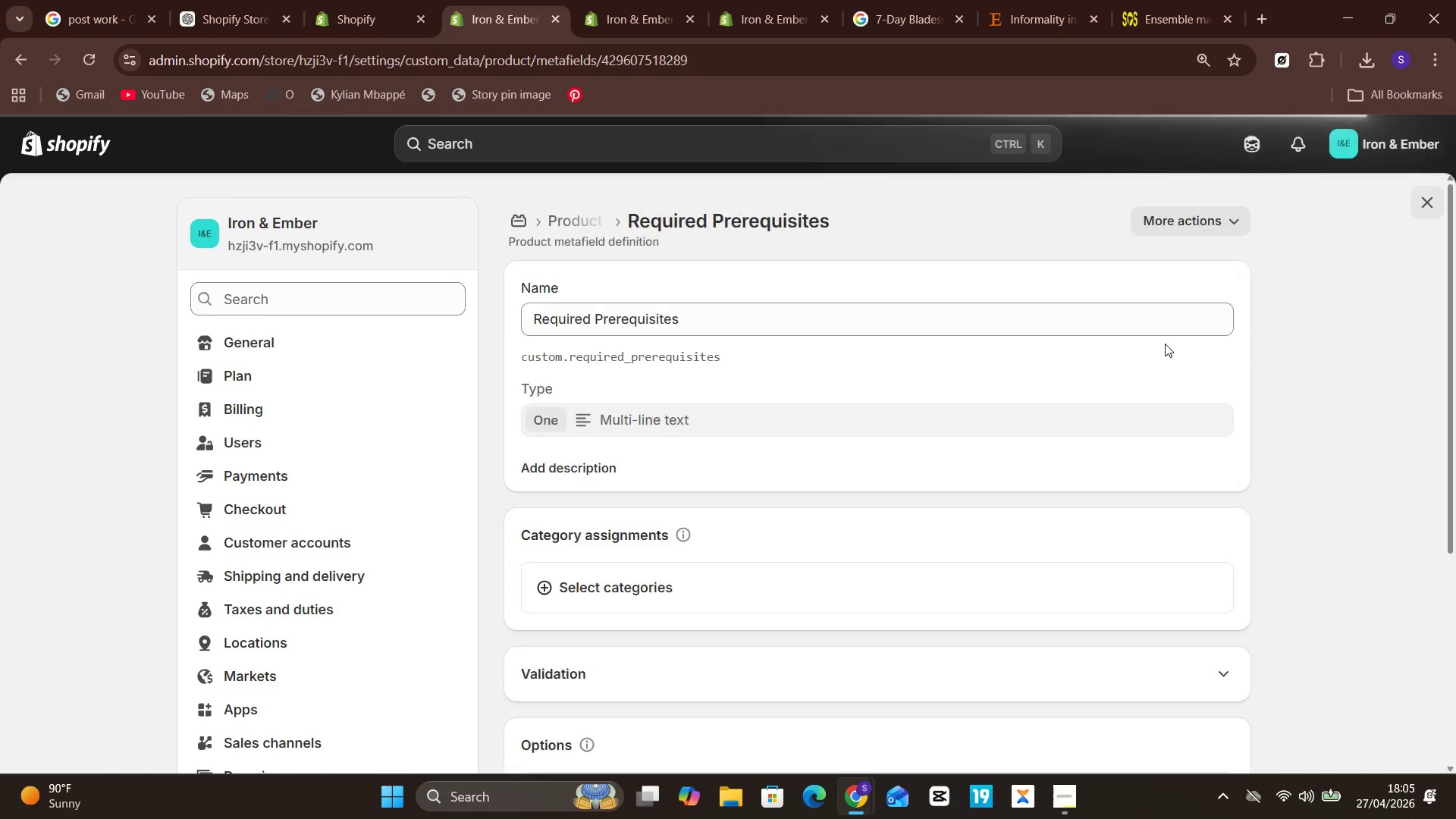 
wait(6.94)
 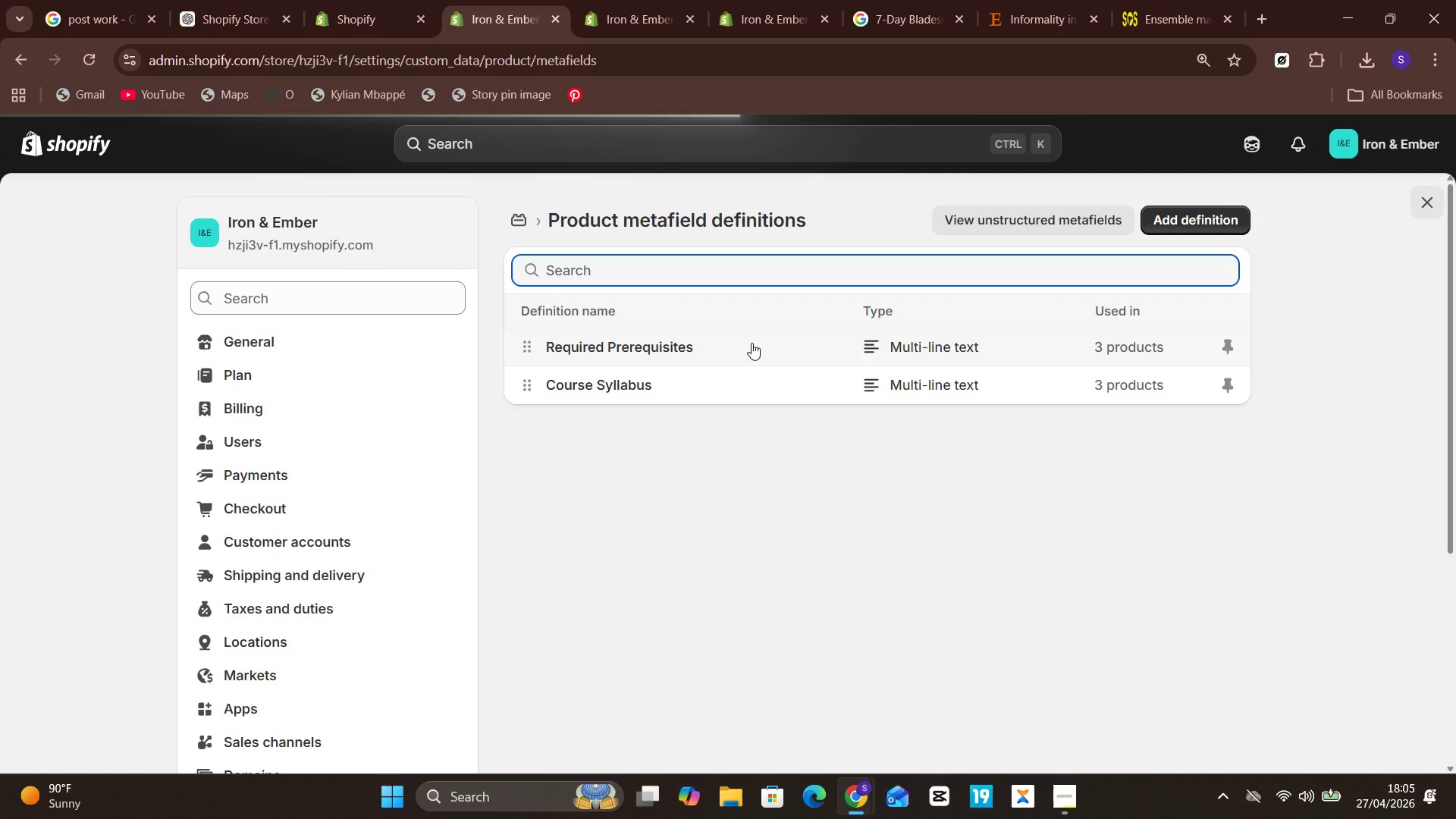 
left_click([1066, 221])
 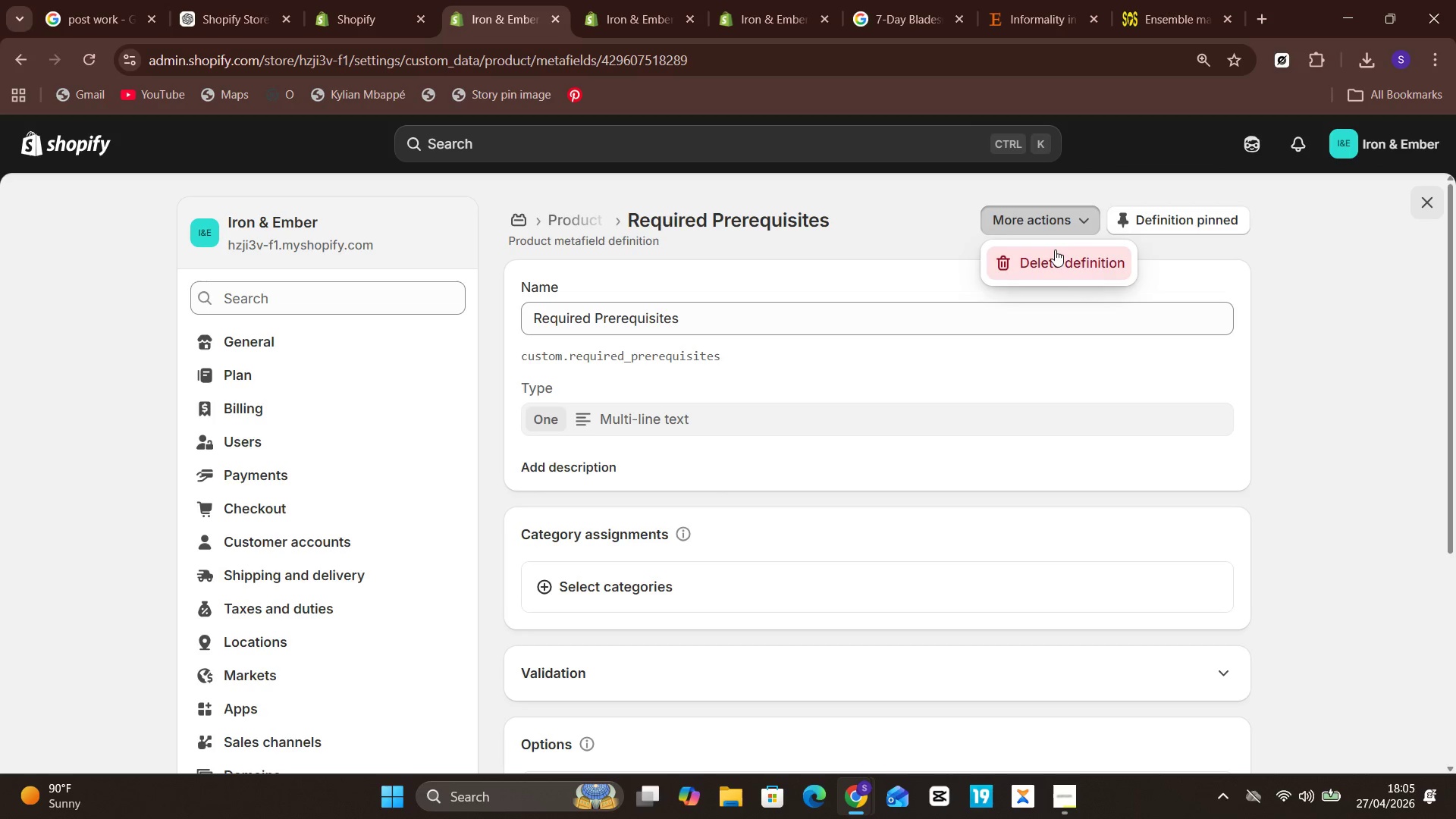 
left_click([1055, 257])
 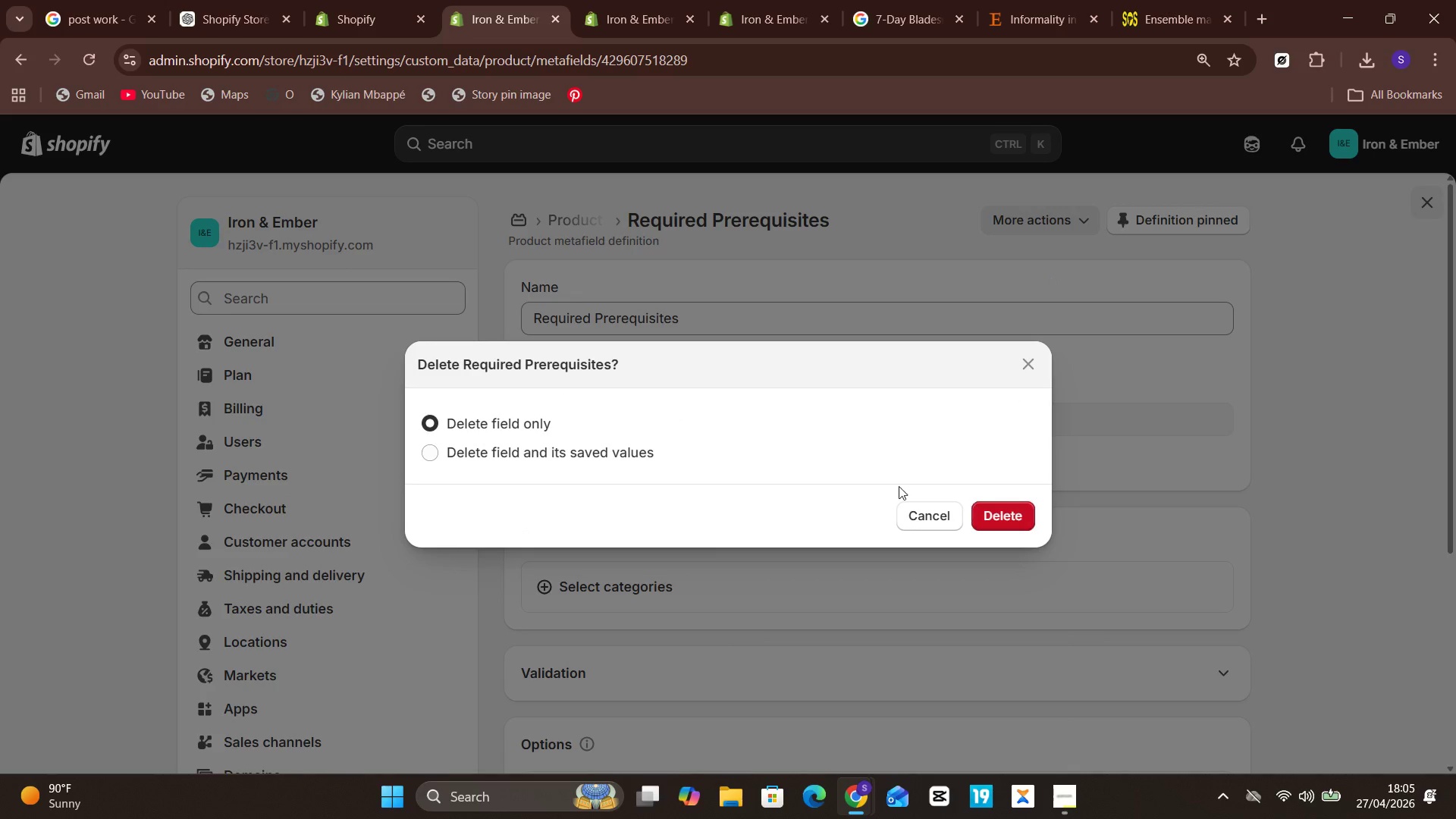 
left_click([625, 444])
 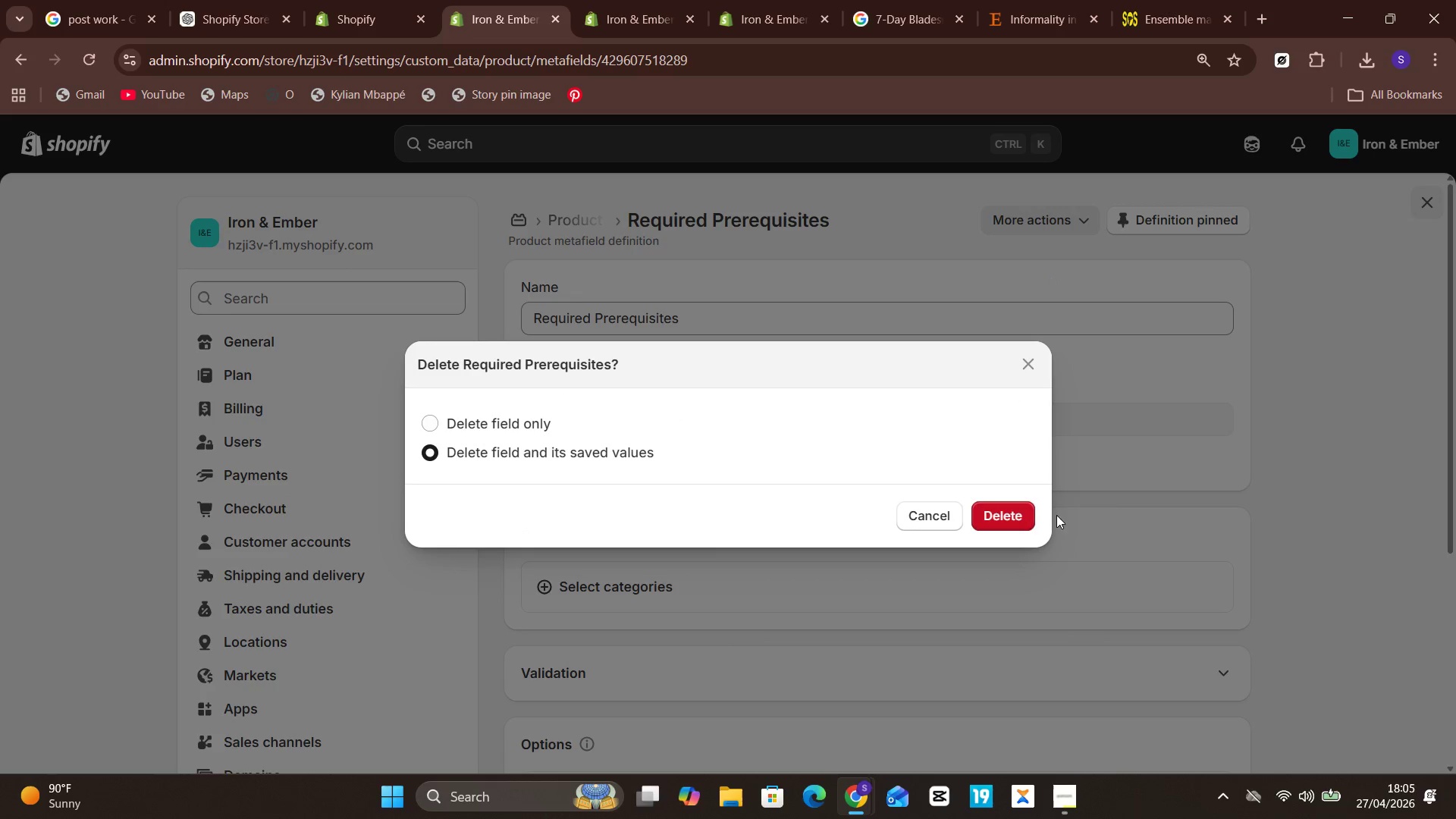 
left_click([1028, 510])
 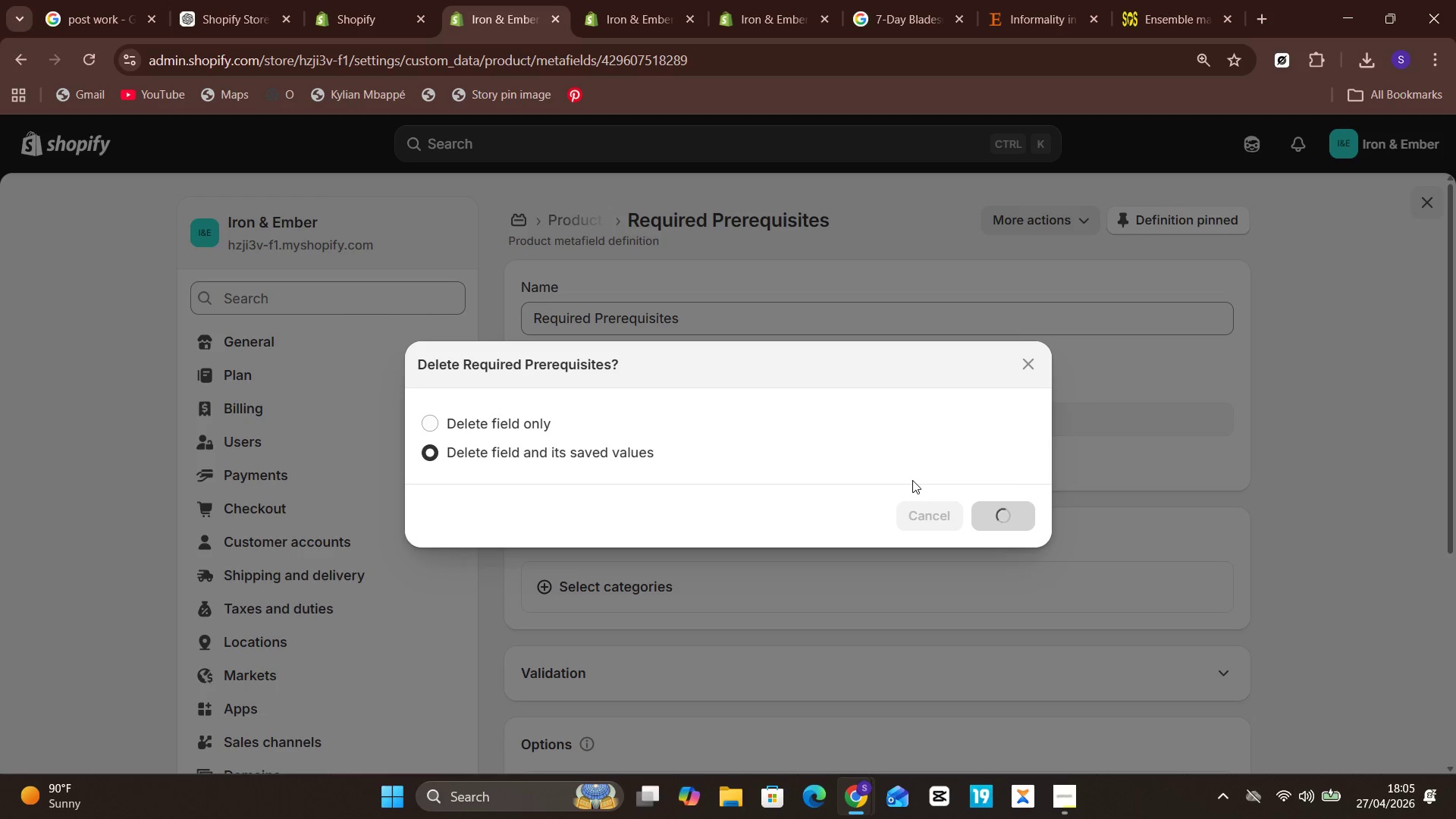 
wait(6.58)
 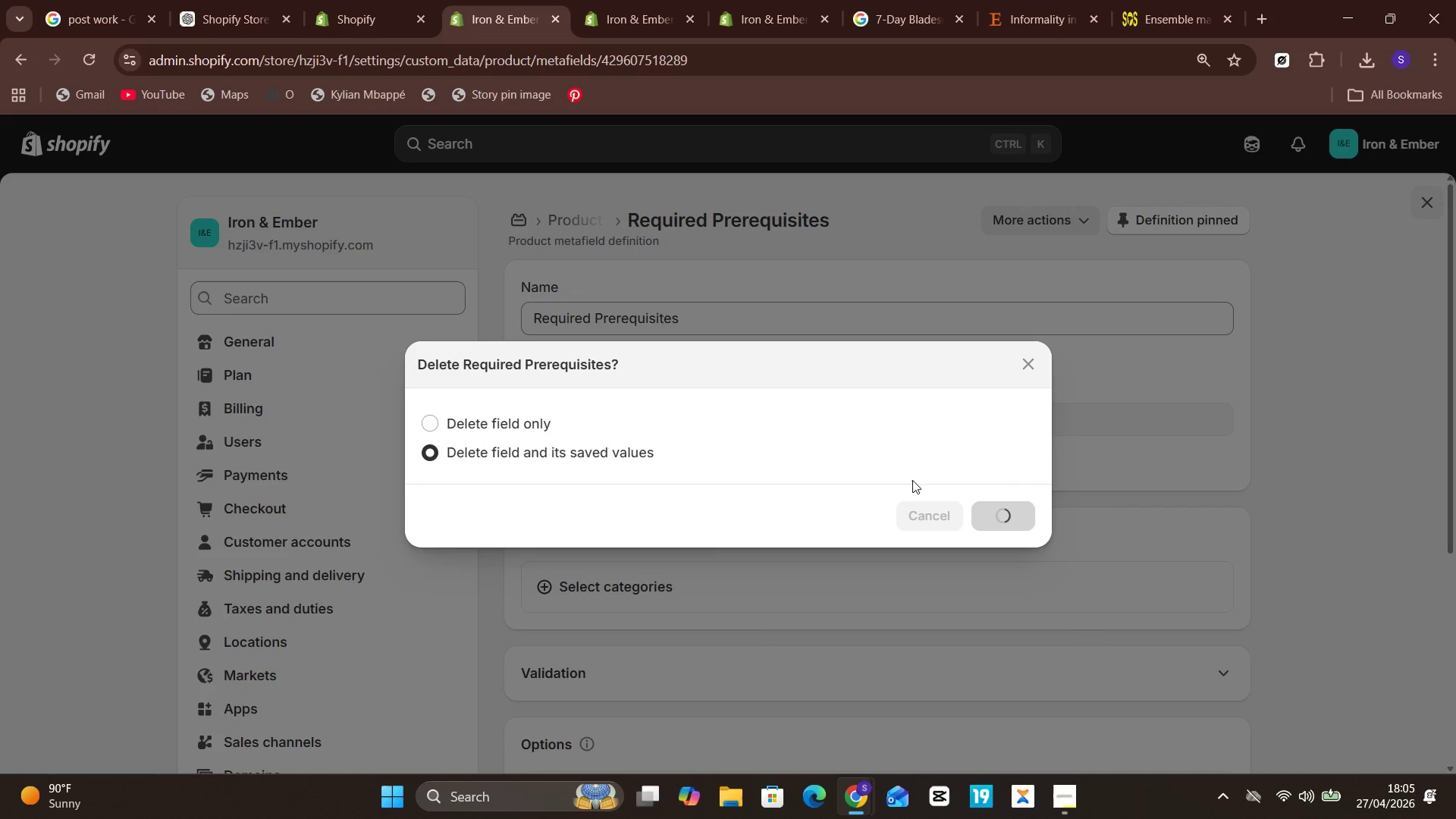 
mouse_move([849, 377])
 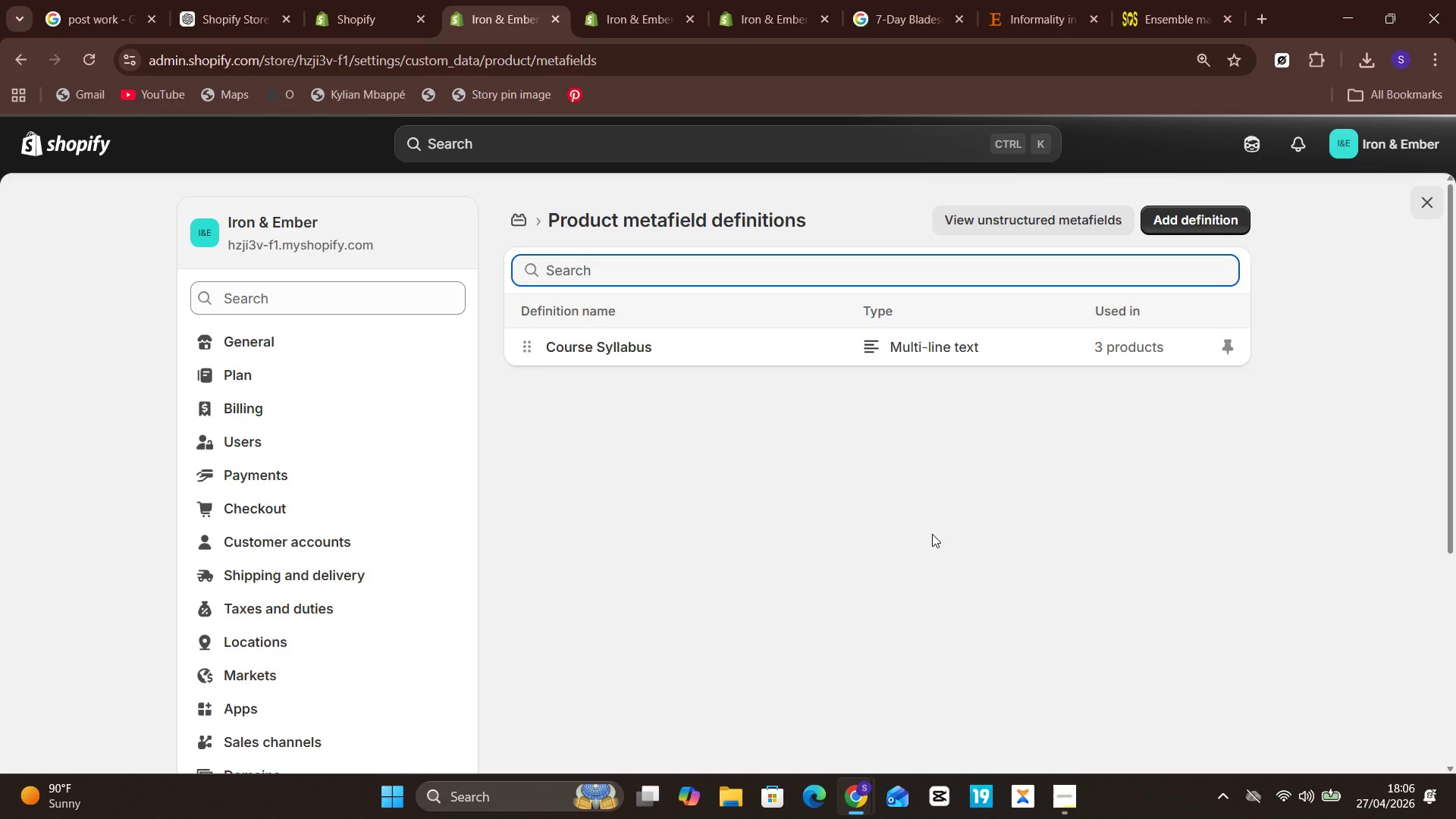 
wait(7.91)
 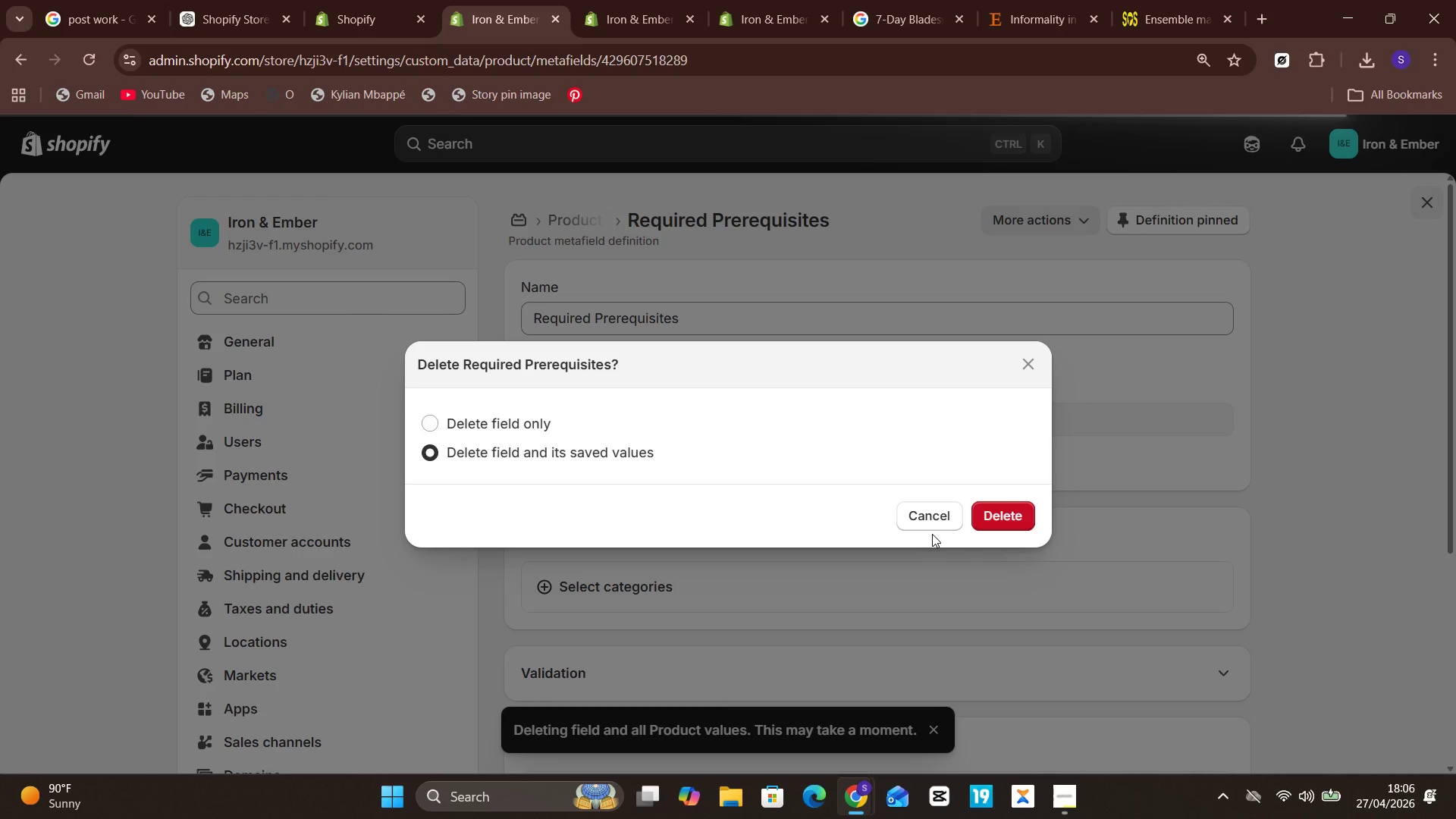 
left_click([763, 357])
 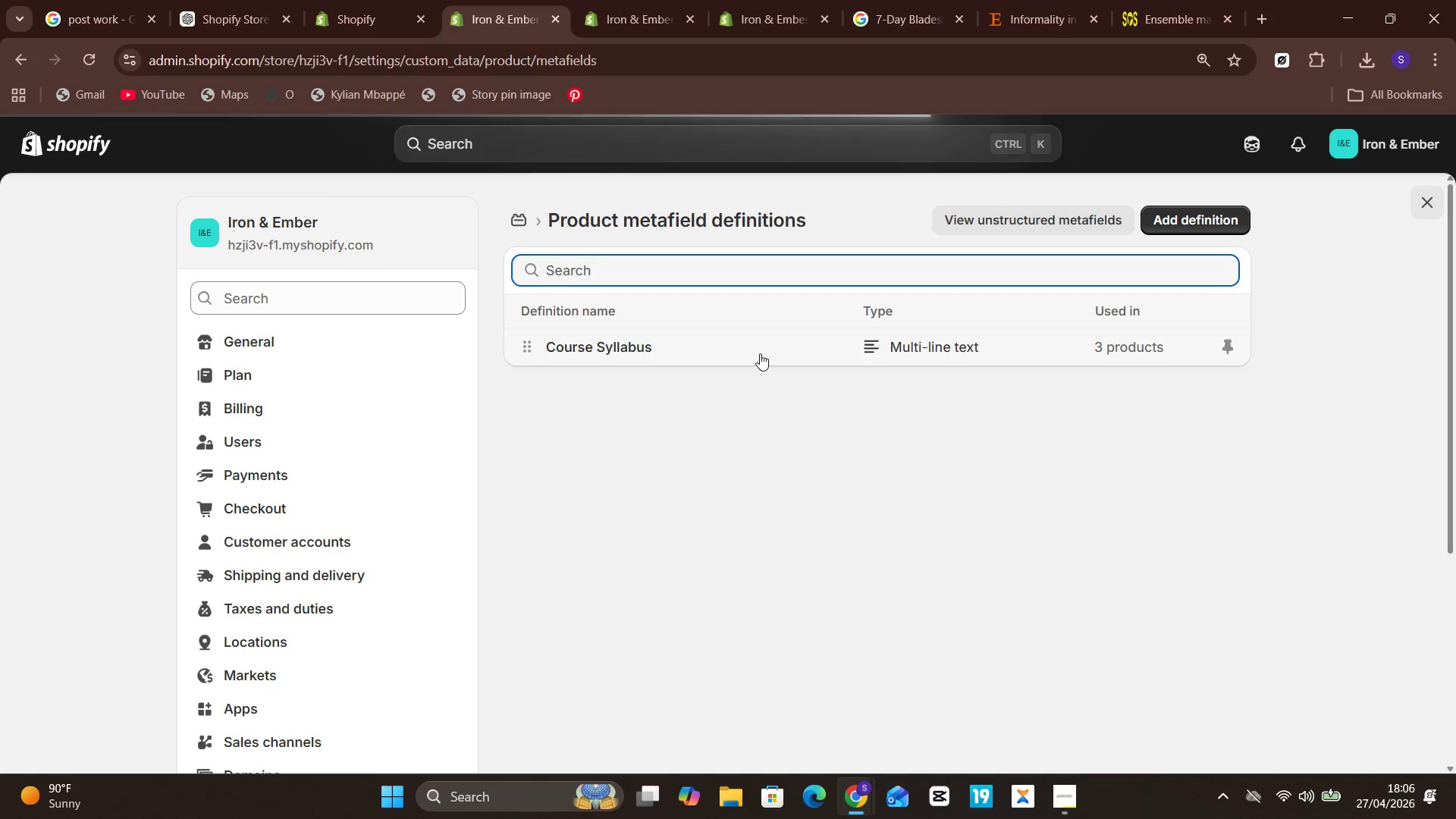 
mouse_move([829, 522])
 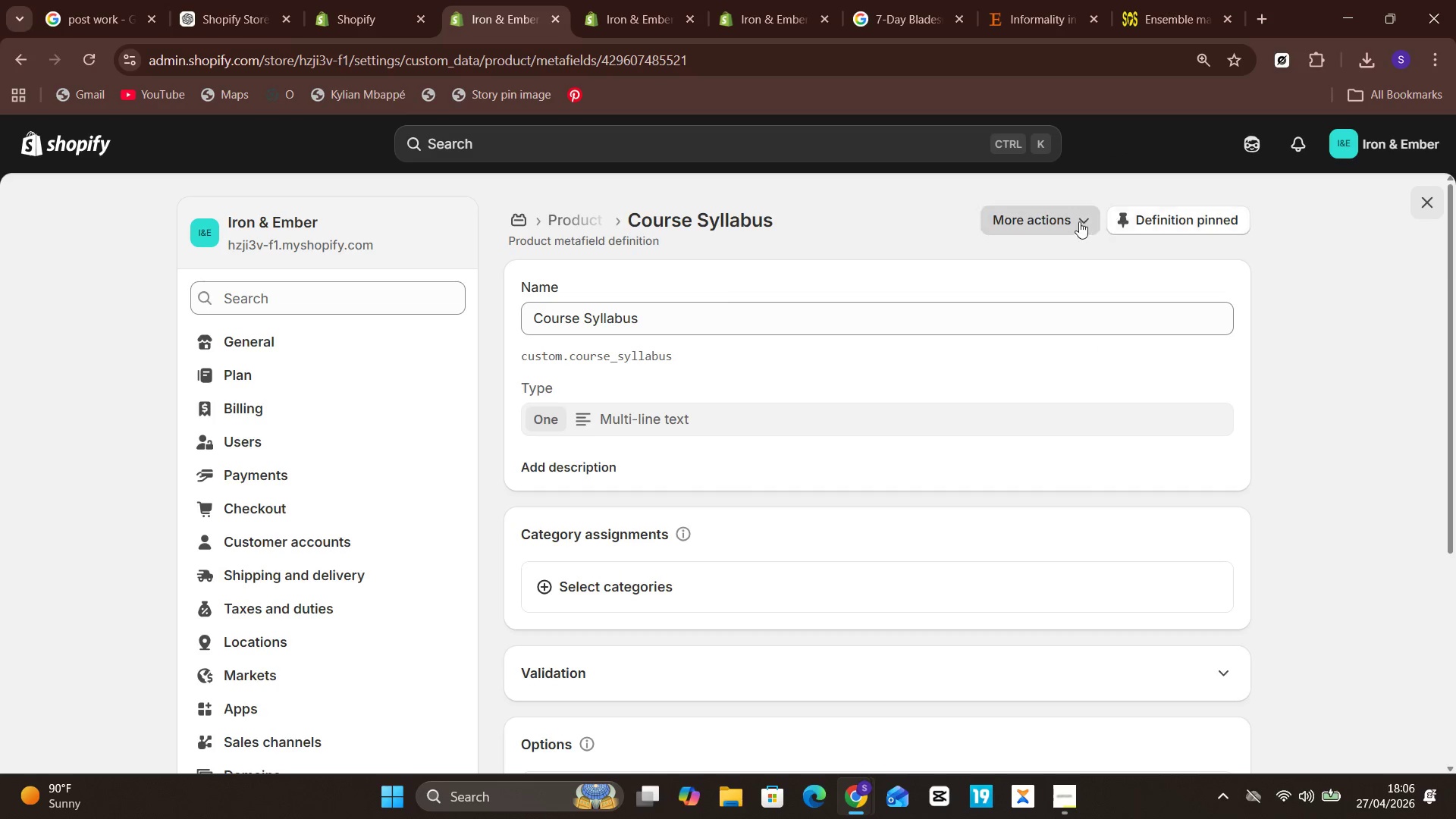 
left_click([1078, 221])
 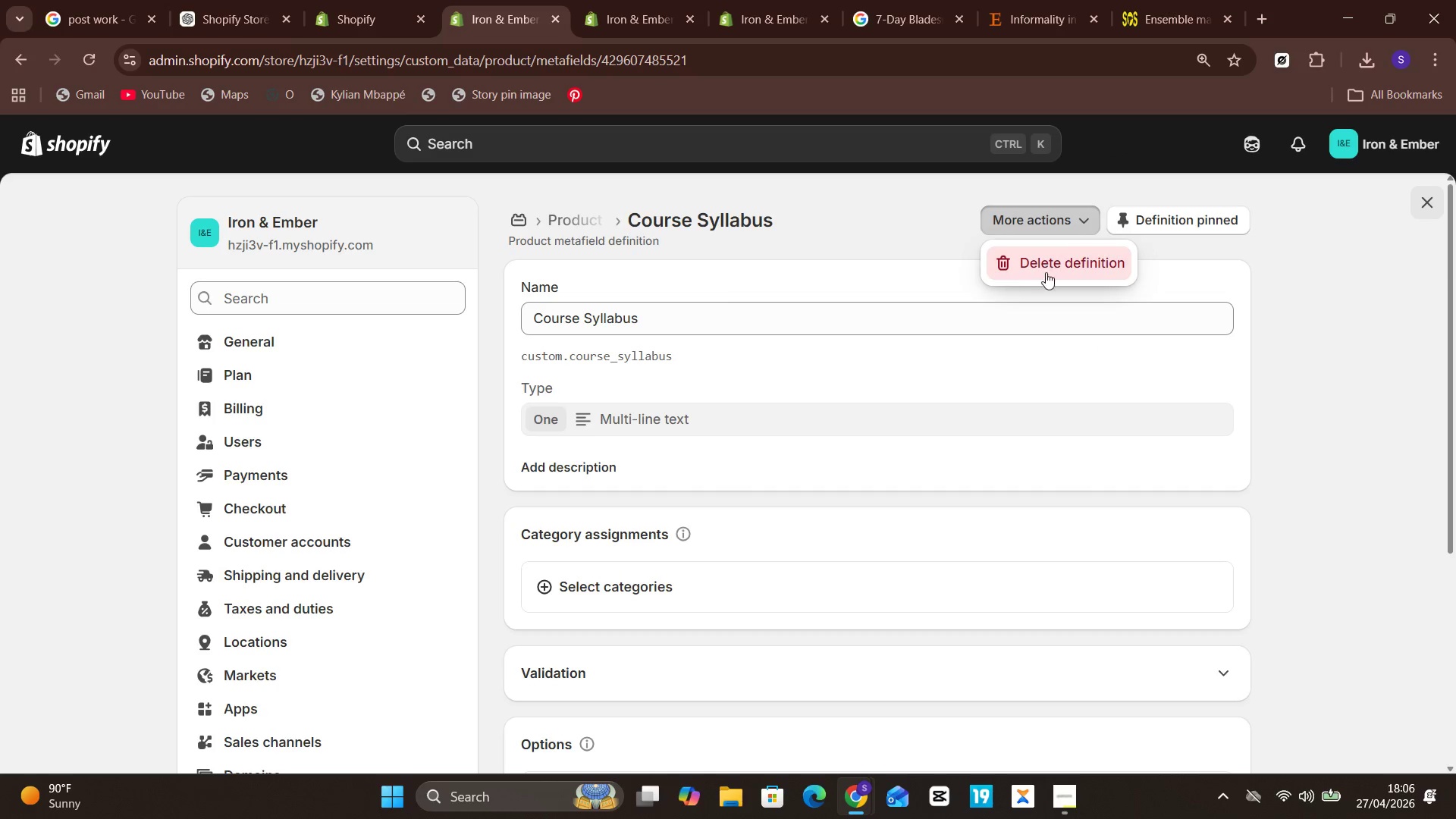 
left_click([1046, 273])
 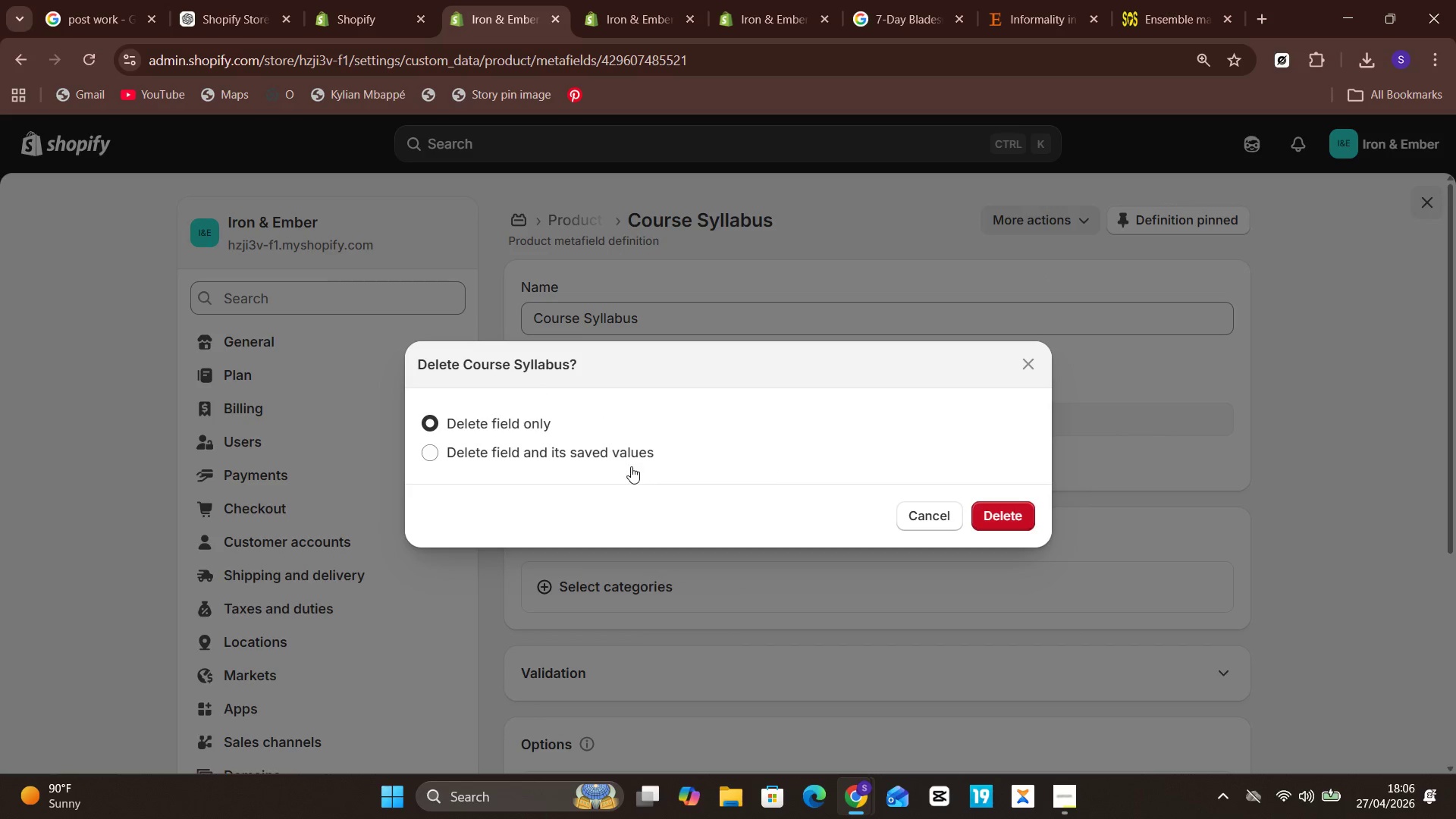 
left_click([631, 466])
 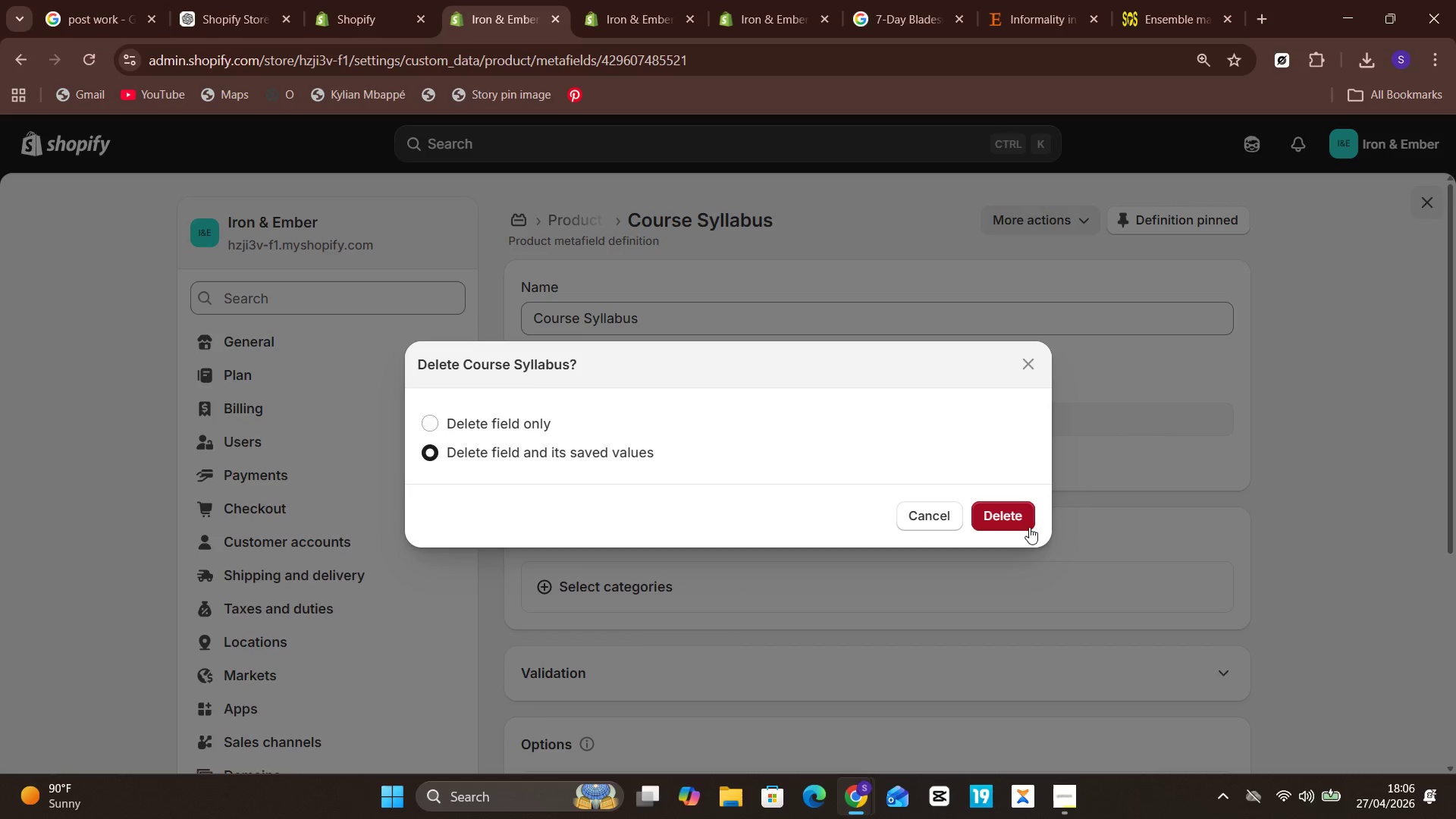 
left_click([1006, 519])
 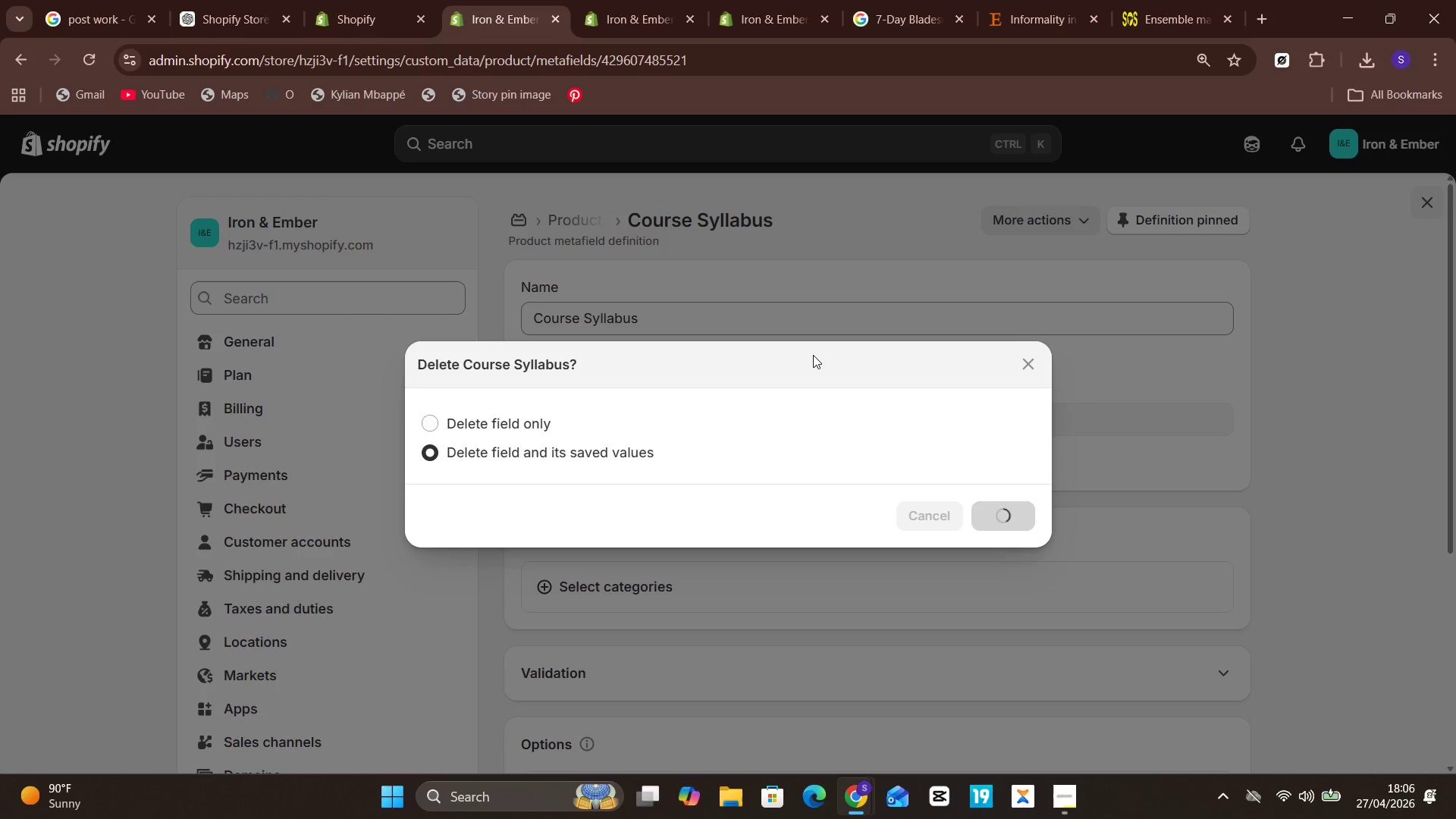 
wait(8.64)
 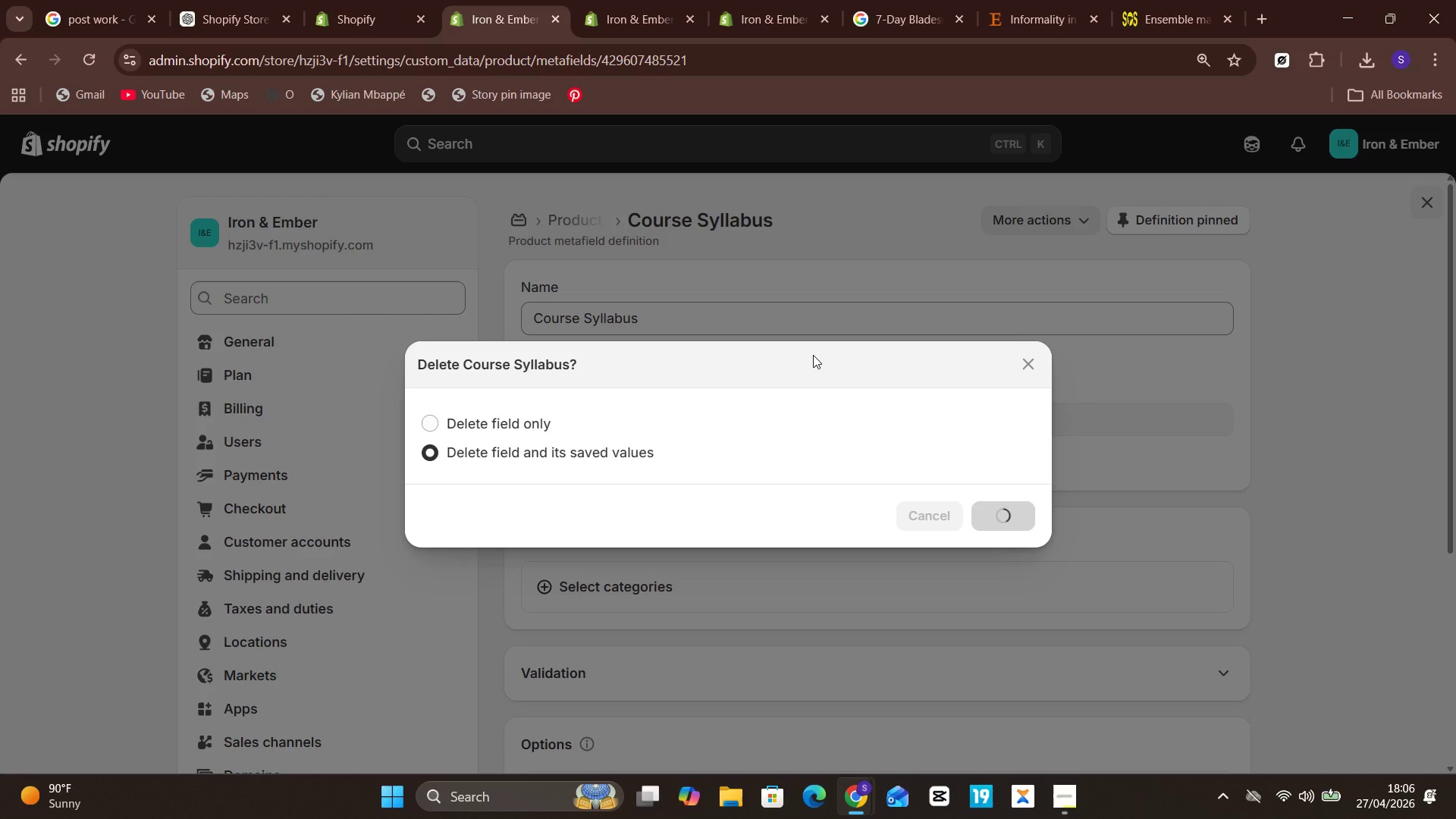 
left_click([642, 404])
 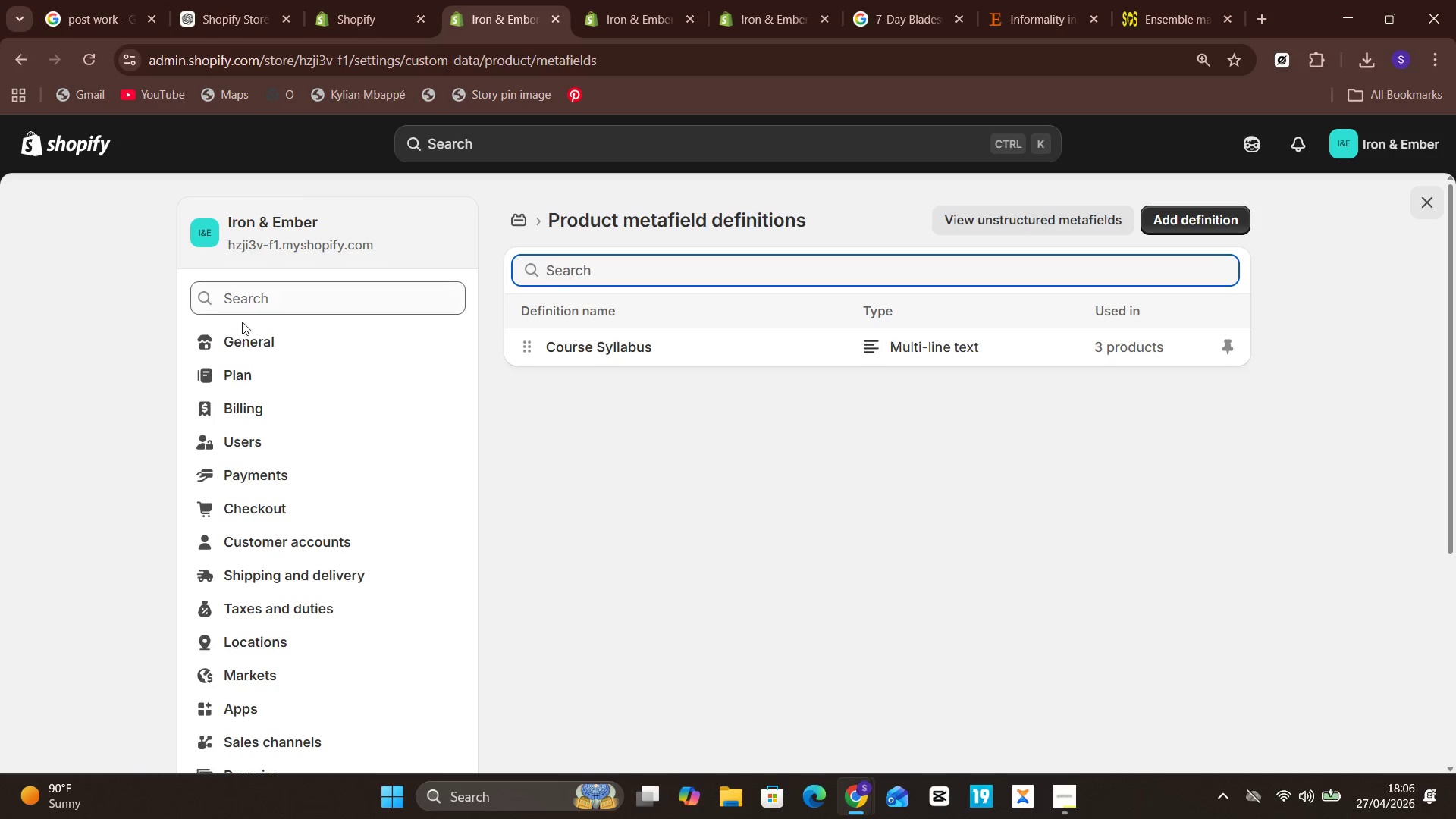 
mouse_move([105, 64])
 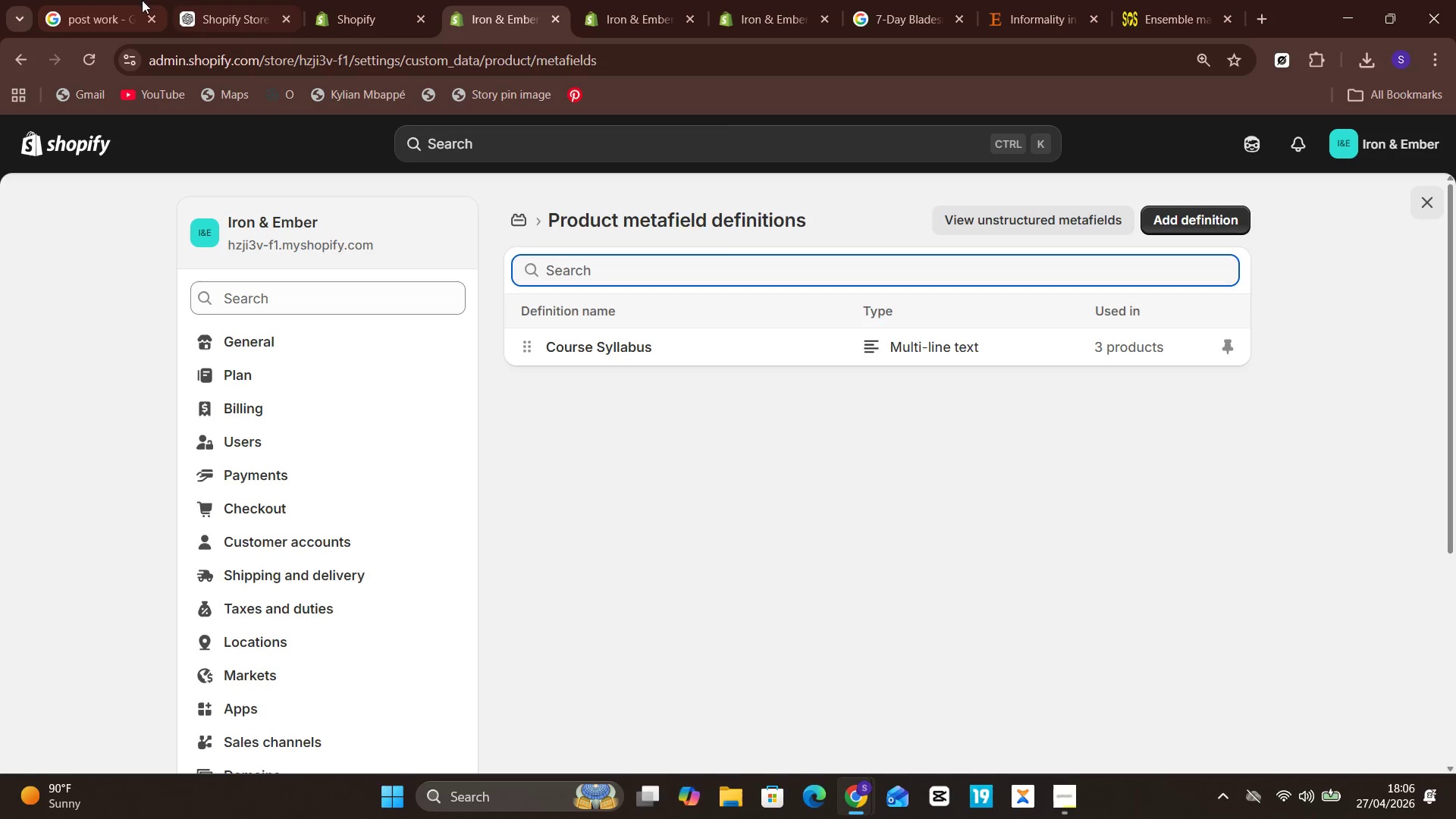 
left_click([88, 66])
 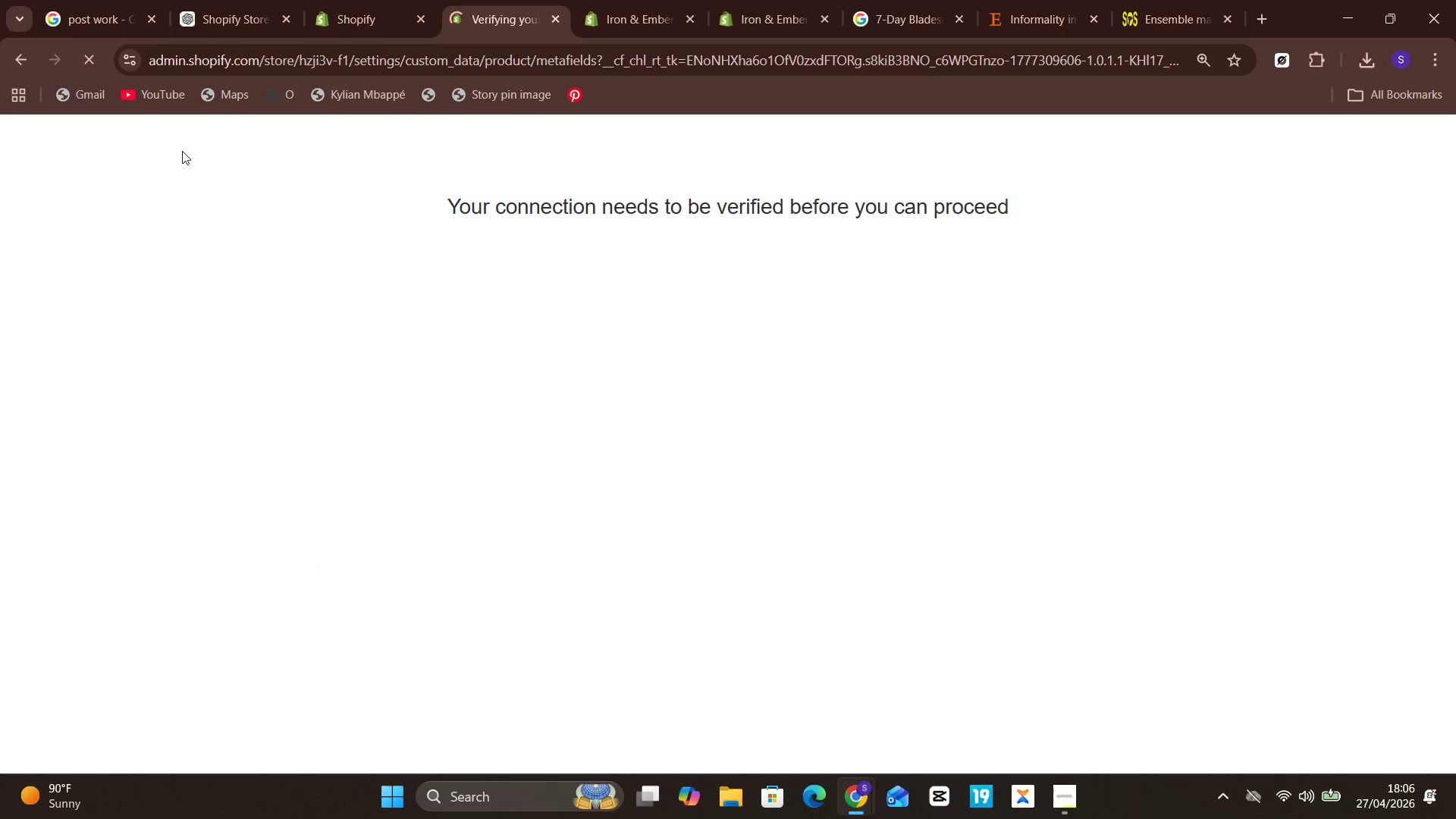 
wait(10.1)
 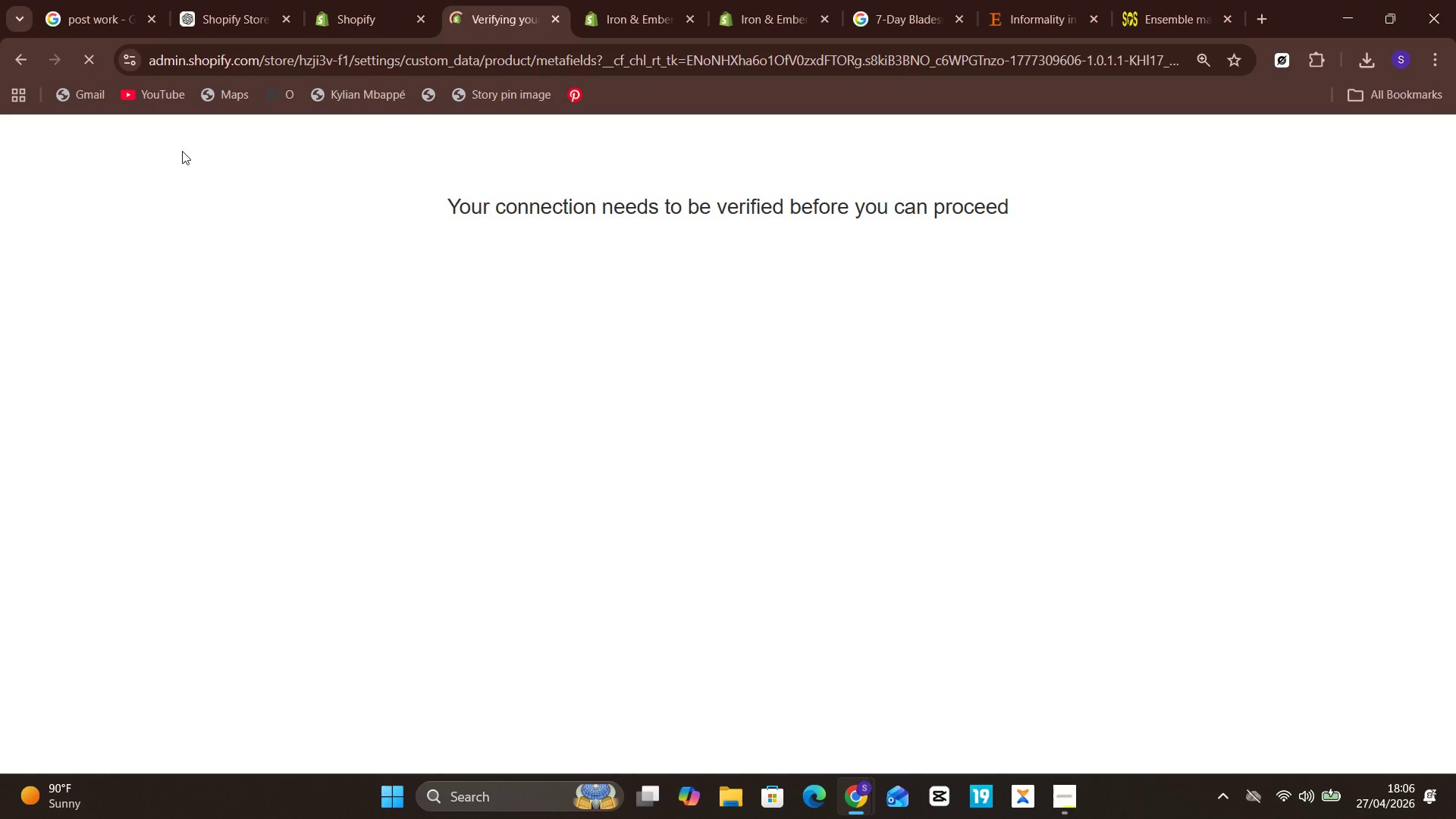 
mouse_move([1025, 784])
 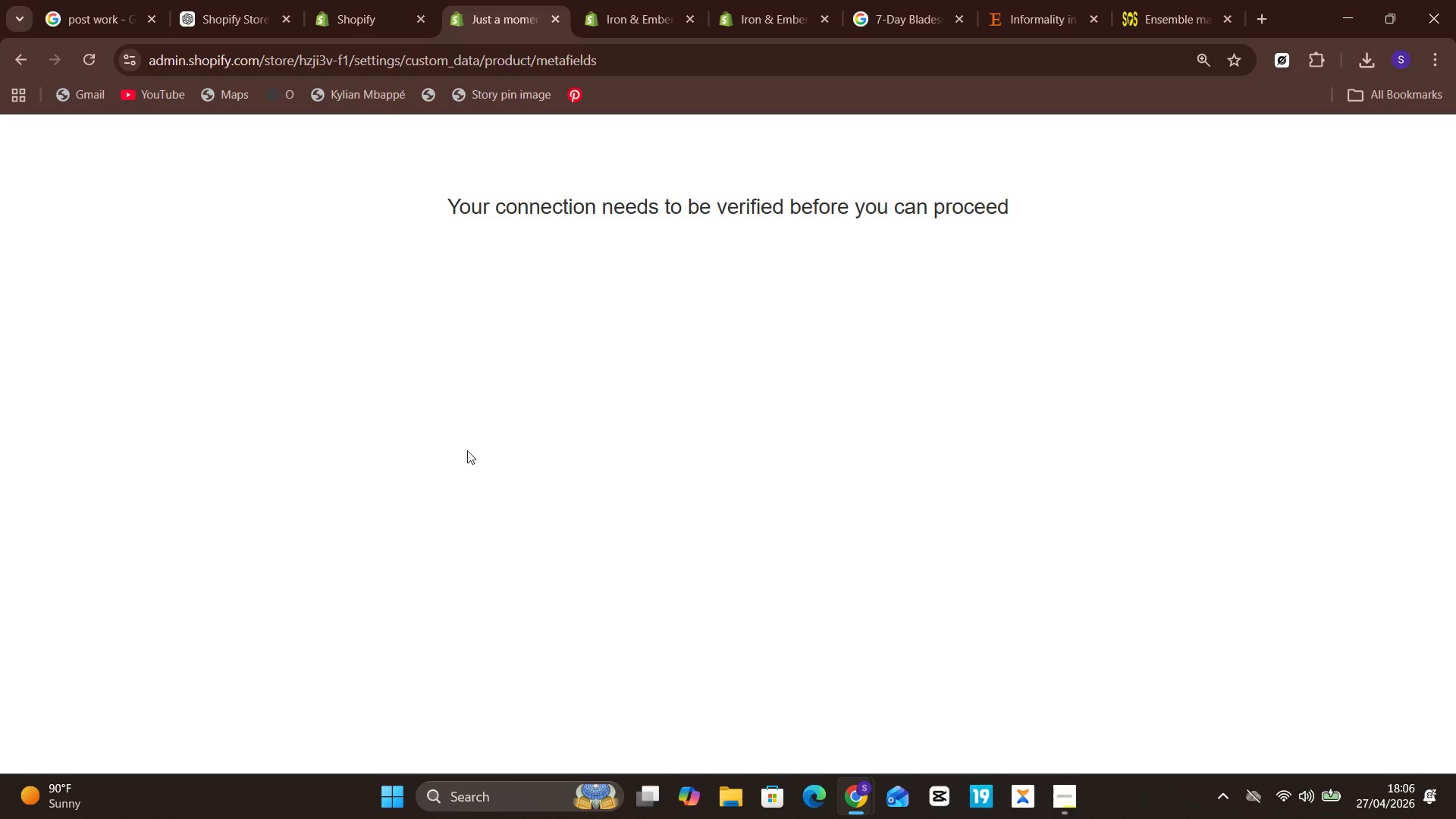 
left_click([466, 440])
 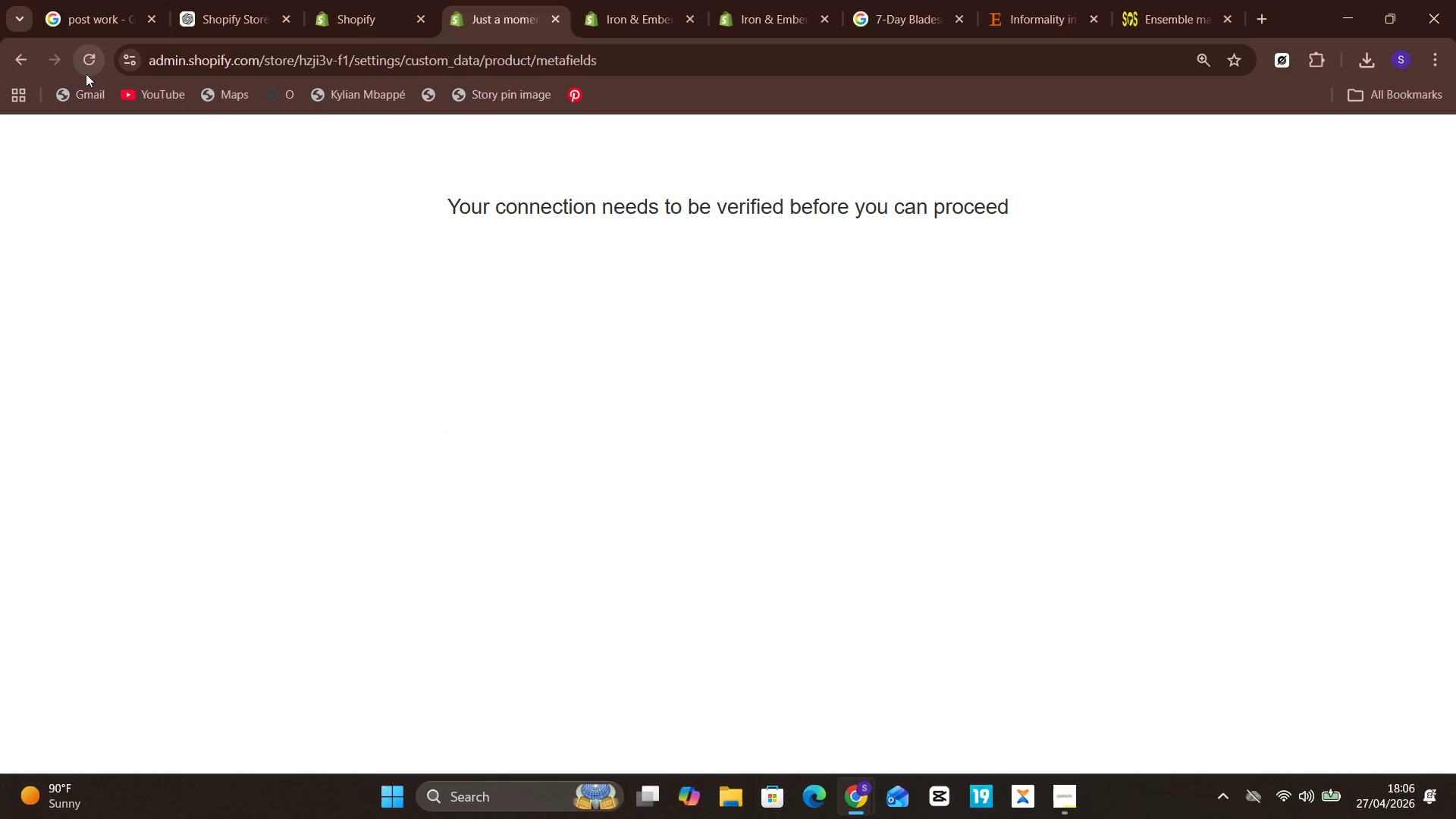 
left_click([89, 63])
 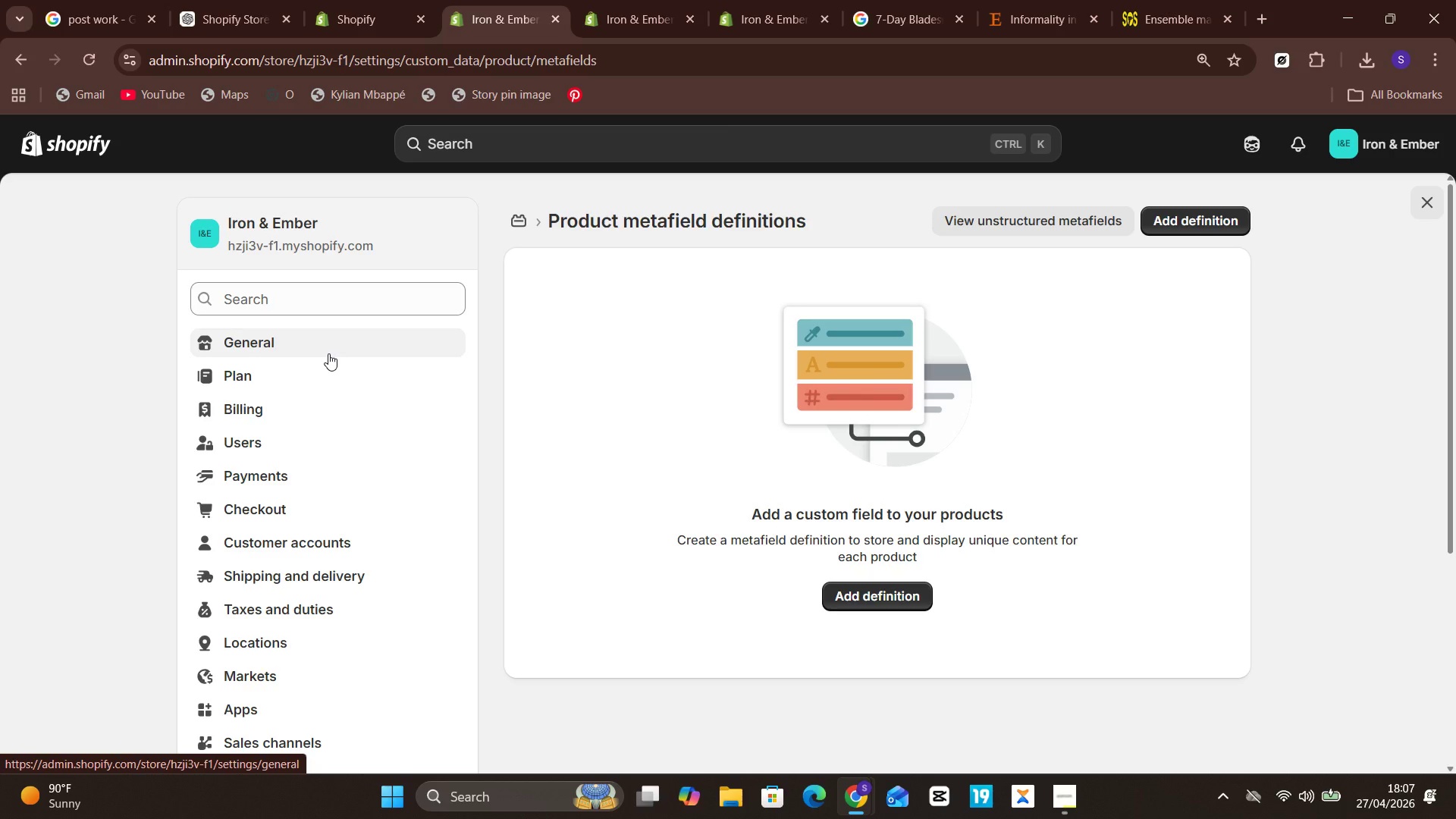 
wait(38.05)
 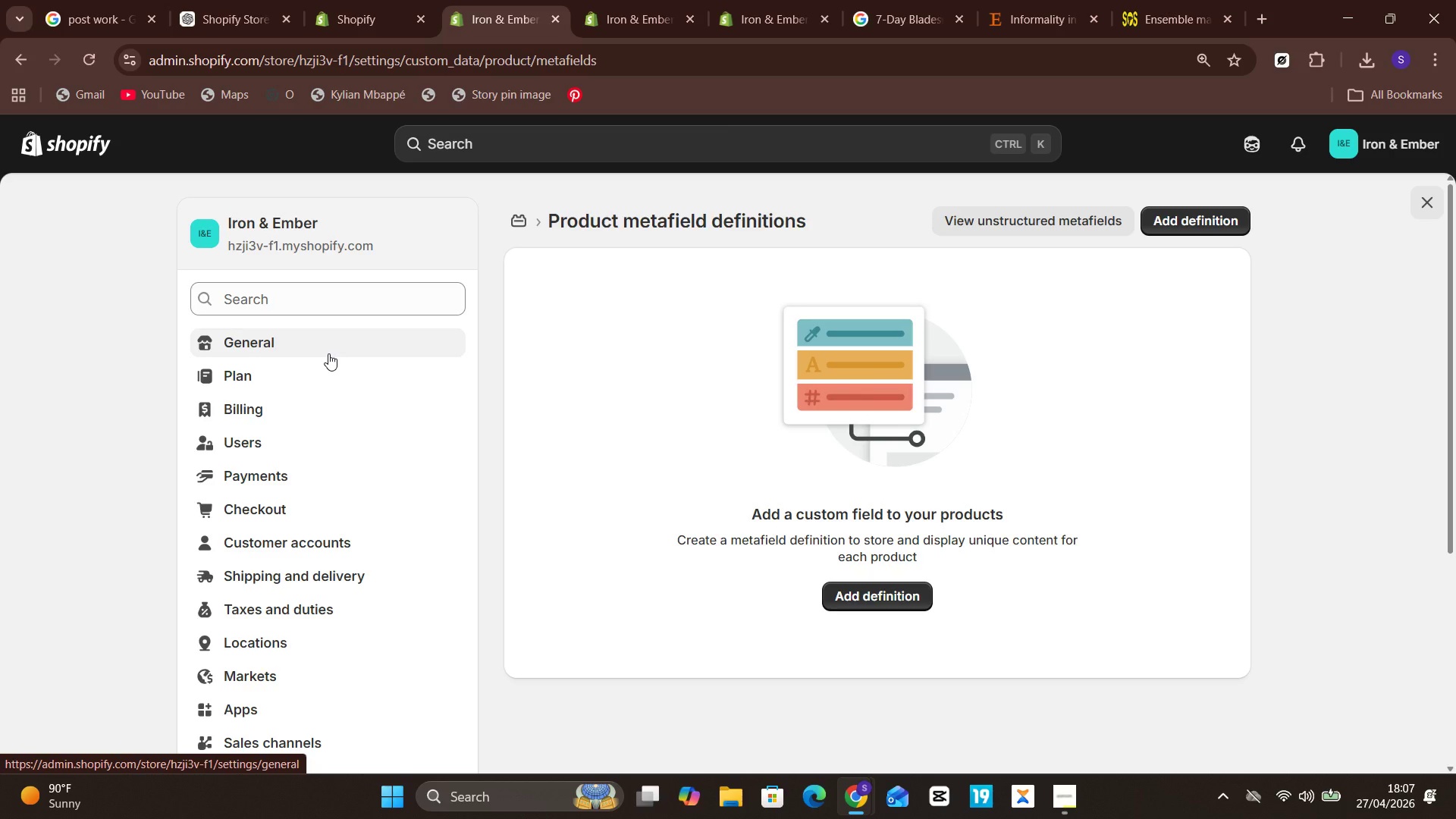 
left_click([76, 152])
 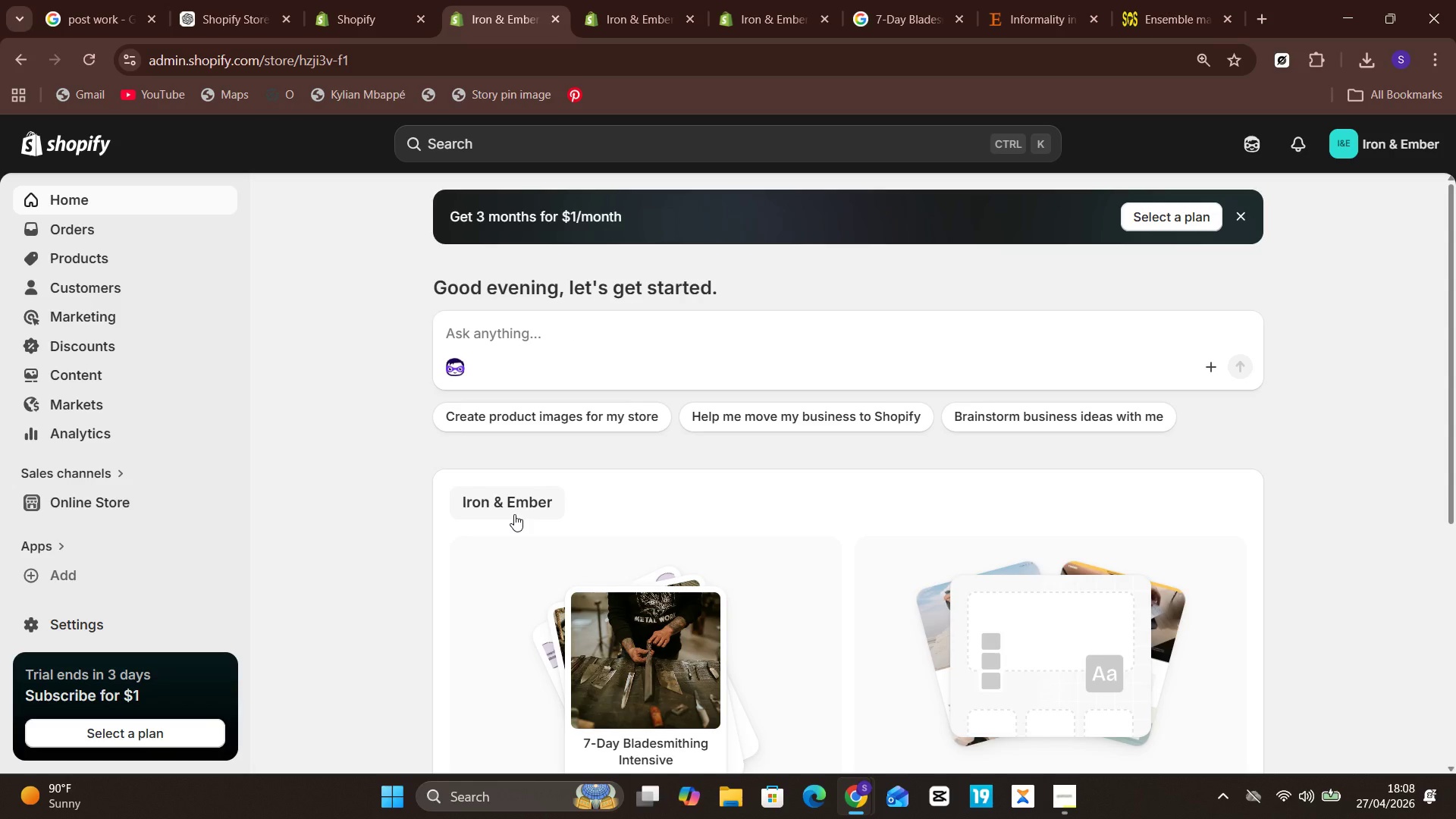 
wait(38.45)
 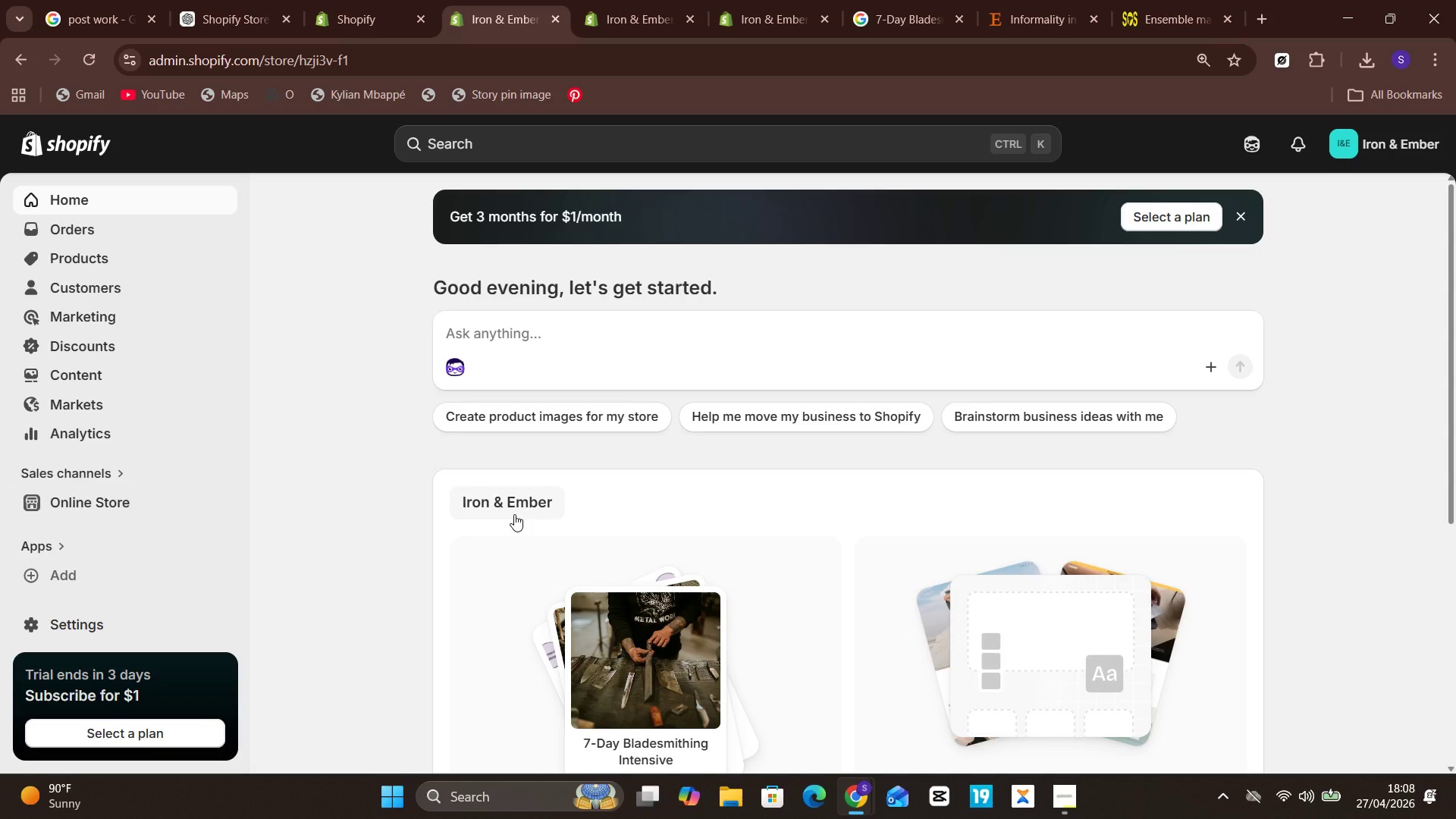 
mouse_move([102, 466])
 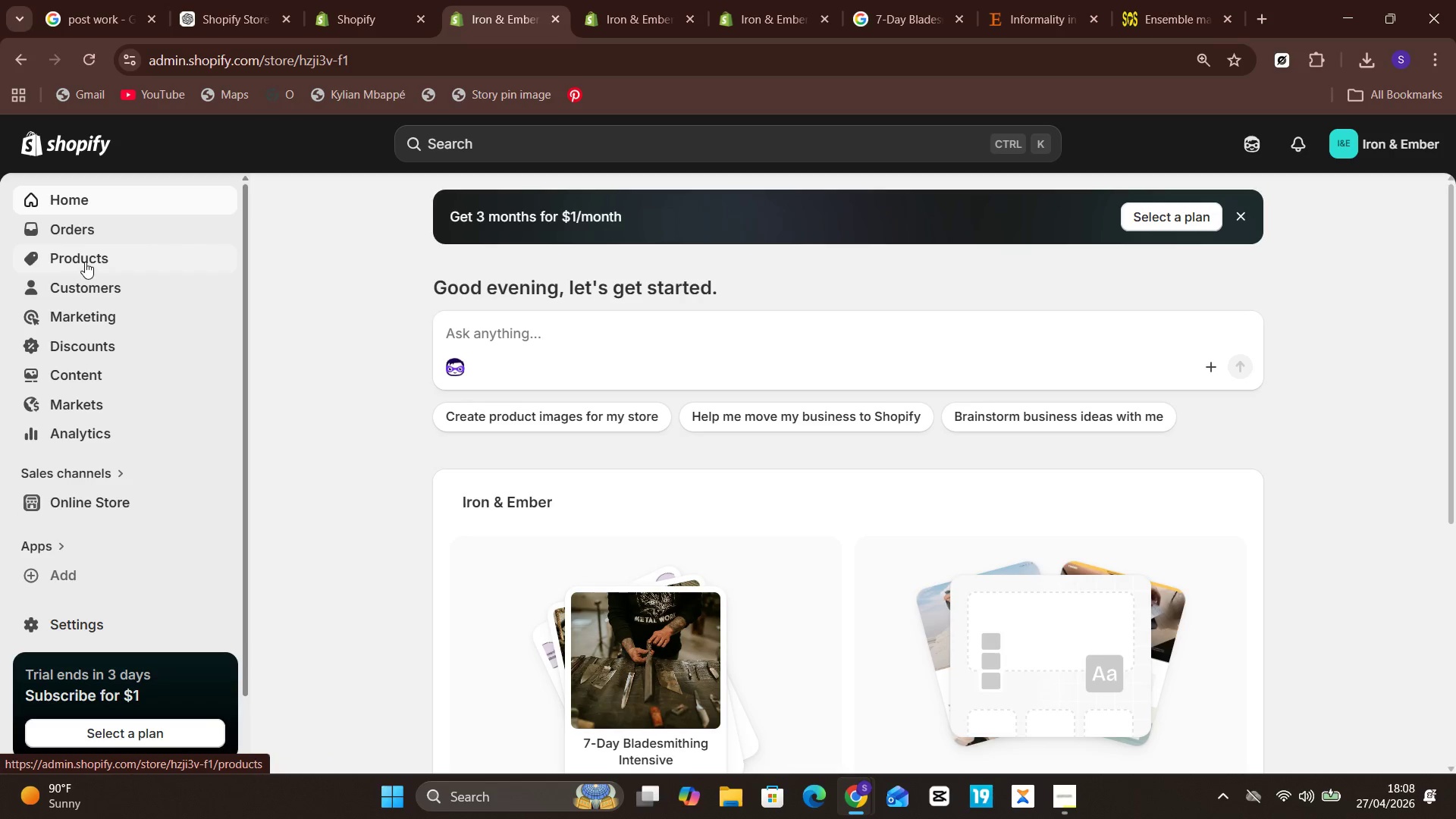 
left_click([86, 259])
 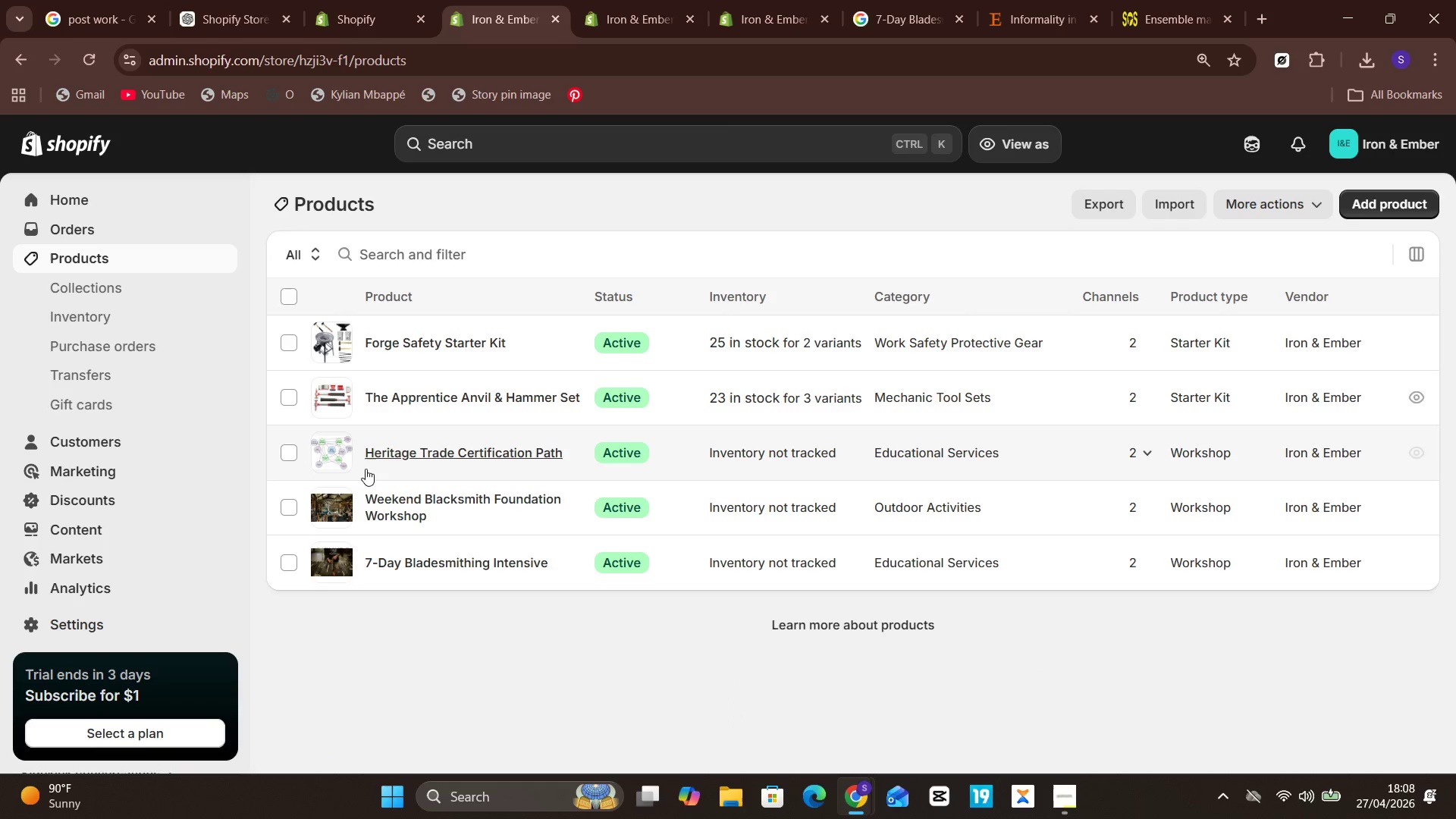 
left_click([406, 559])
 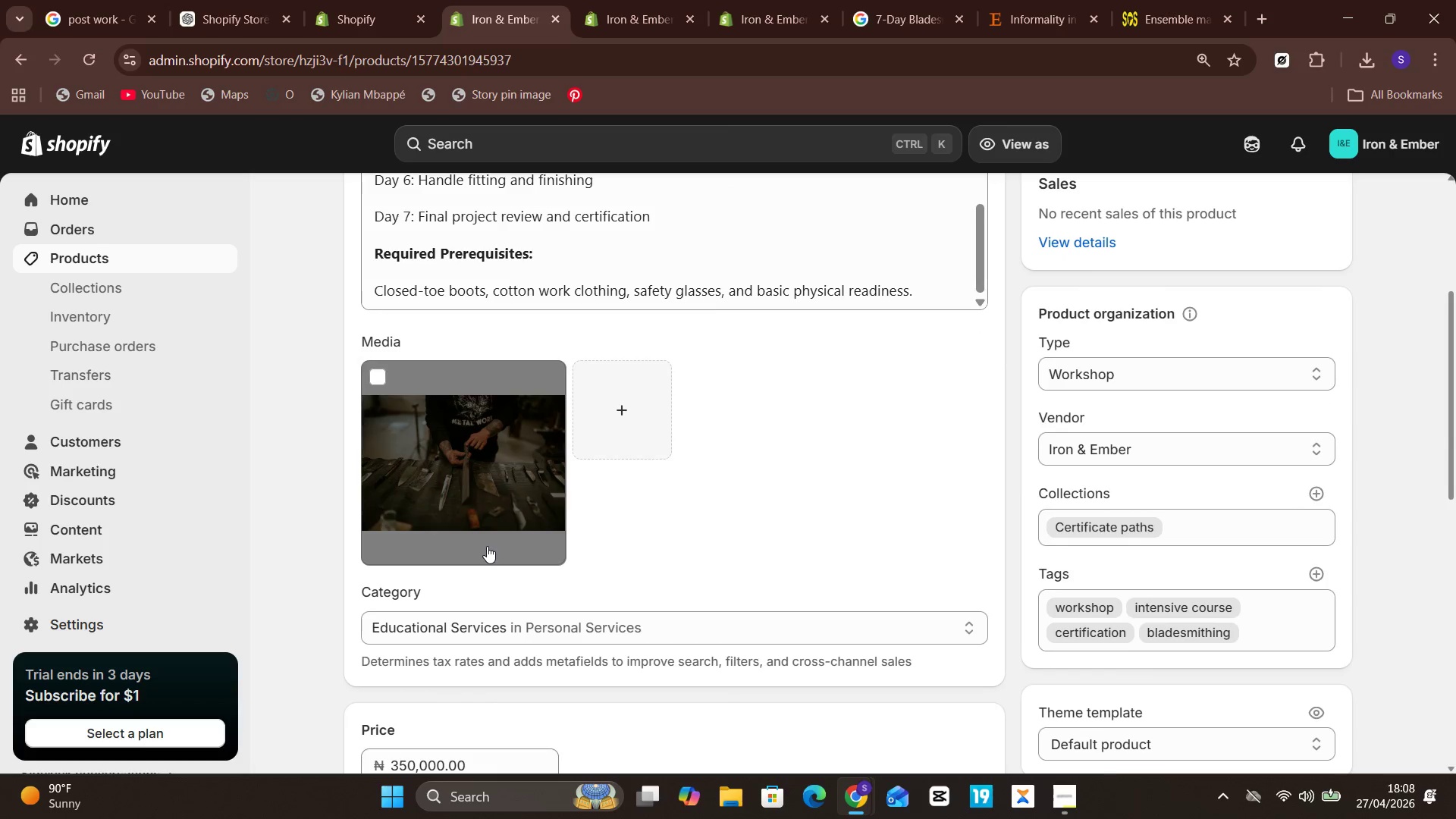 
wait(23.98)
 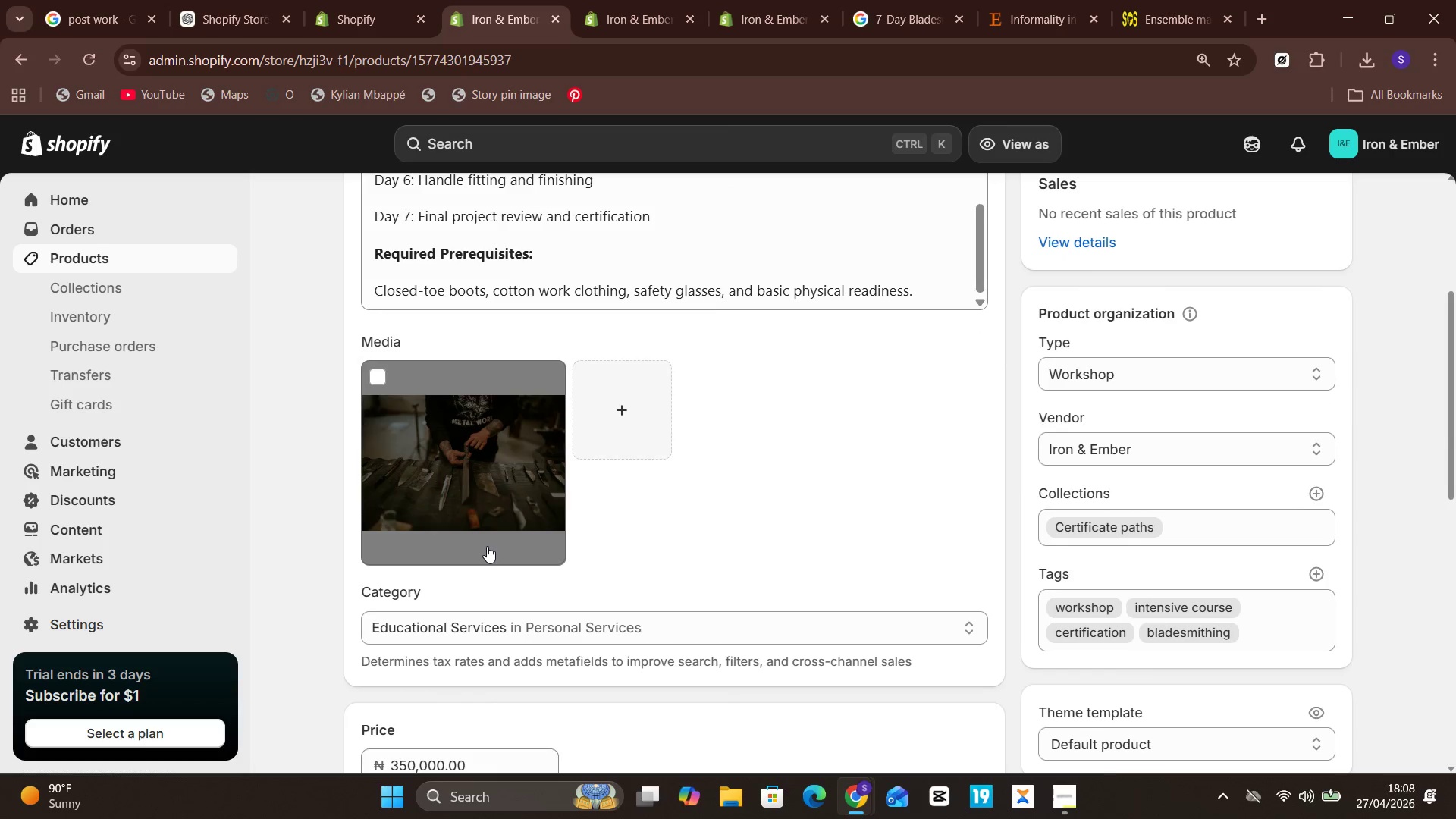 
left_click([782, 0])
 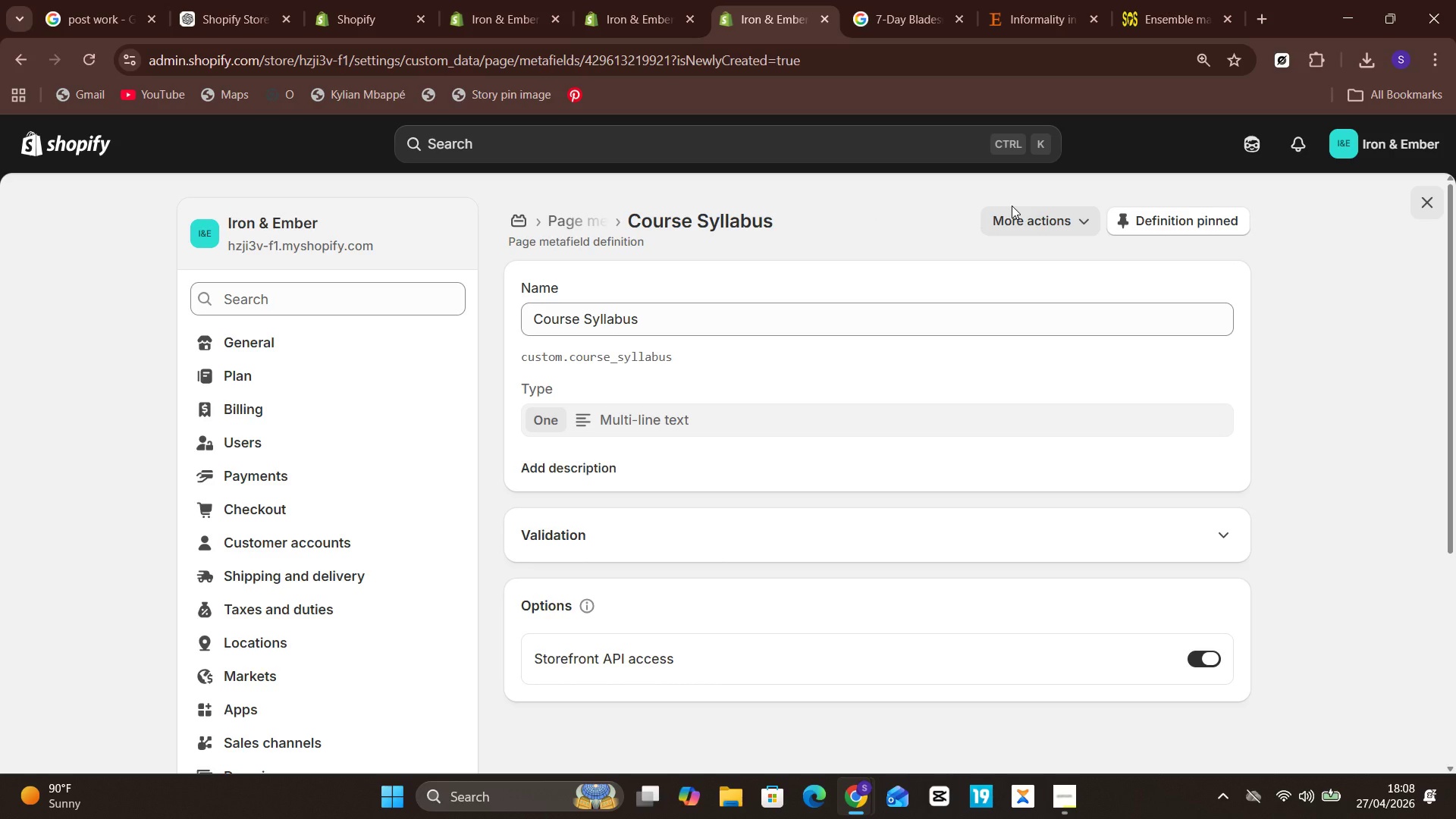 
left_click([1014, 209])
 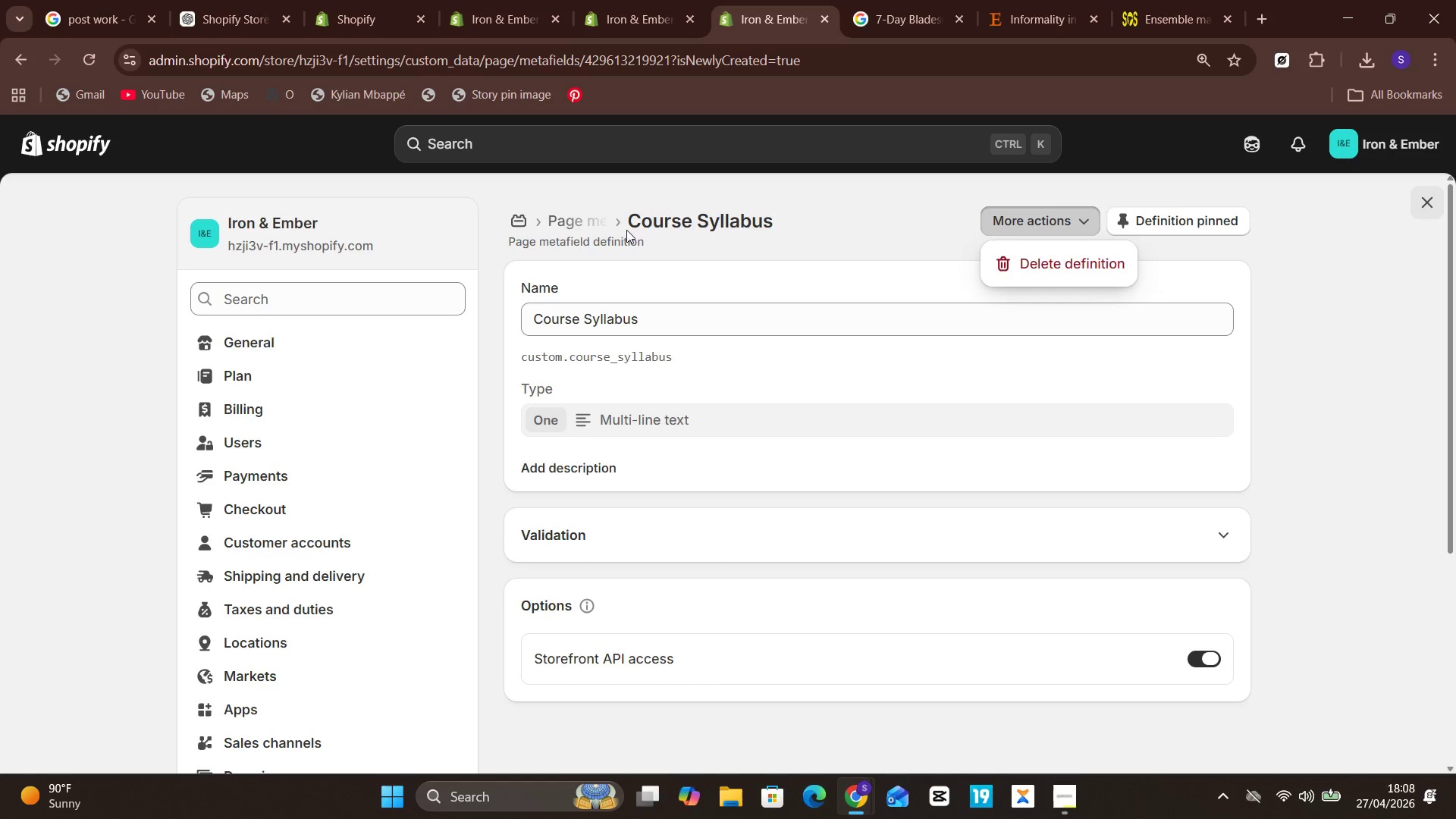 
left_click([577, 223])
 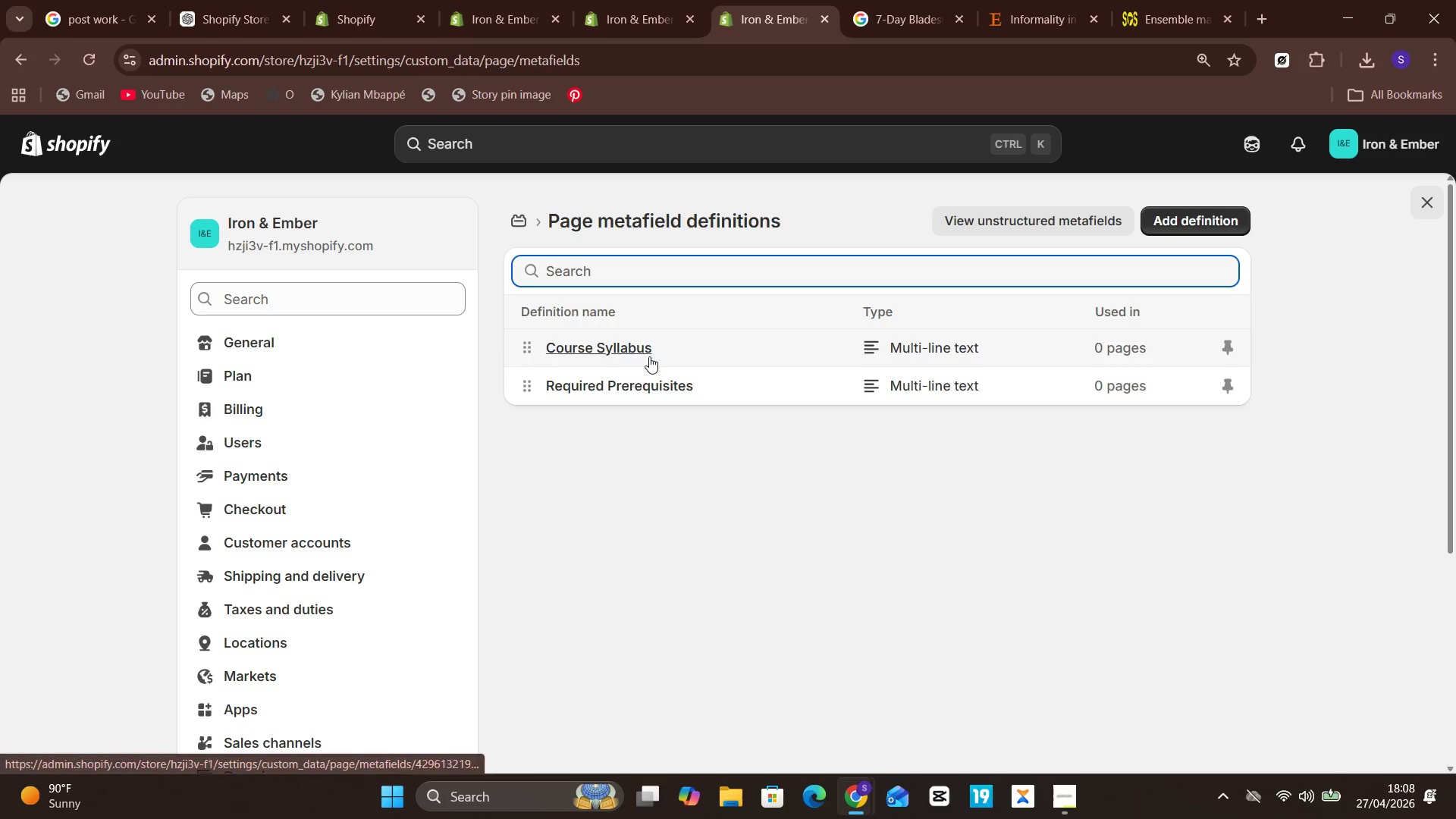 
left_click([732, 466])
 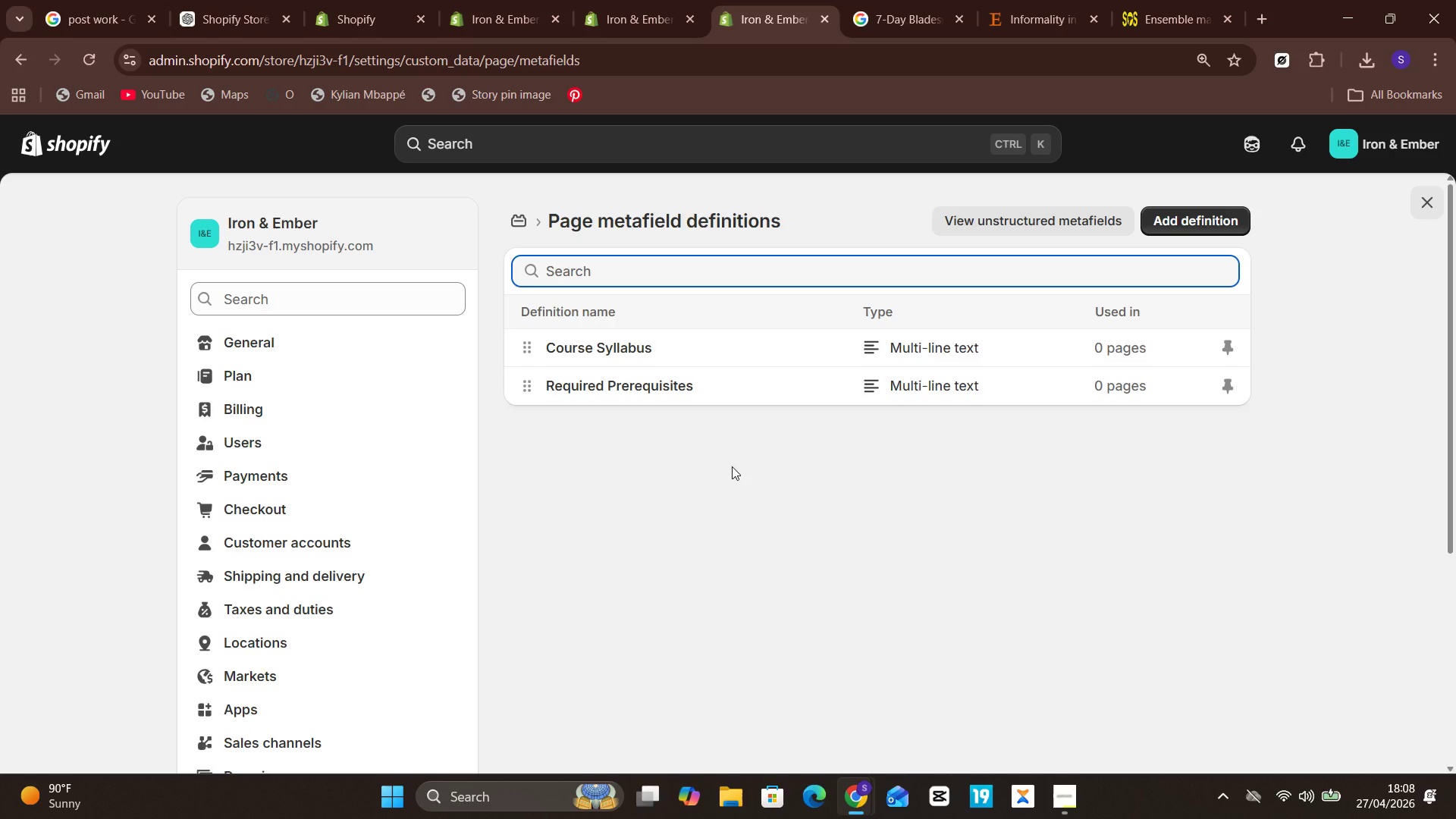 
left_click([732, 466])
 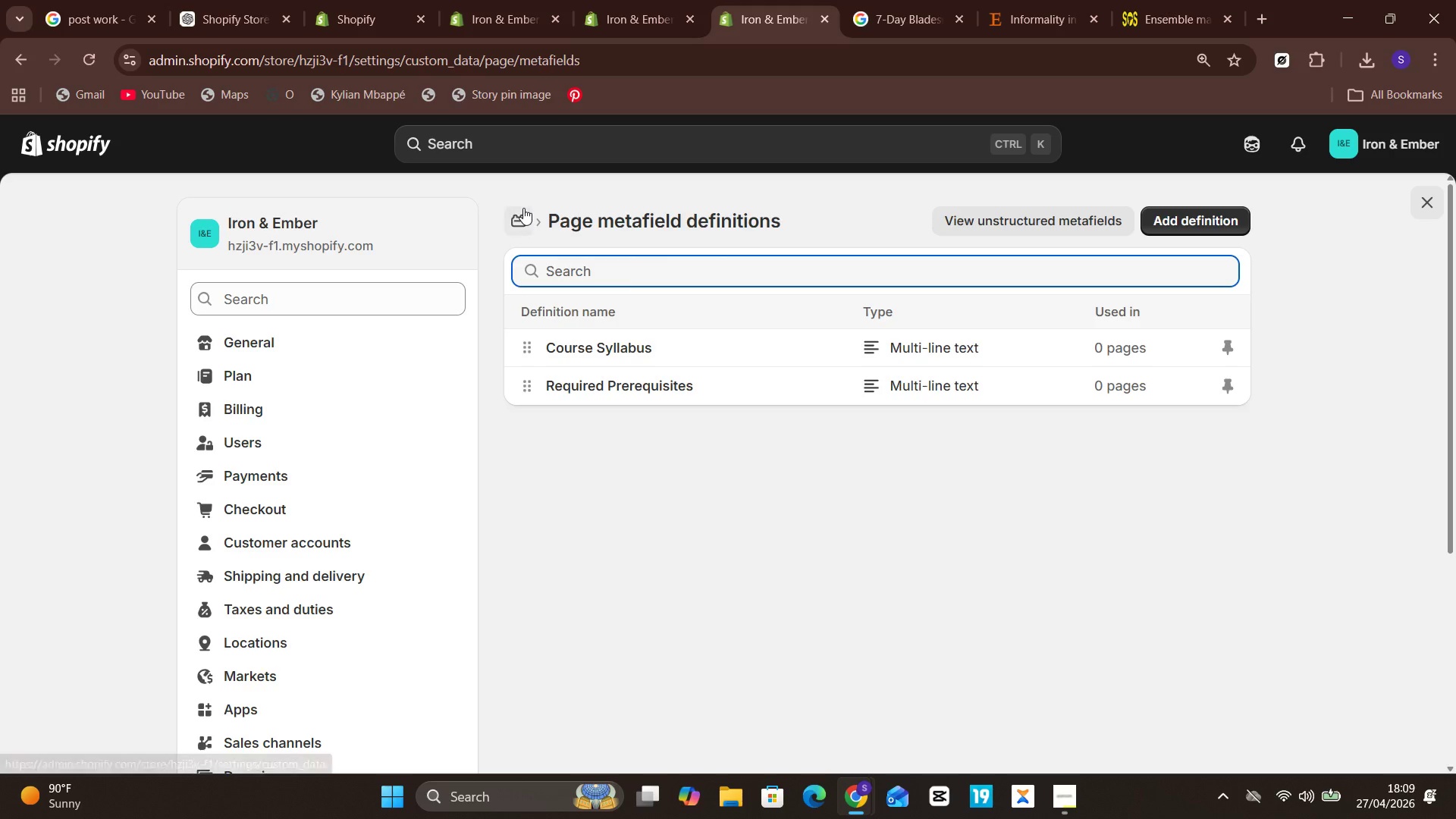 
left_click([946, 212])
 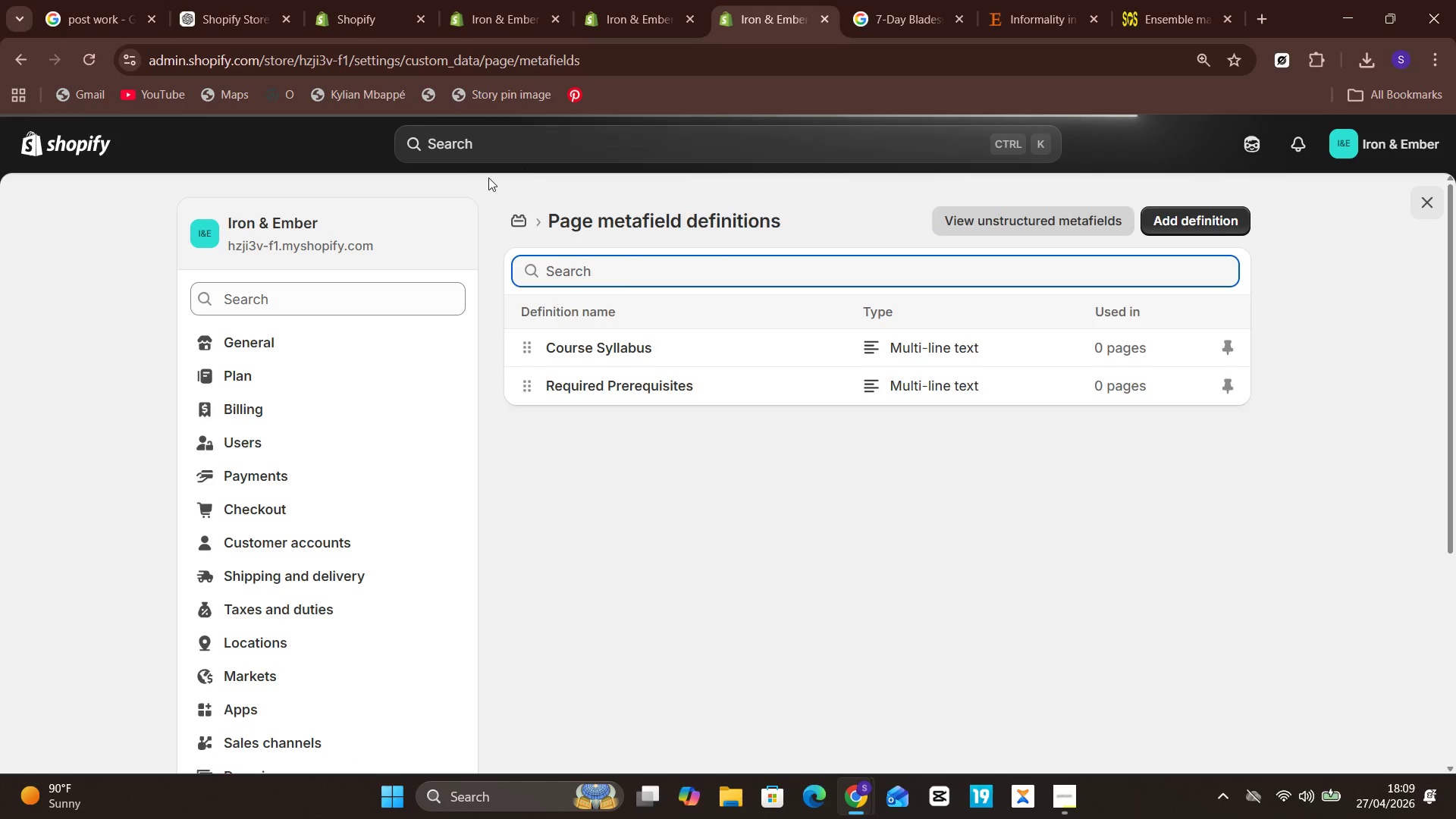 
left_click([510, 0])
 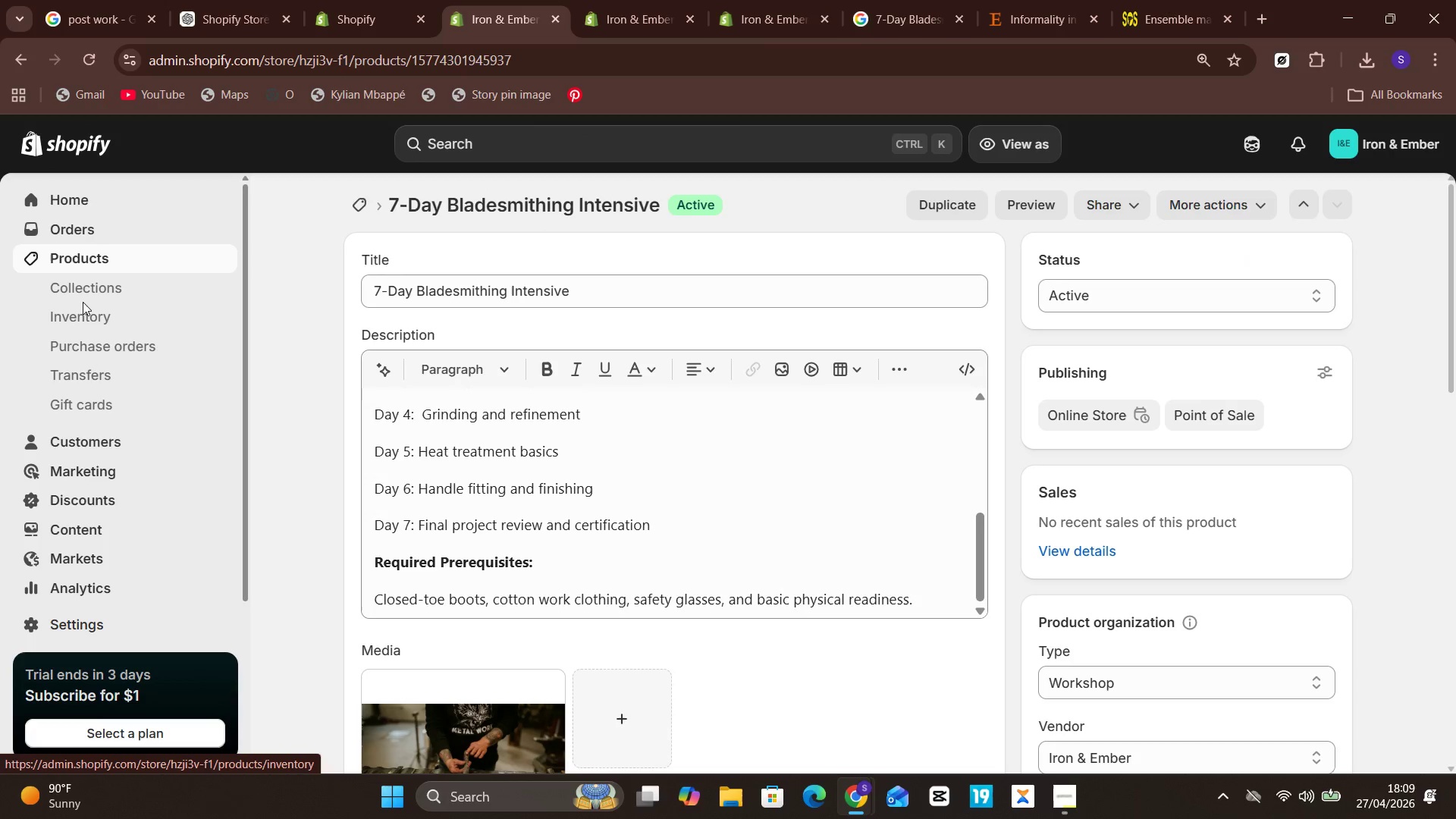 
left_click([97, 258])
 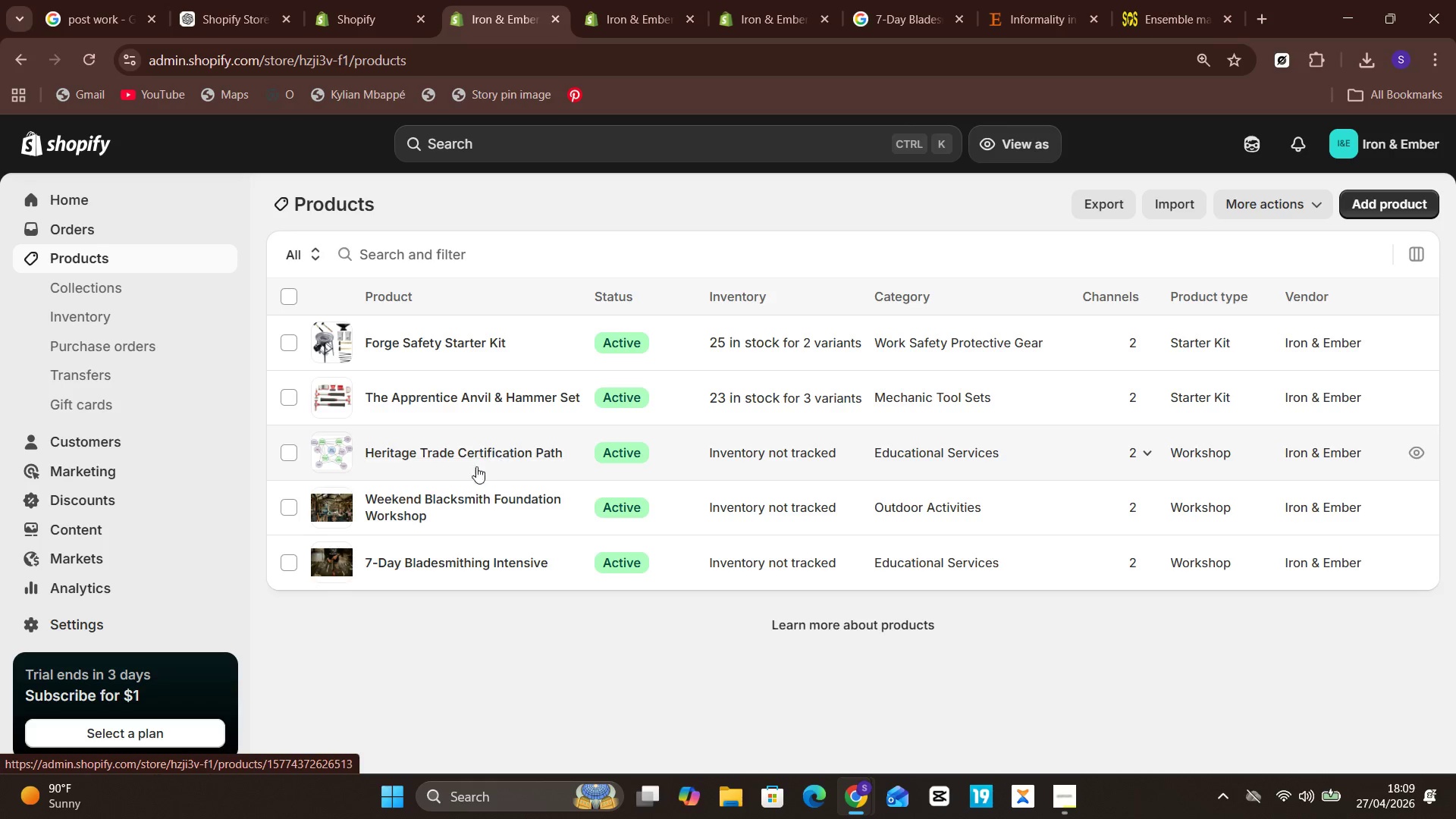 
left_click([467, 458])
 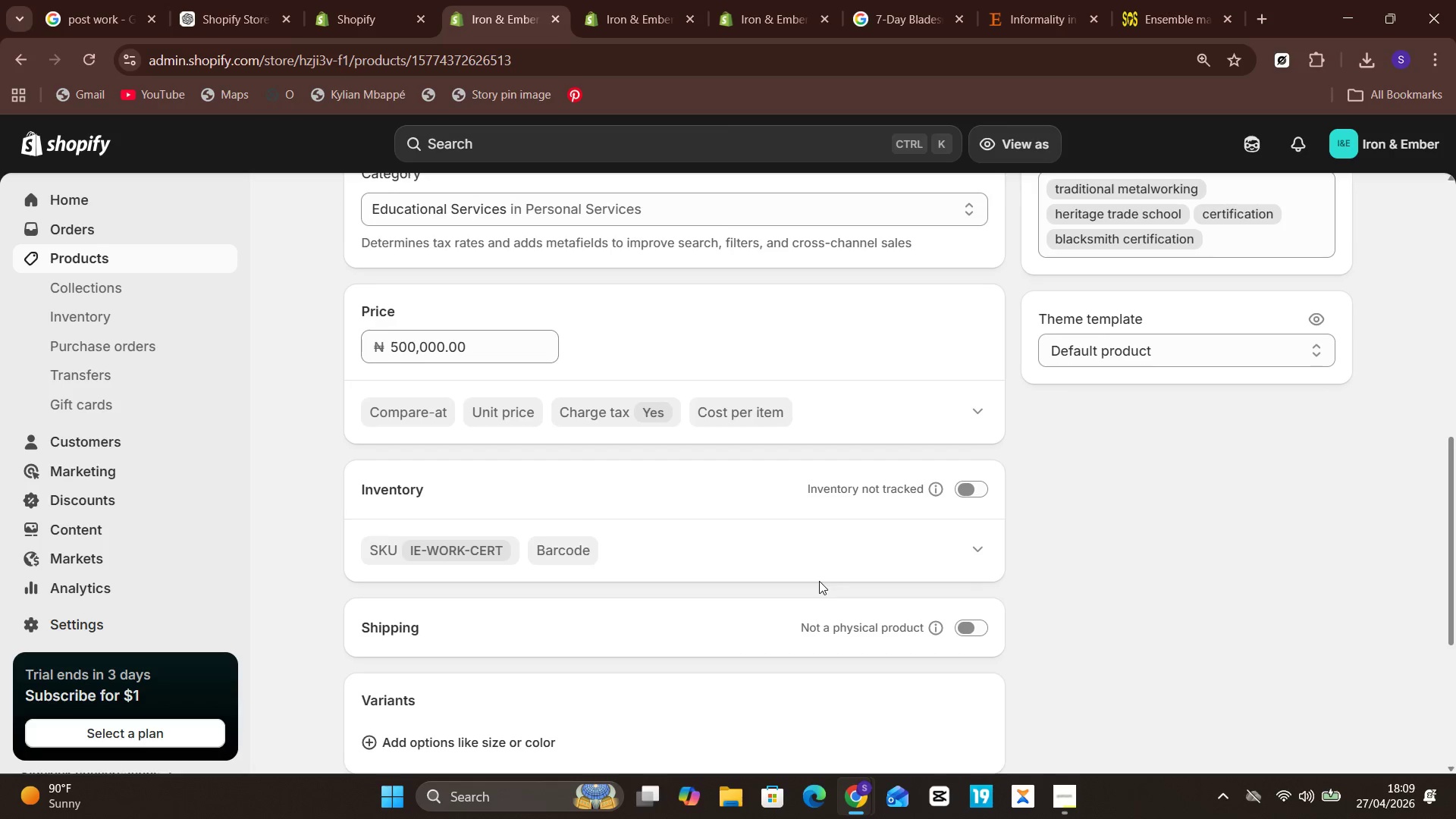 
wait(14.78)
 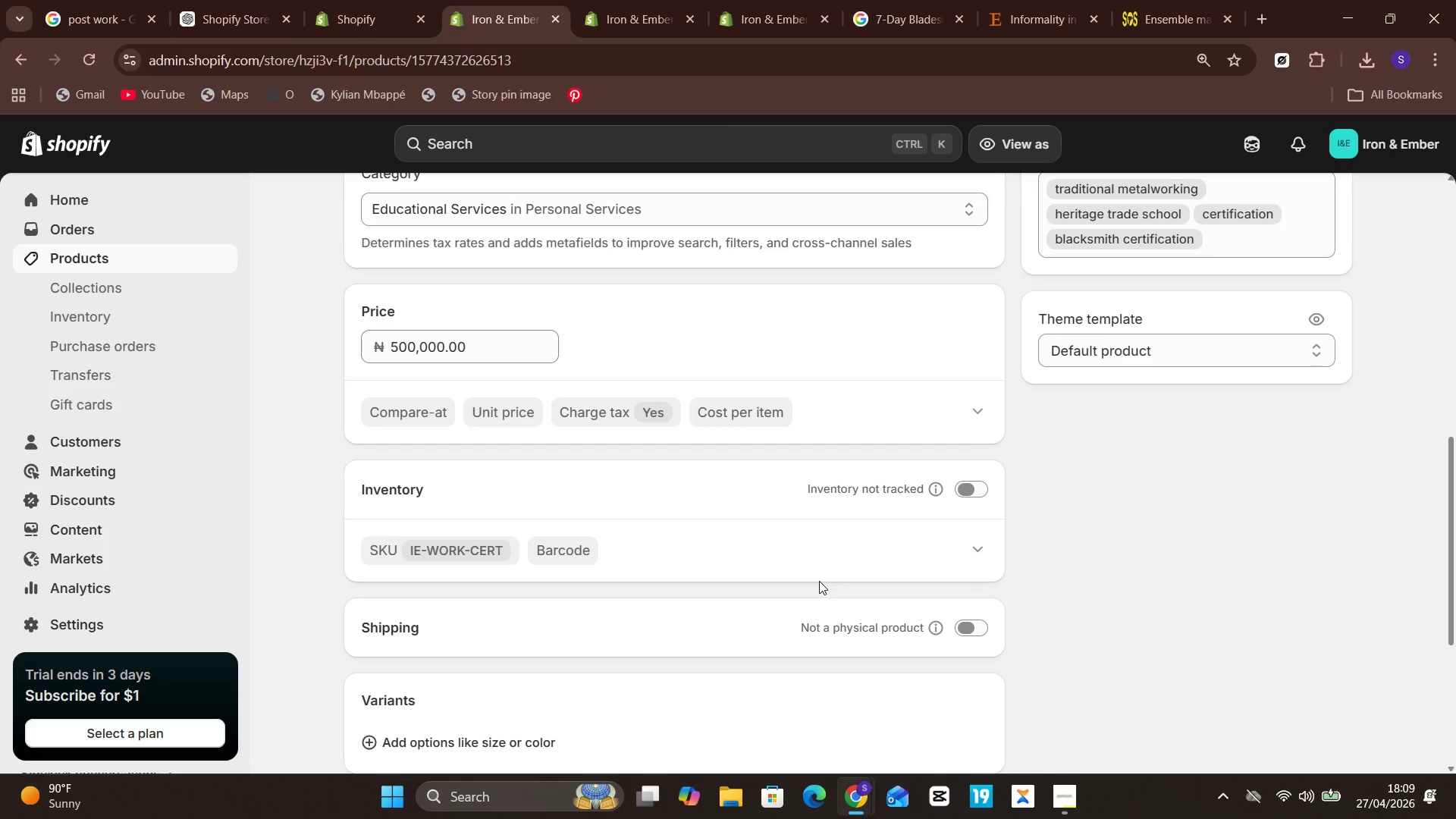 
left_click([353, 0])
 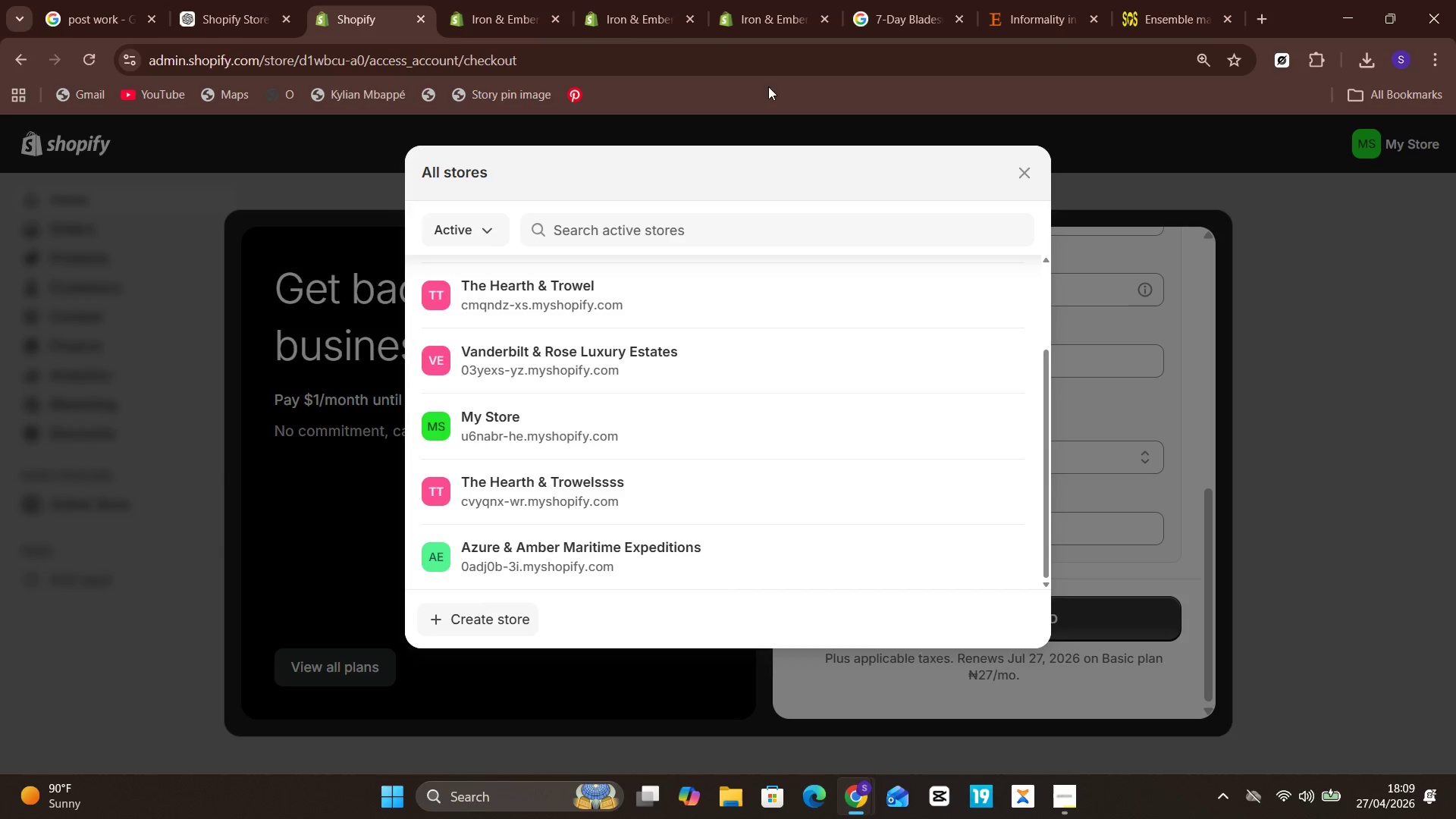 
left_click([364, 14])
 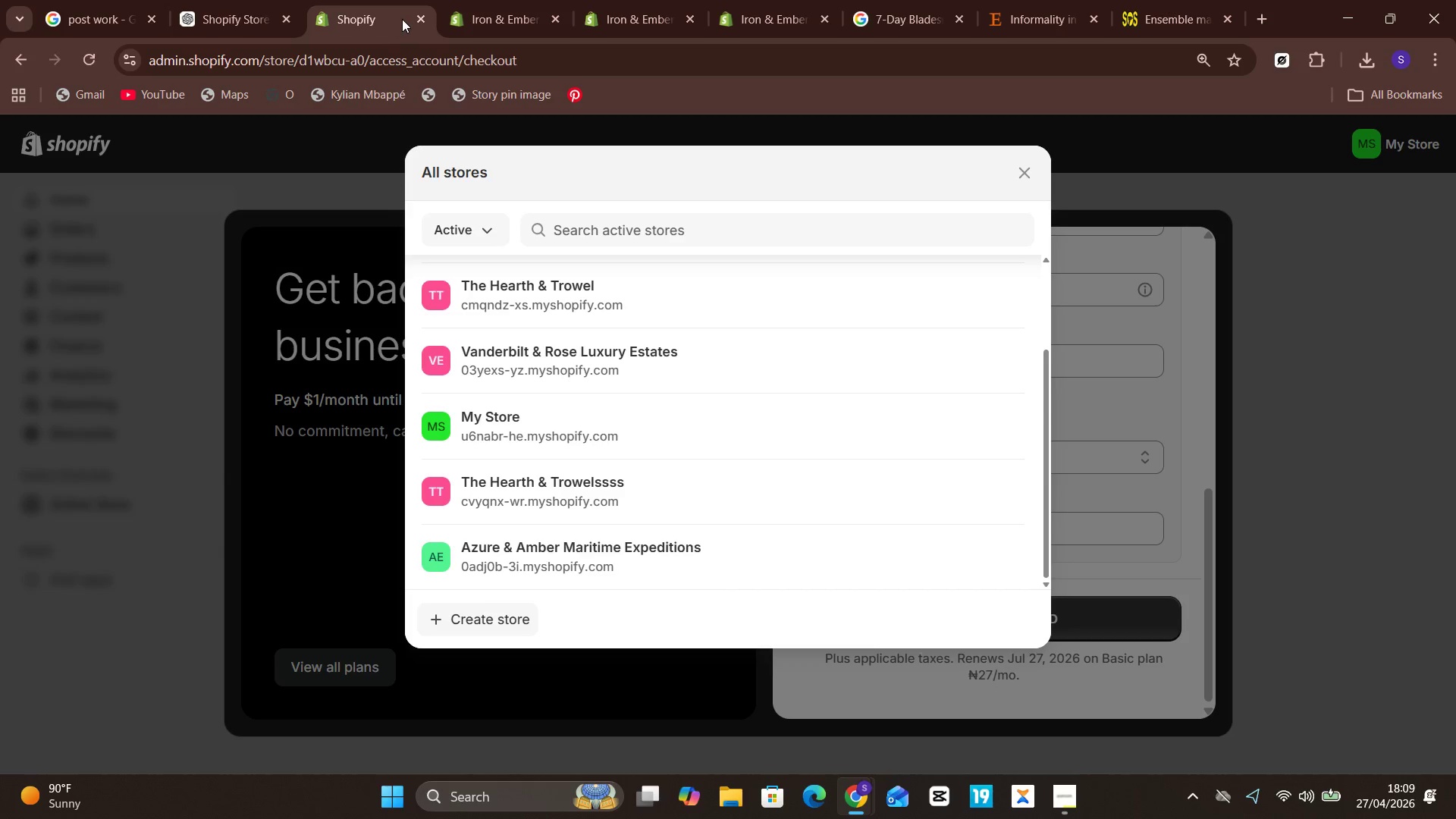 
left_click([409, 18])
 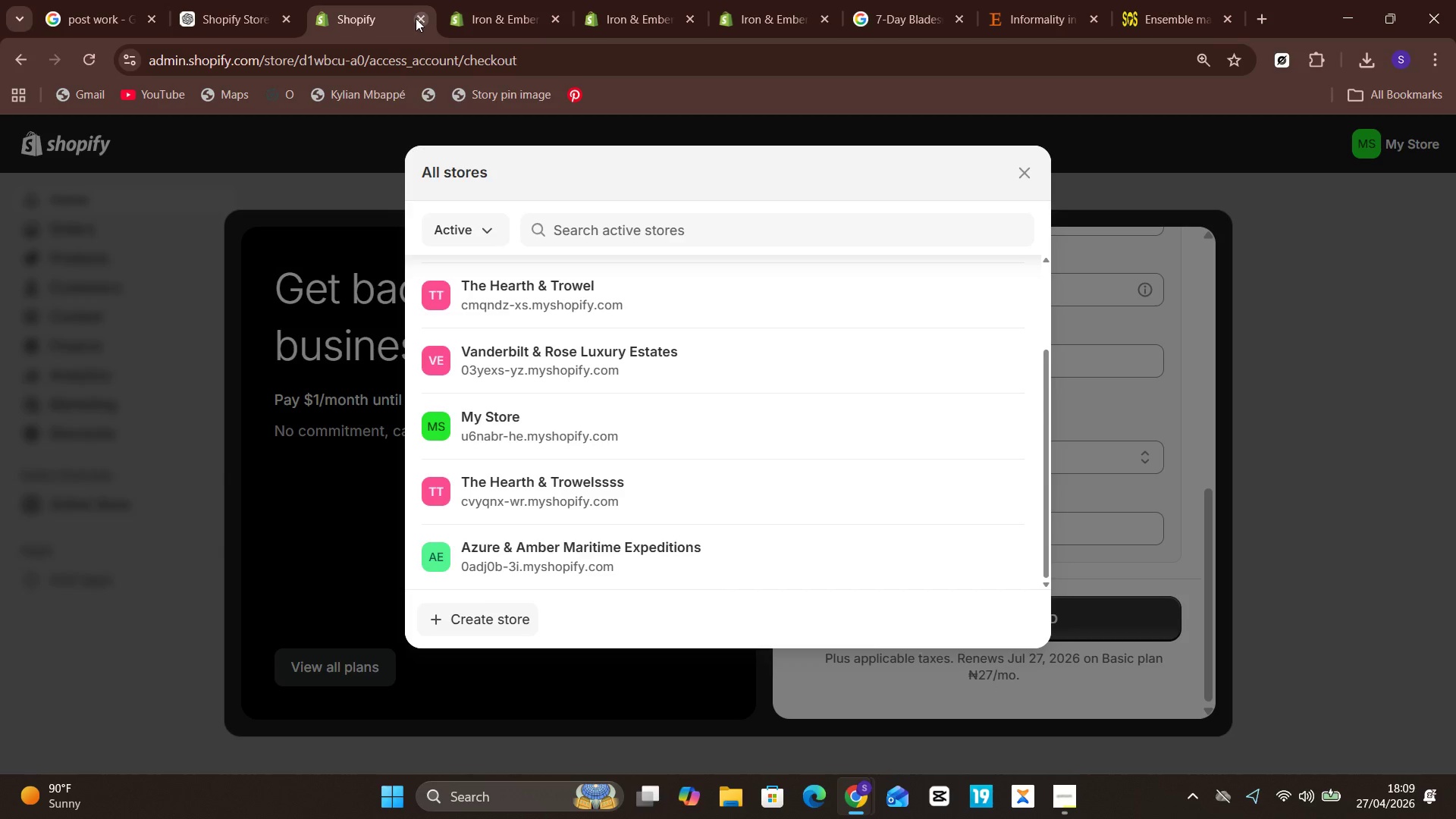 
left_click([416, 18])
 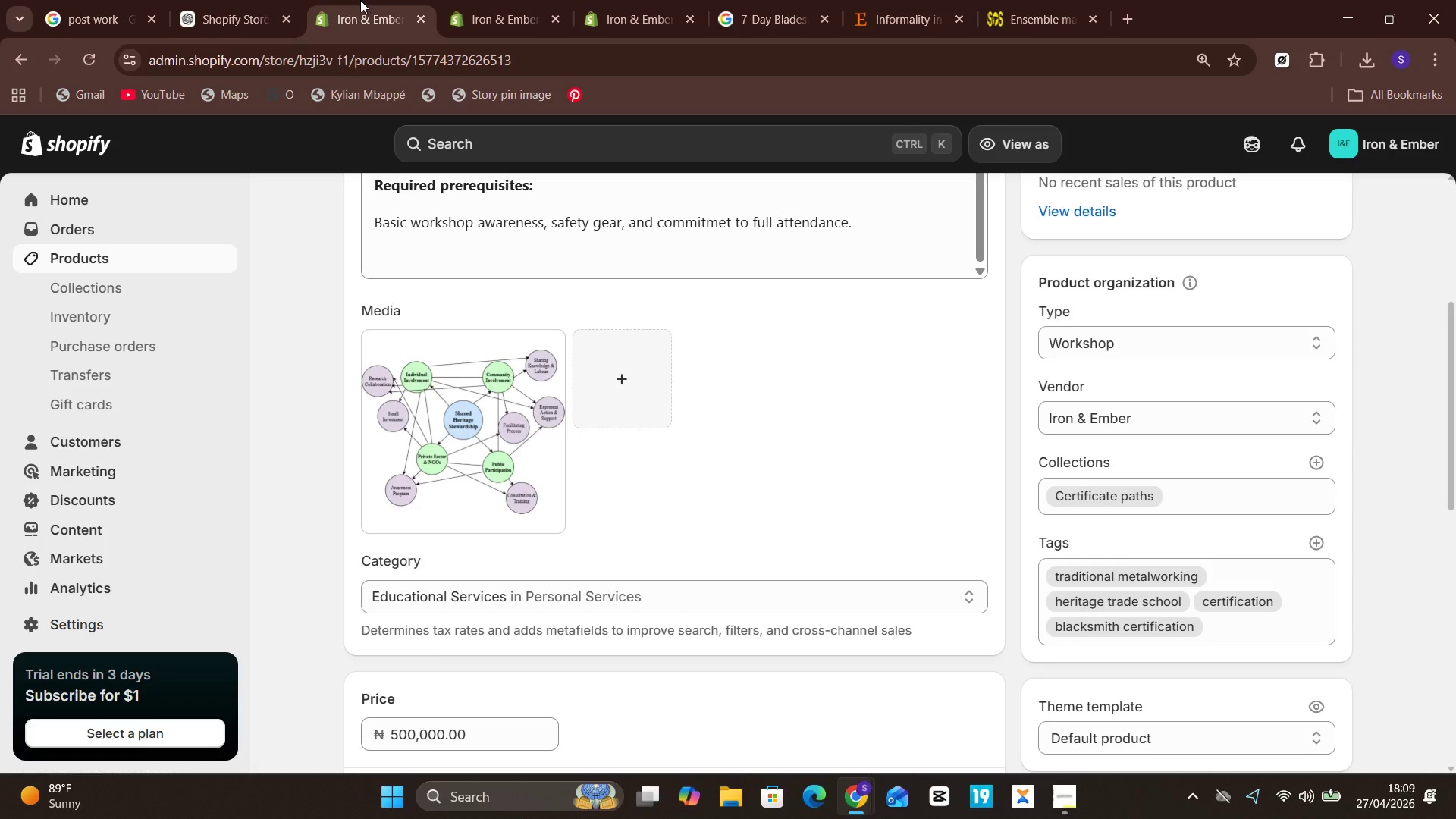 
left_click([360, 0])
 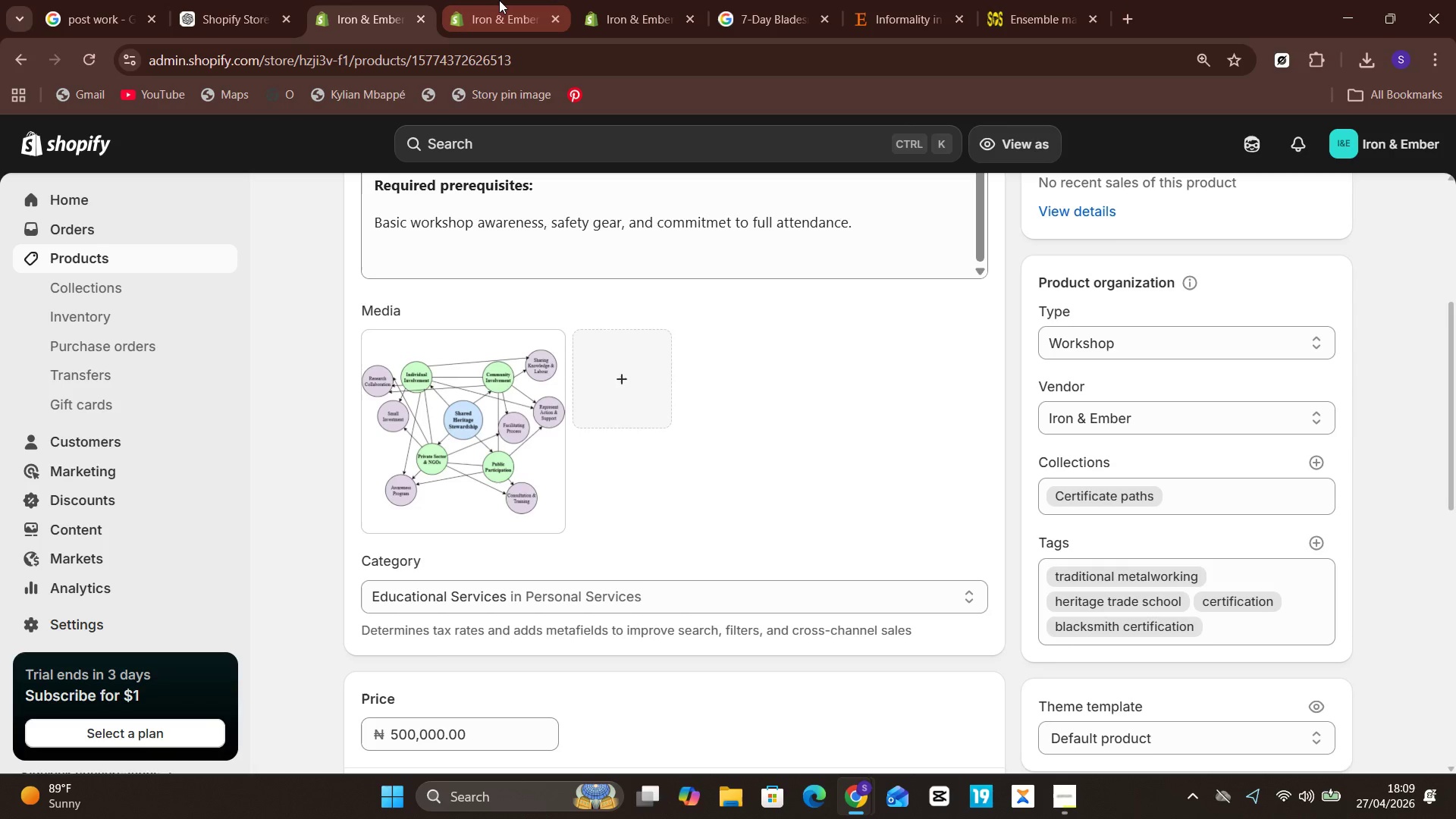 
left_click([499, 0])
 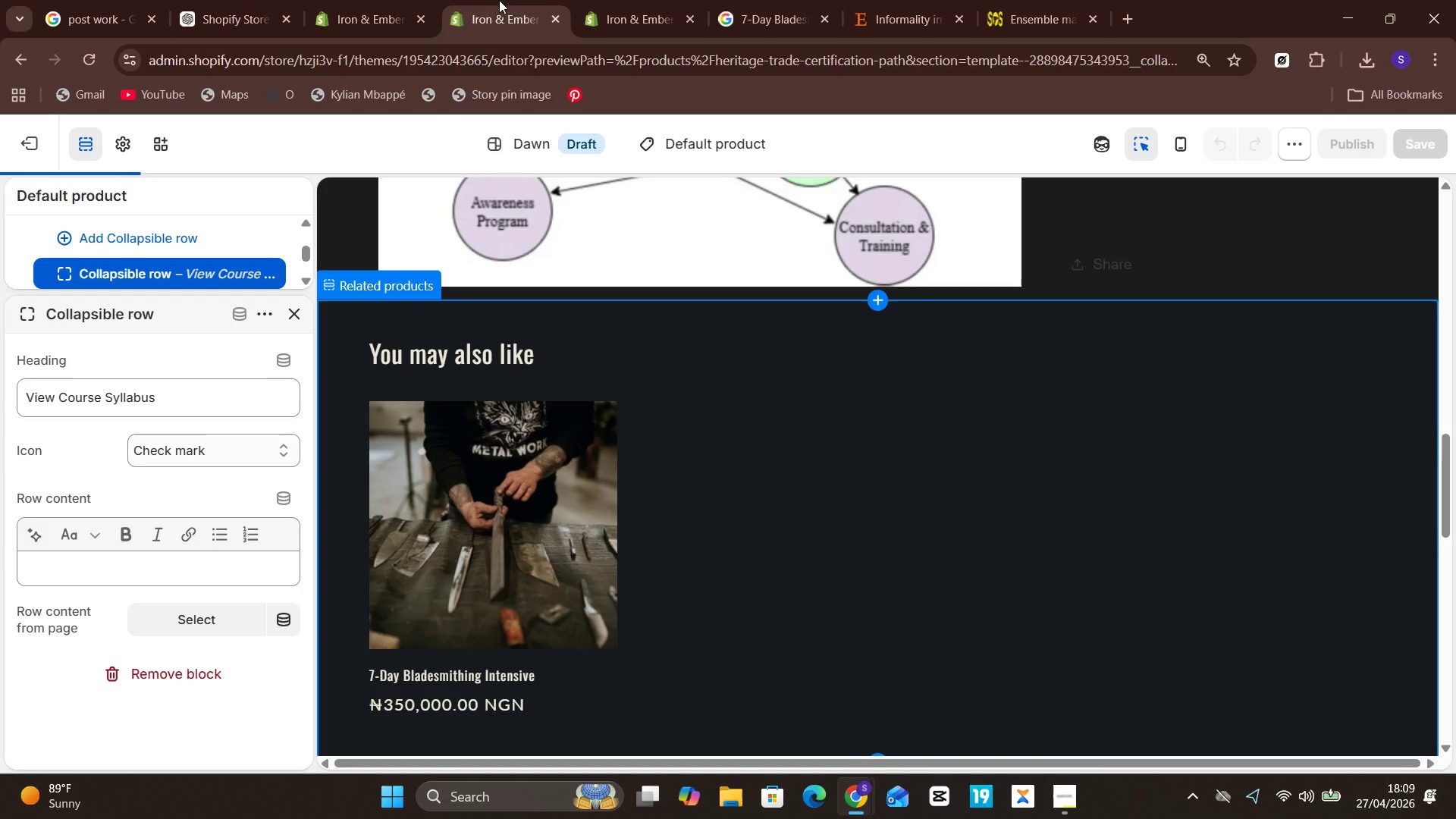 
mouse_move([589, 3])
 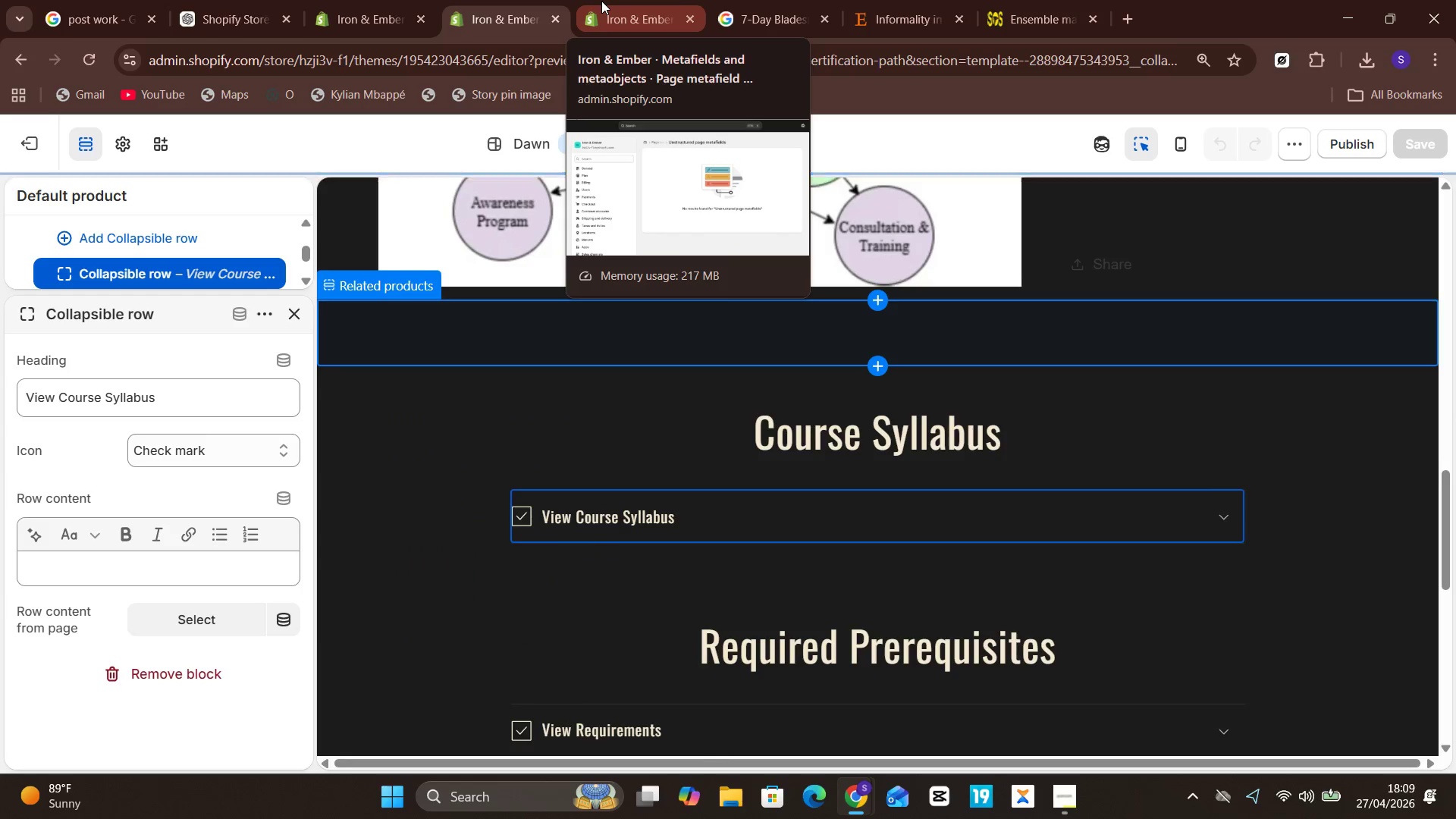 
left_click([601, 1])
 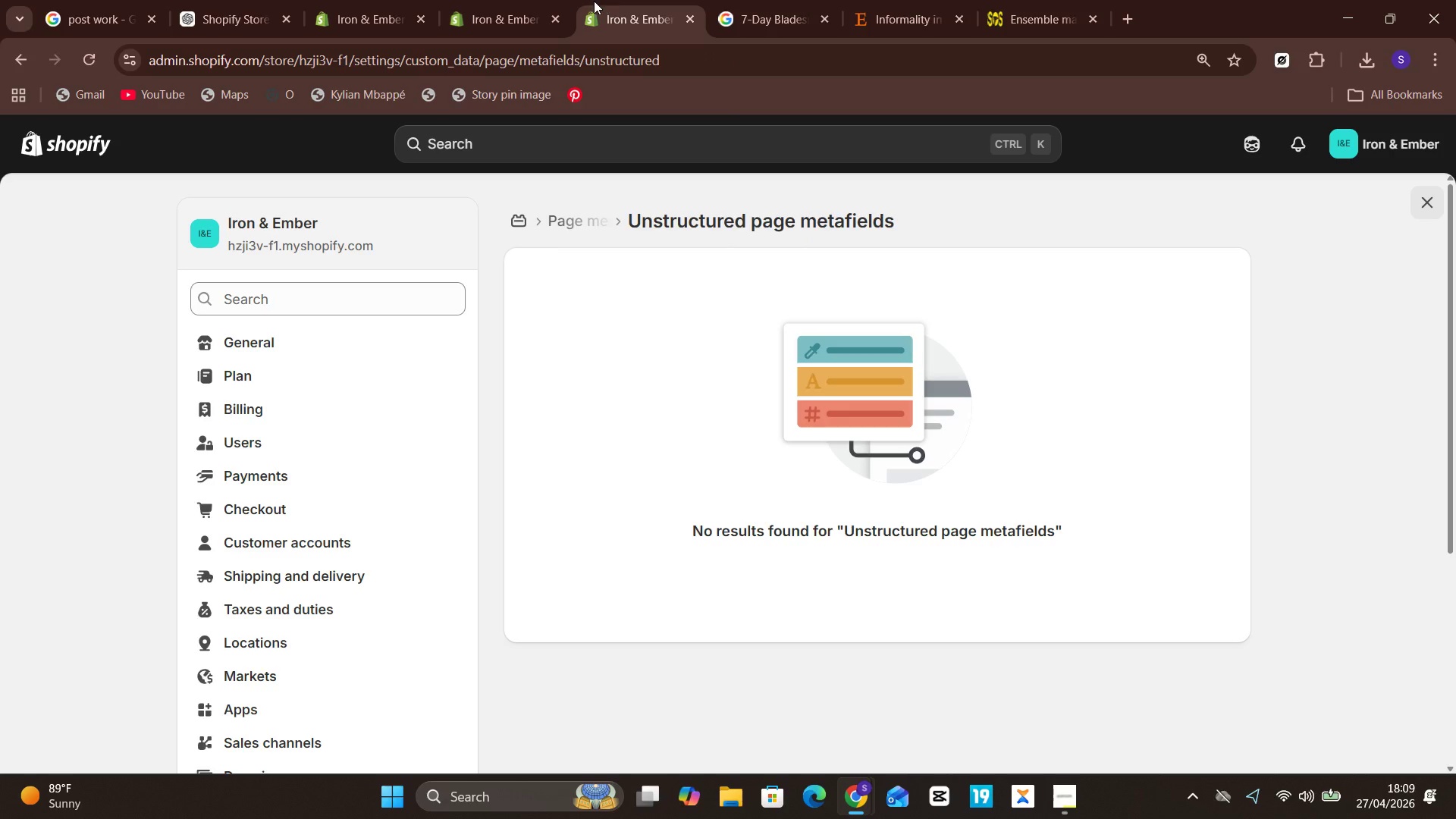 
mouse_move([462, 12])
 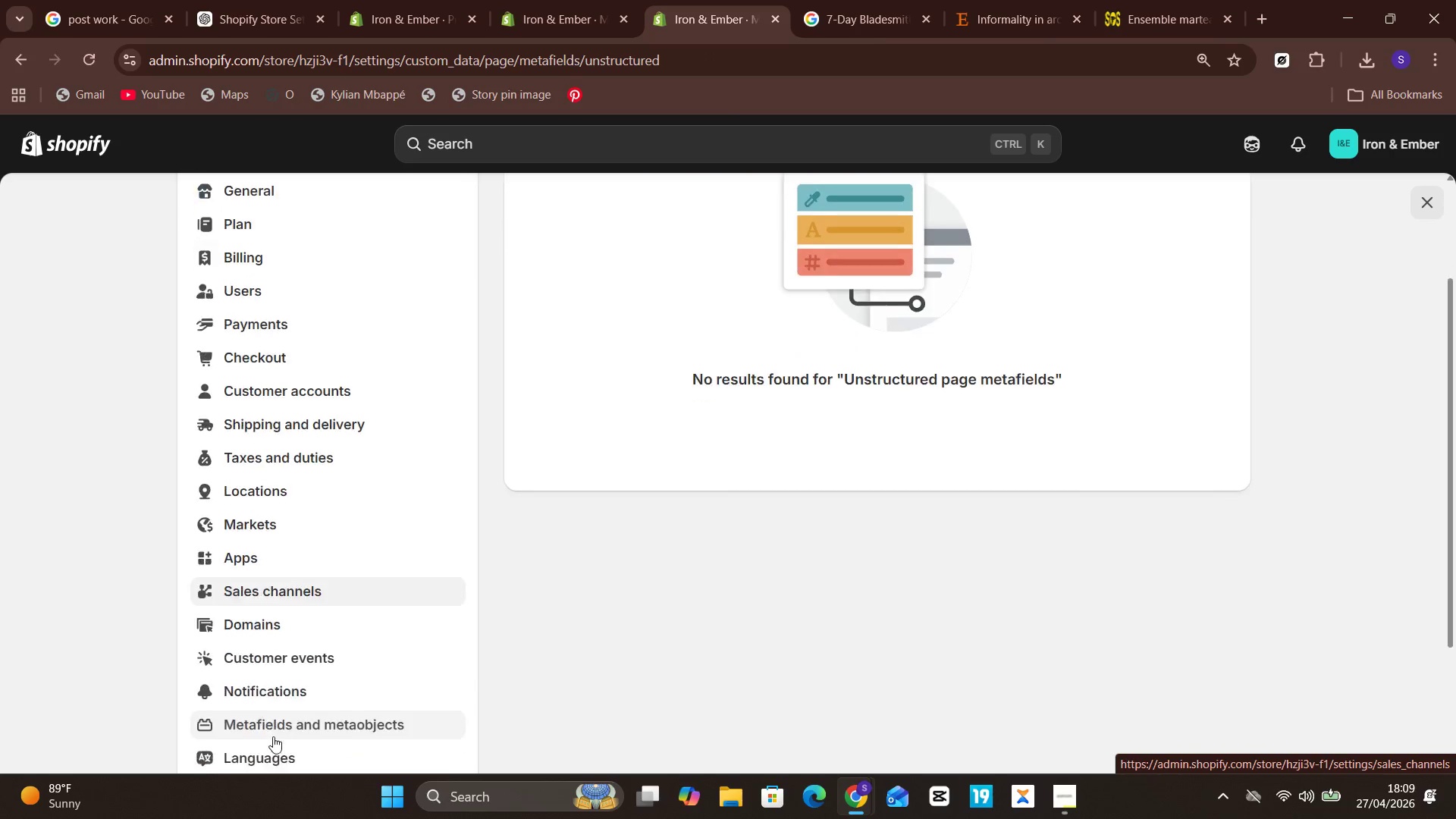 
left_click([269, 714])
 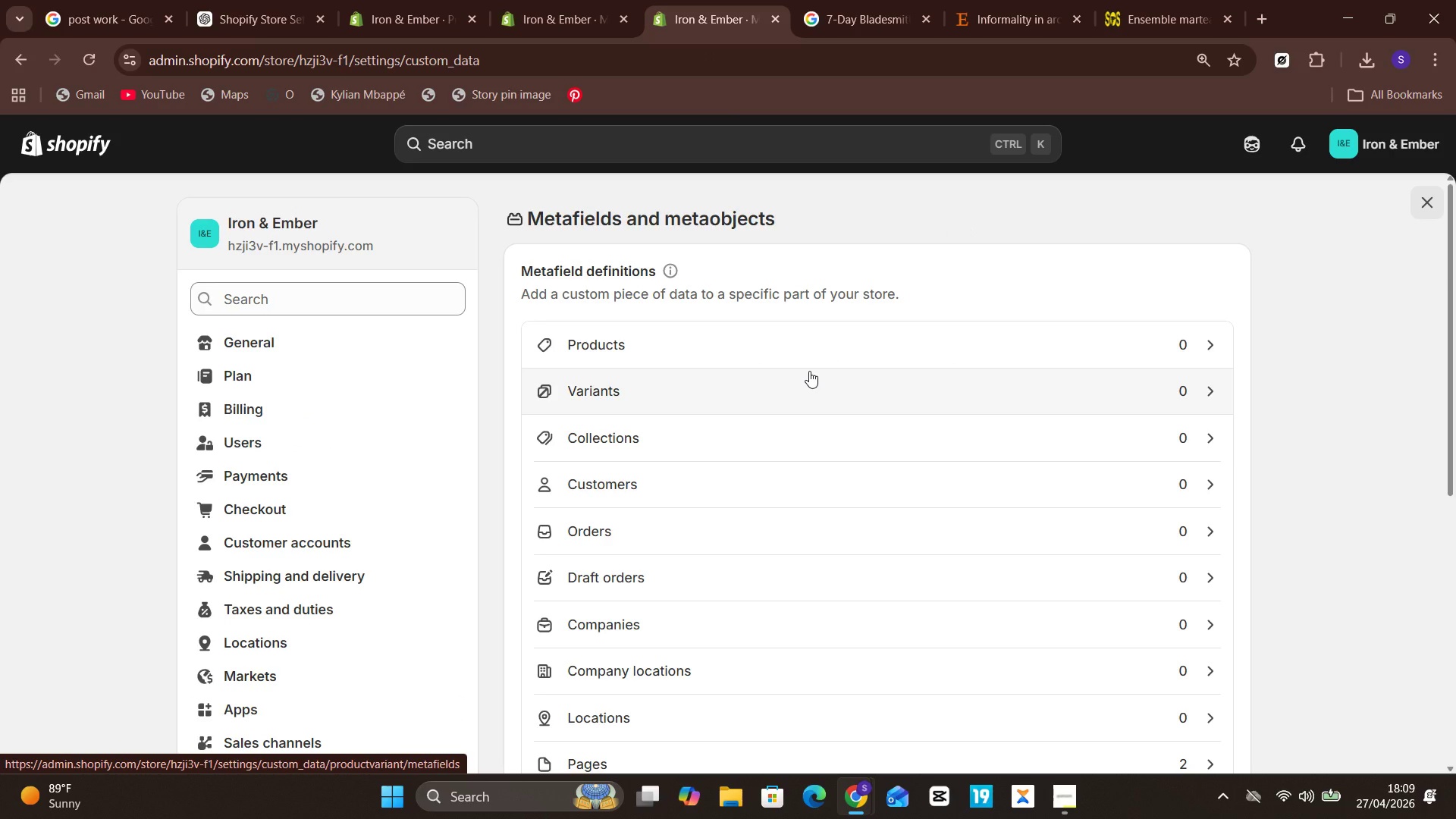 
left_click([802, 347])
 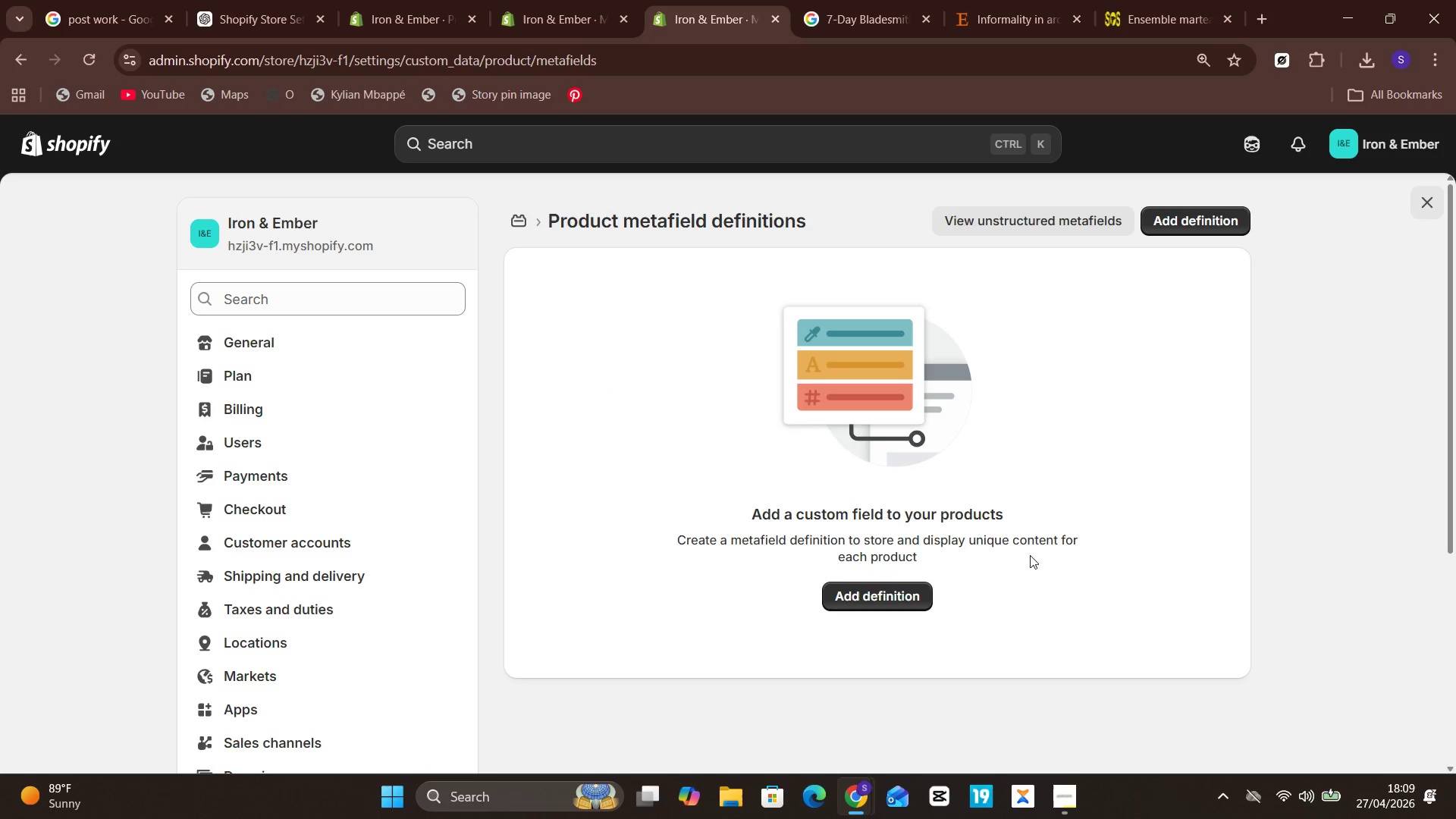 
left_click([886, 597])
 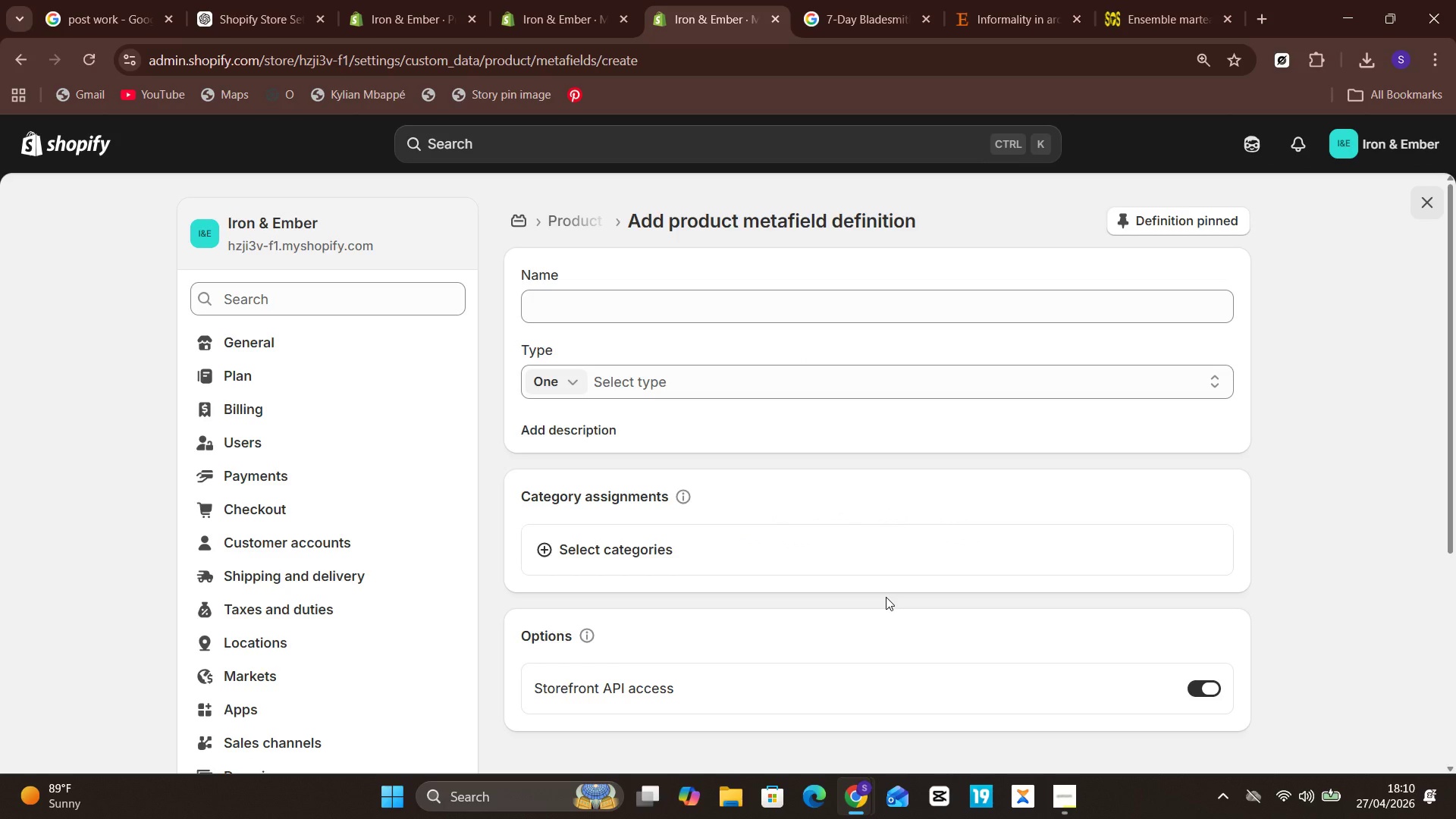 
wait(35.05)
 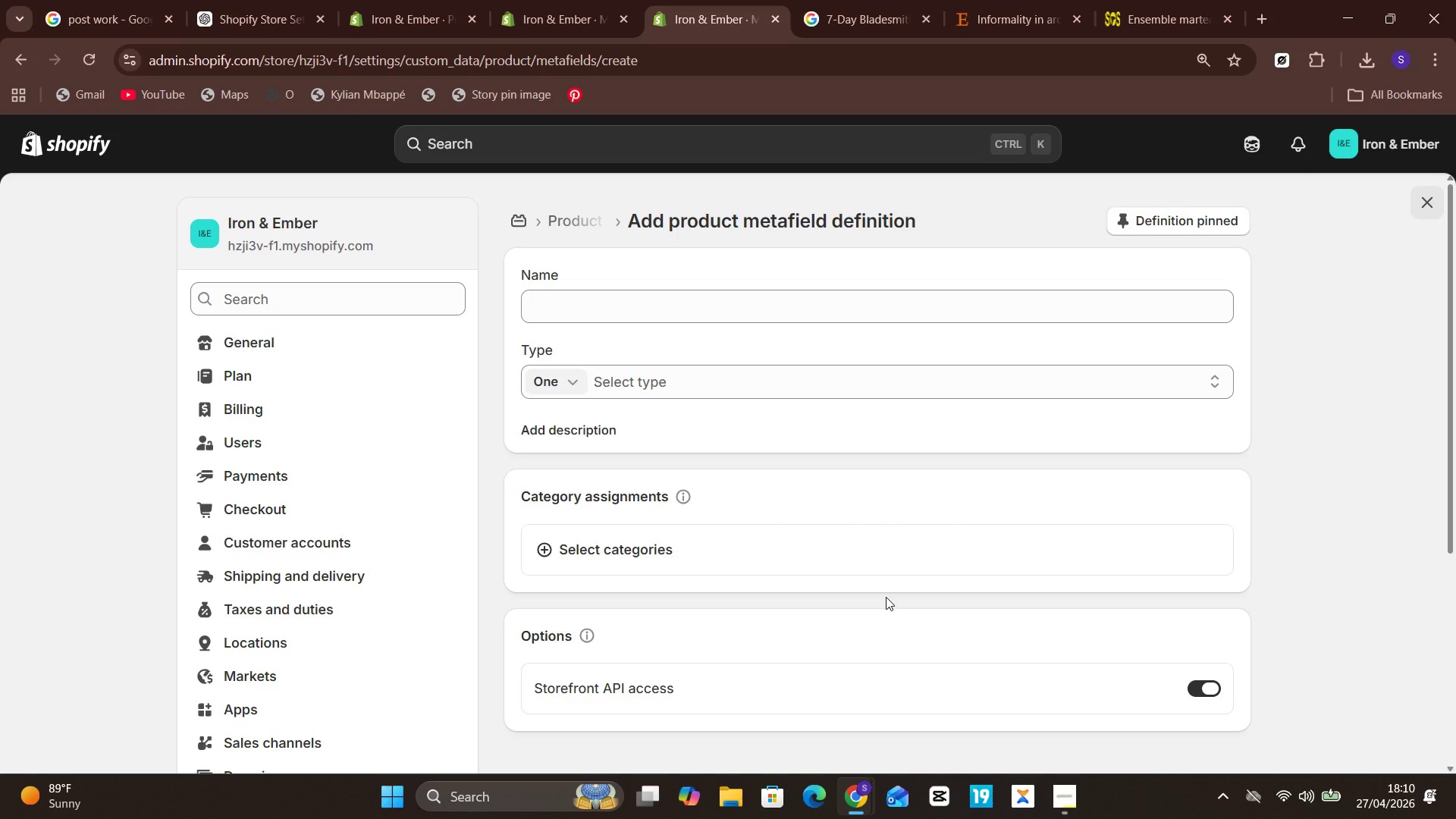 
left_click([711, 313])
 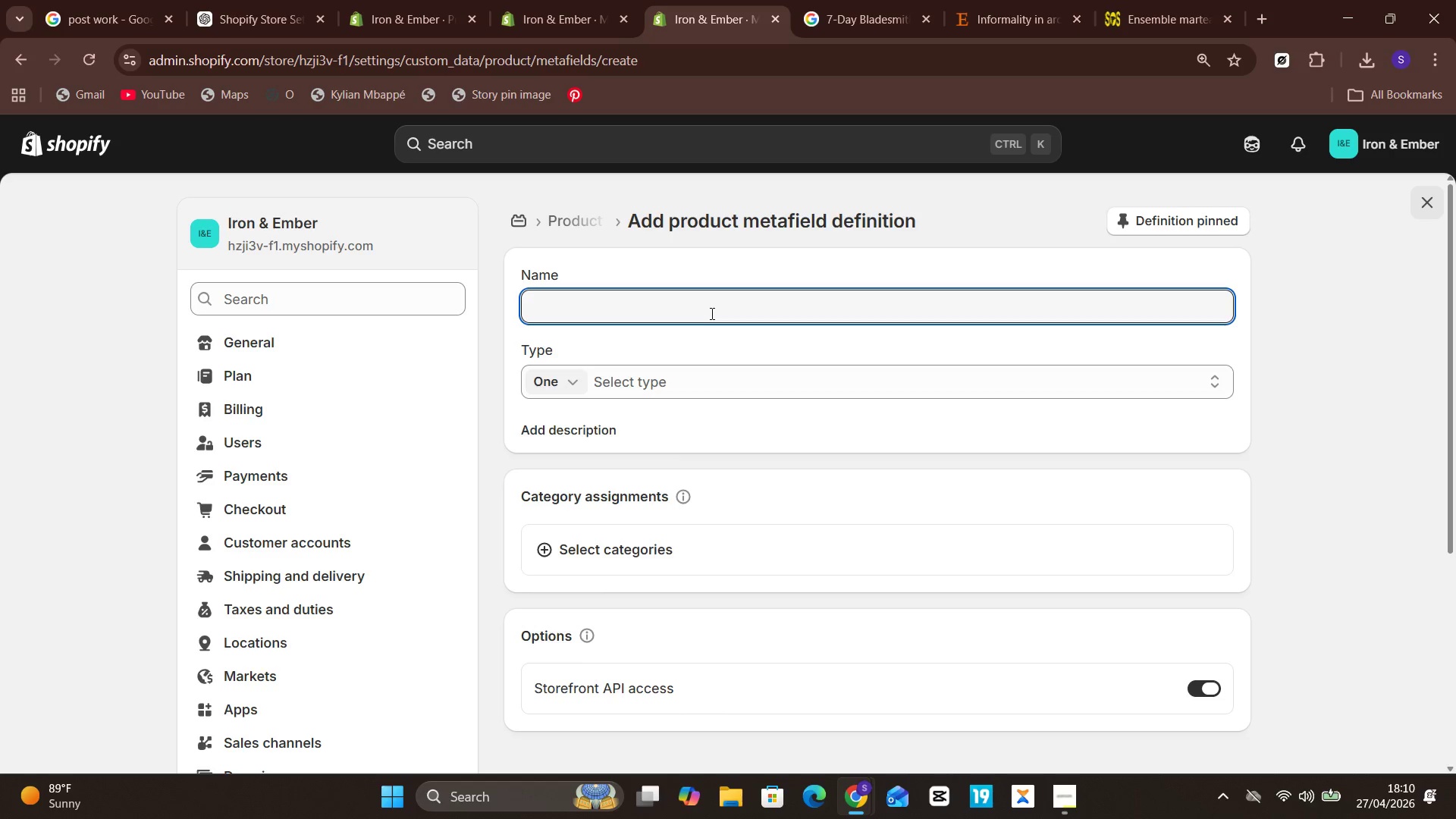 
key(Control+V)
 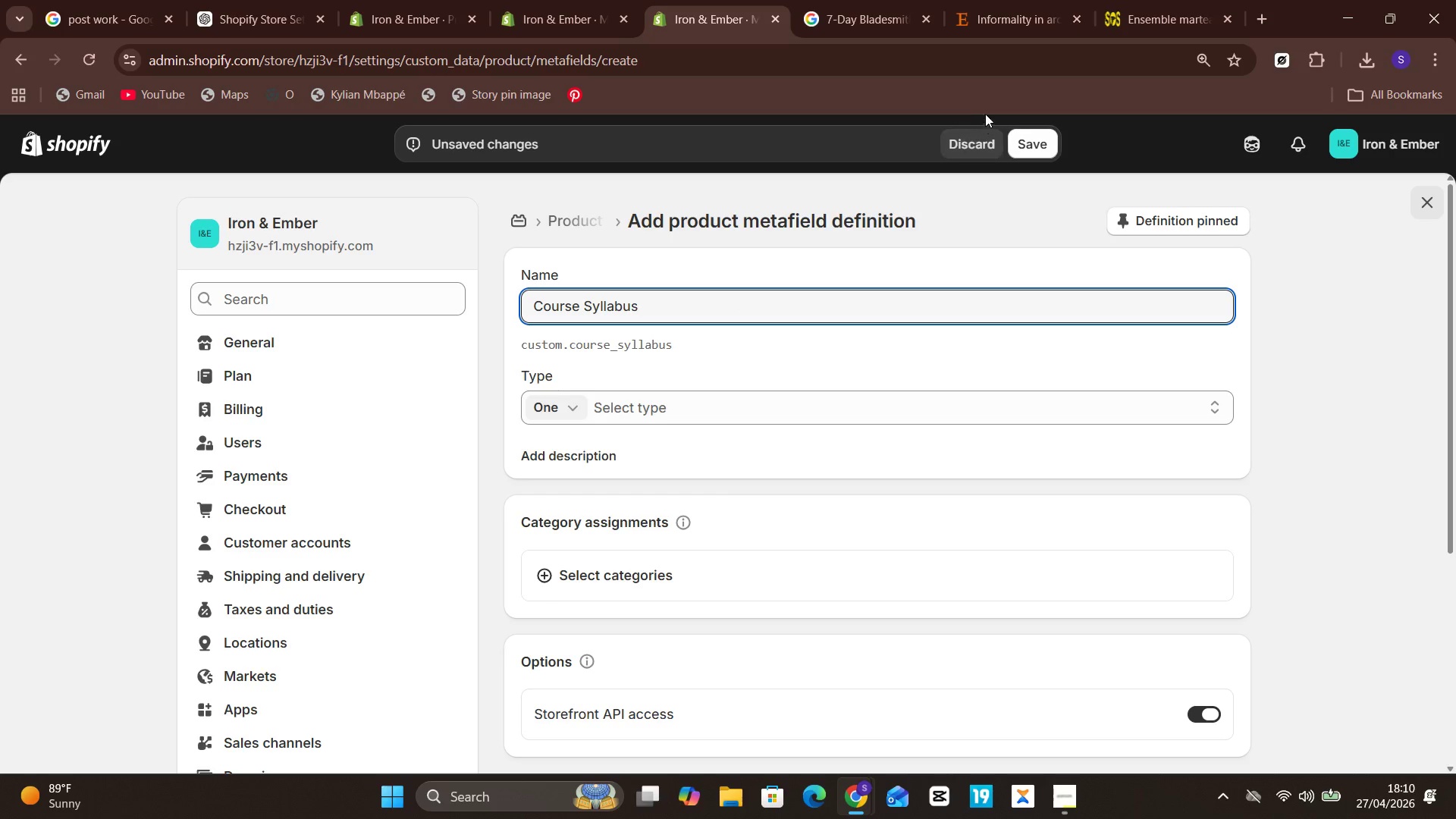 
left_click([1032, 134])
 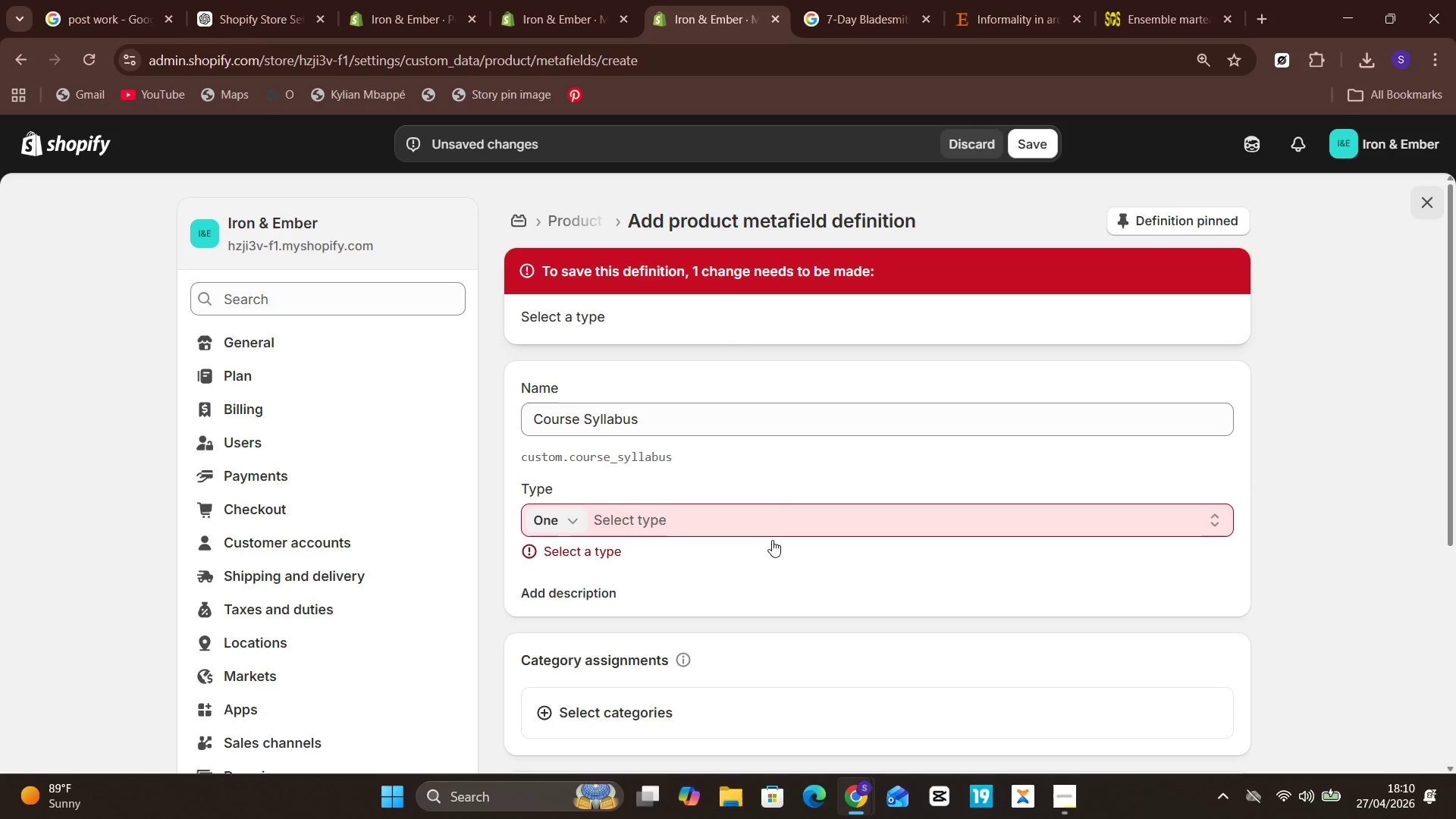 
left_click([747, 509])
 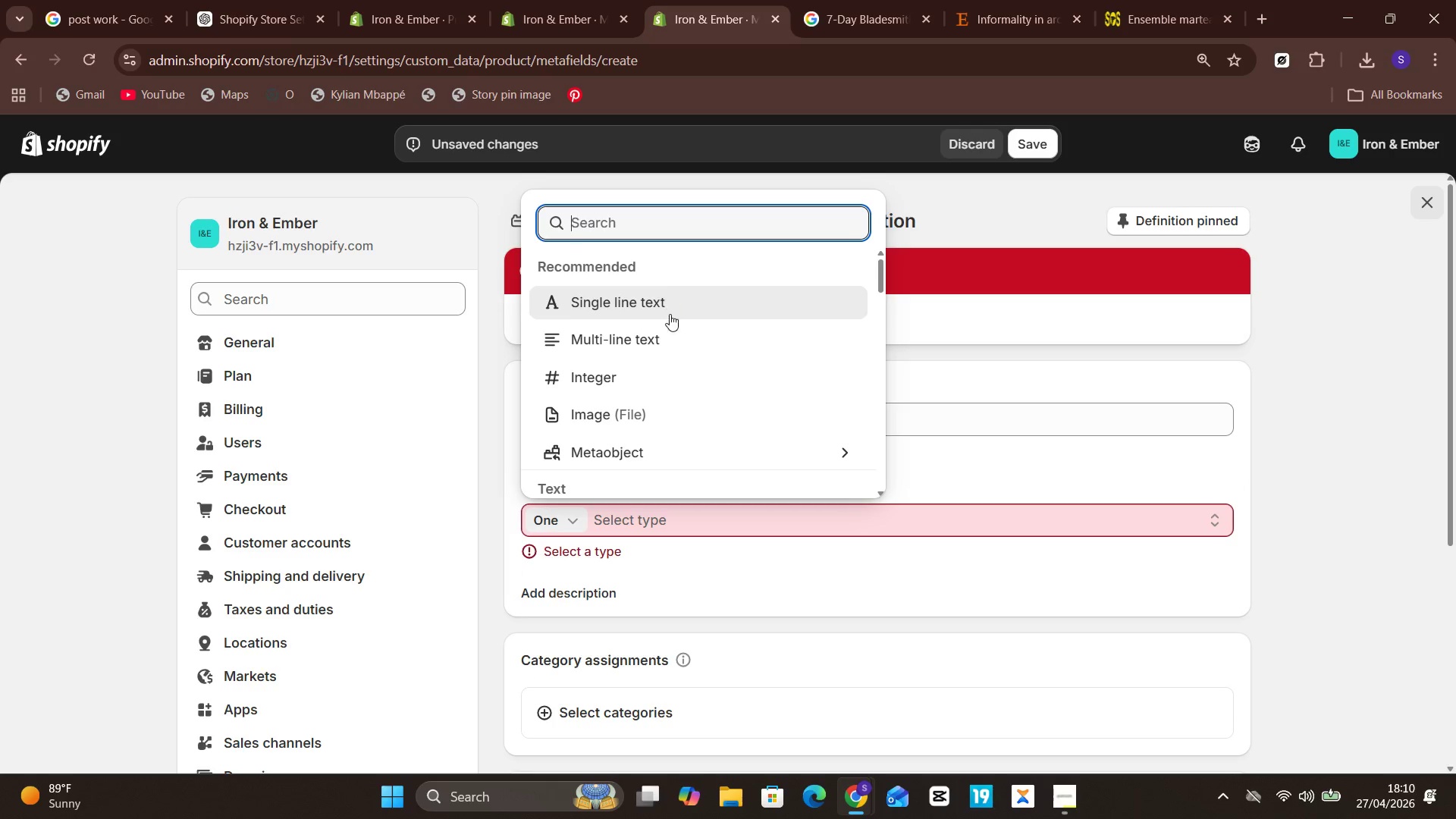 
left_click([666, 331])
 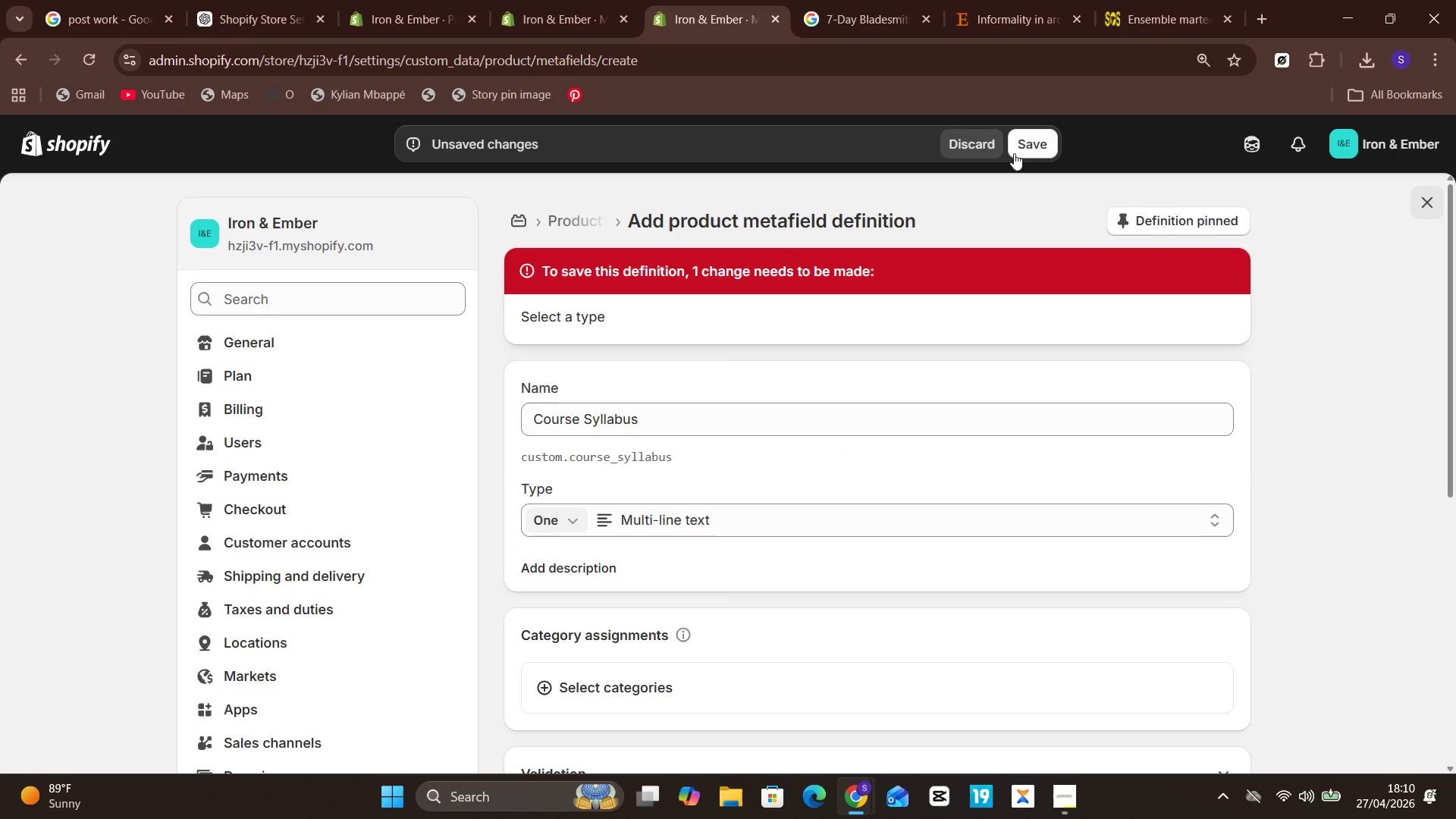 
left_click([1045, 134])
 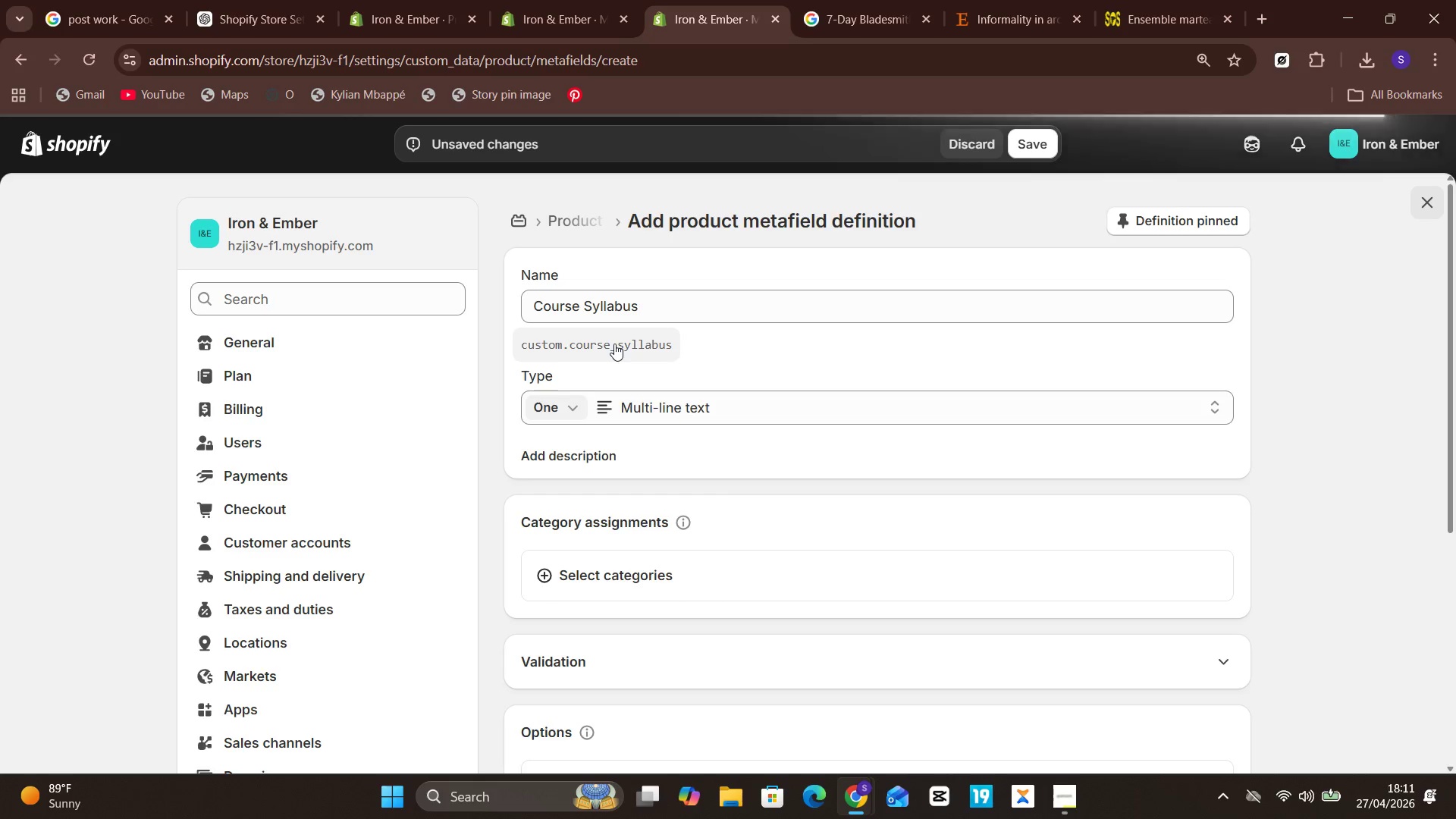 
wait(33.06)
 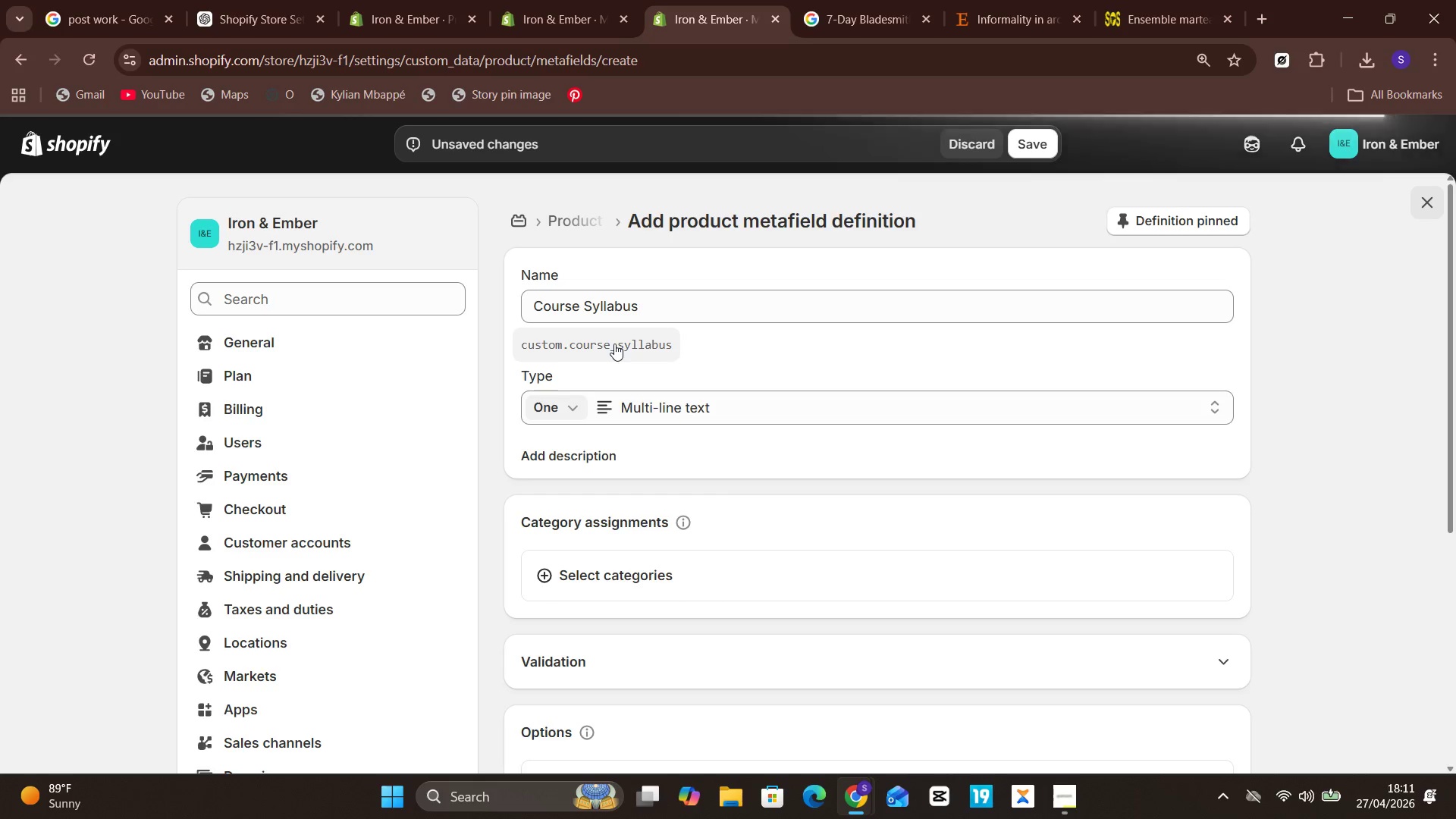 
mouse_move([596, 335])
 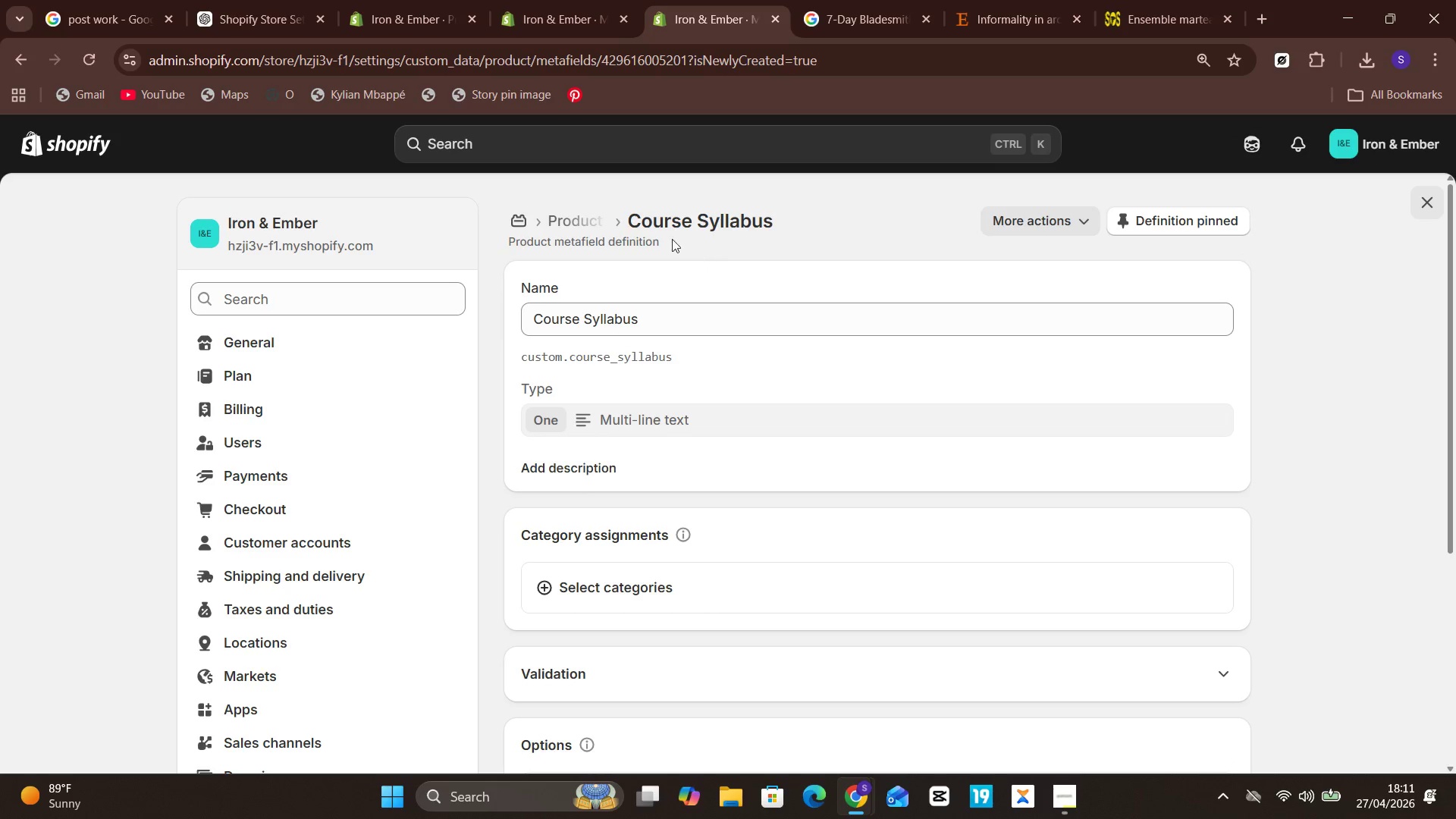 
left_click([586, 224])
 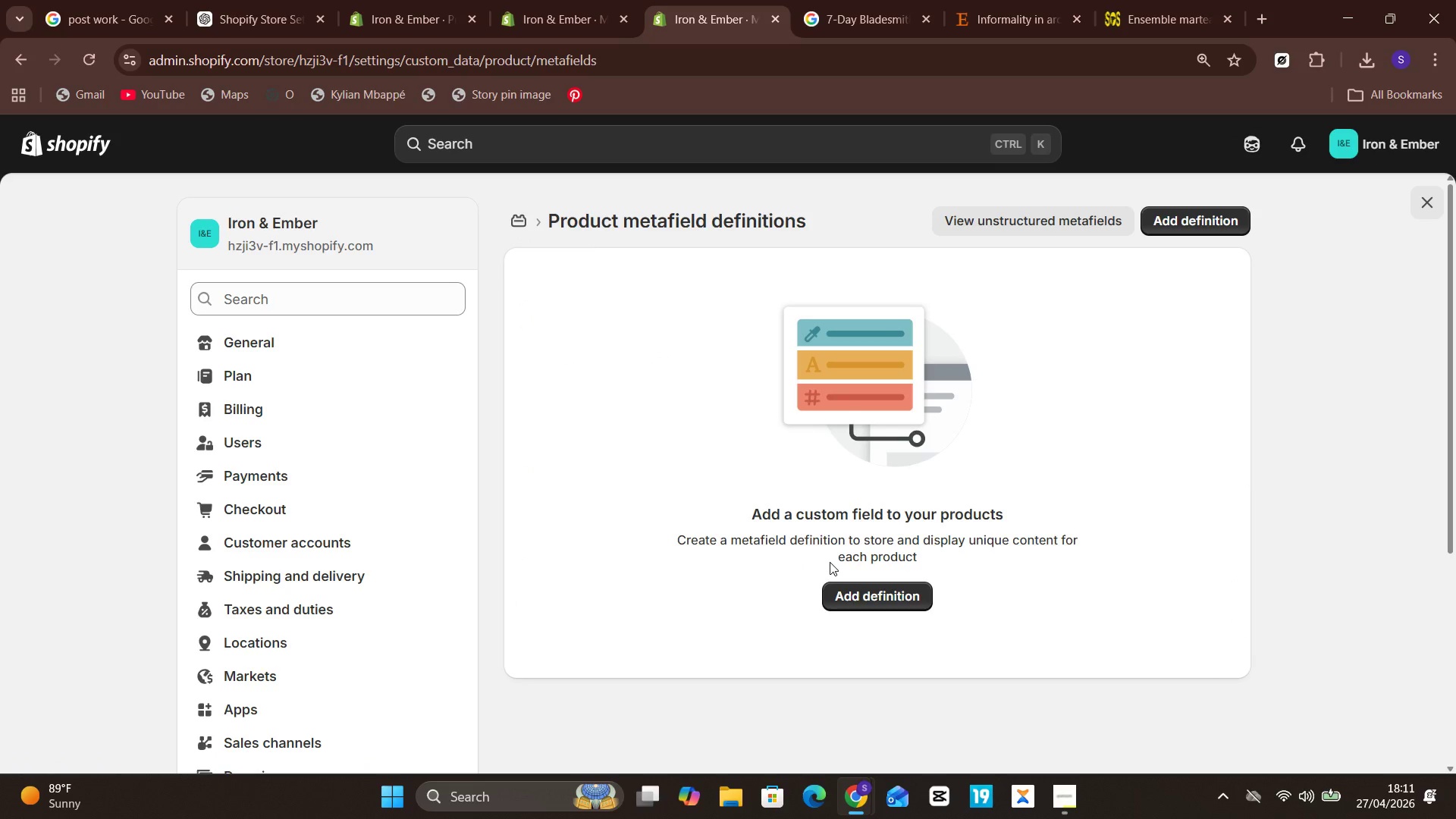 
left_click([853, 579])
 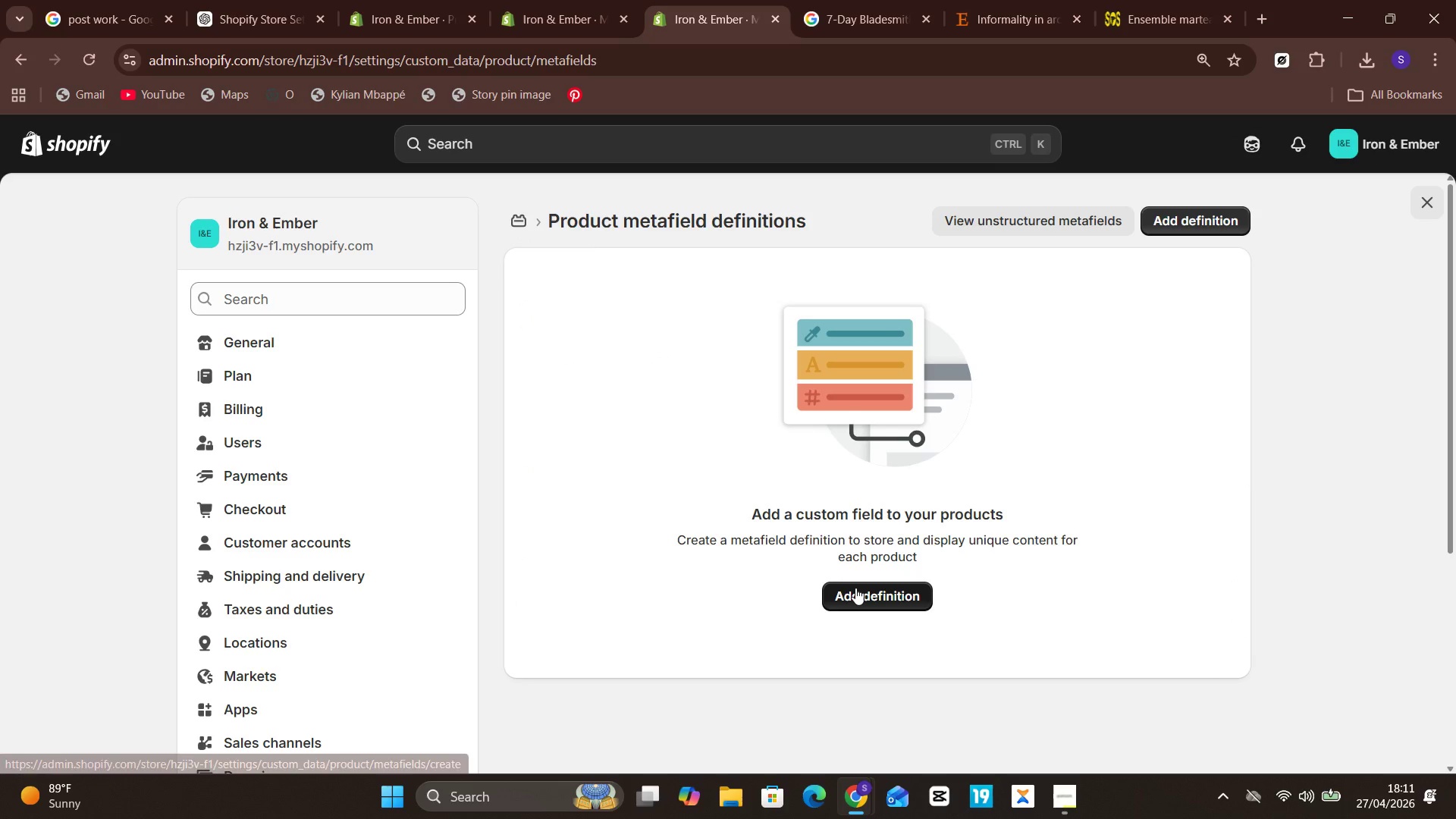 
left_click([855, 588])
 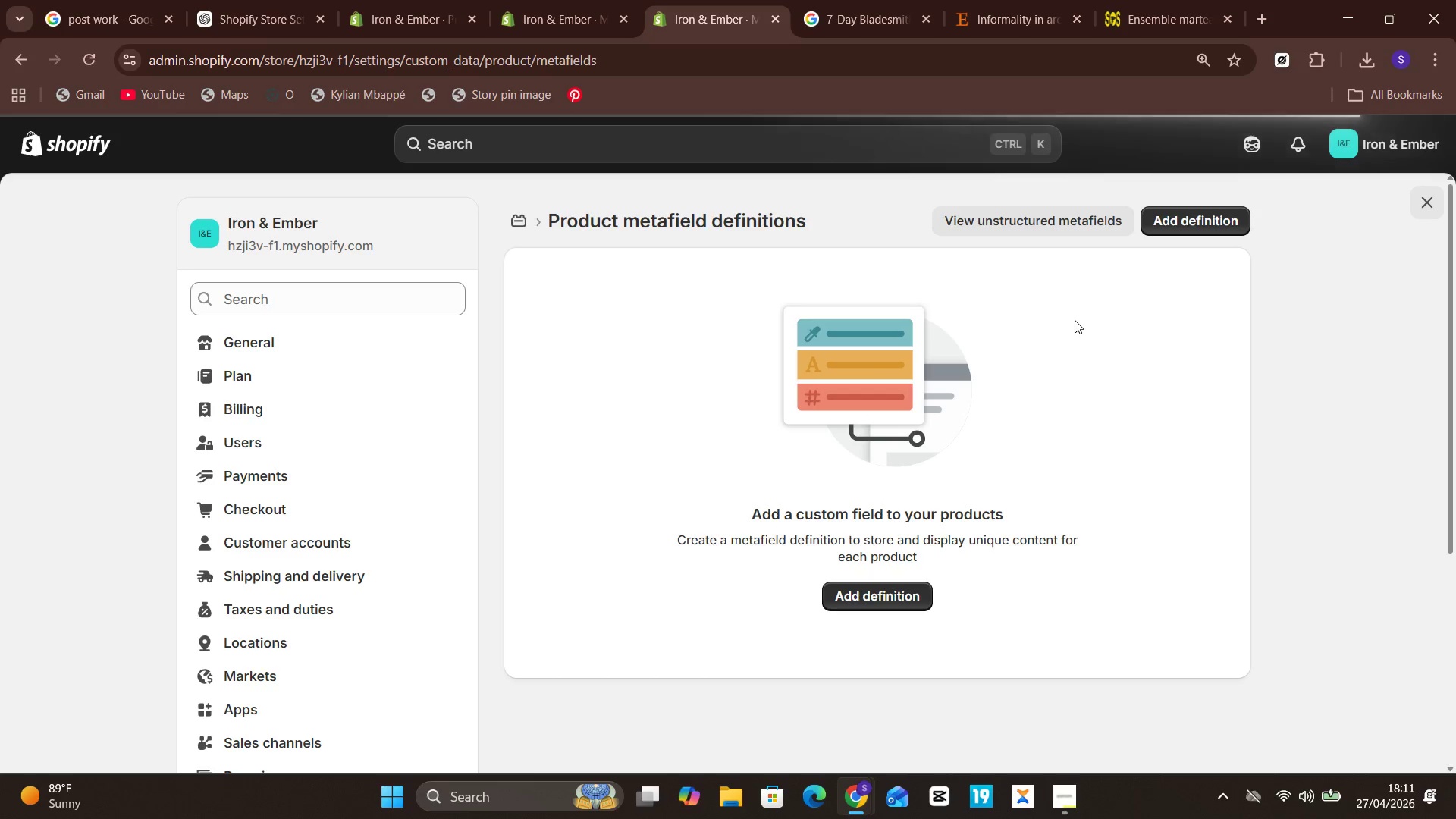 
wait(10.45)
 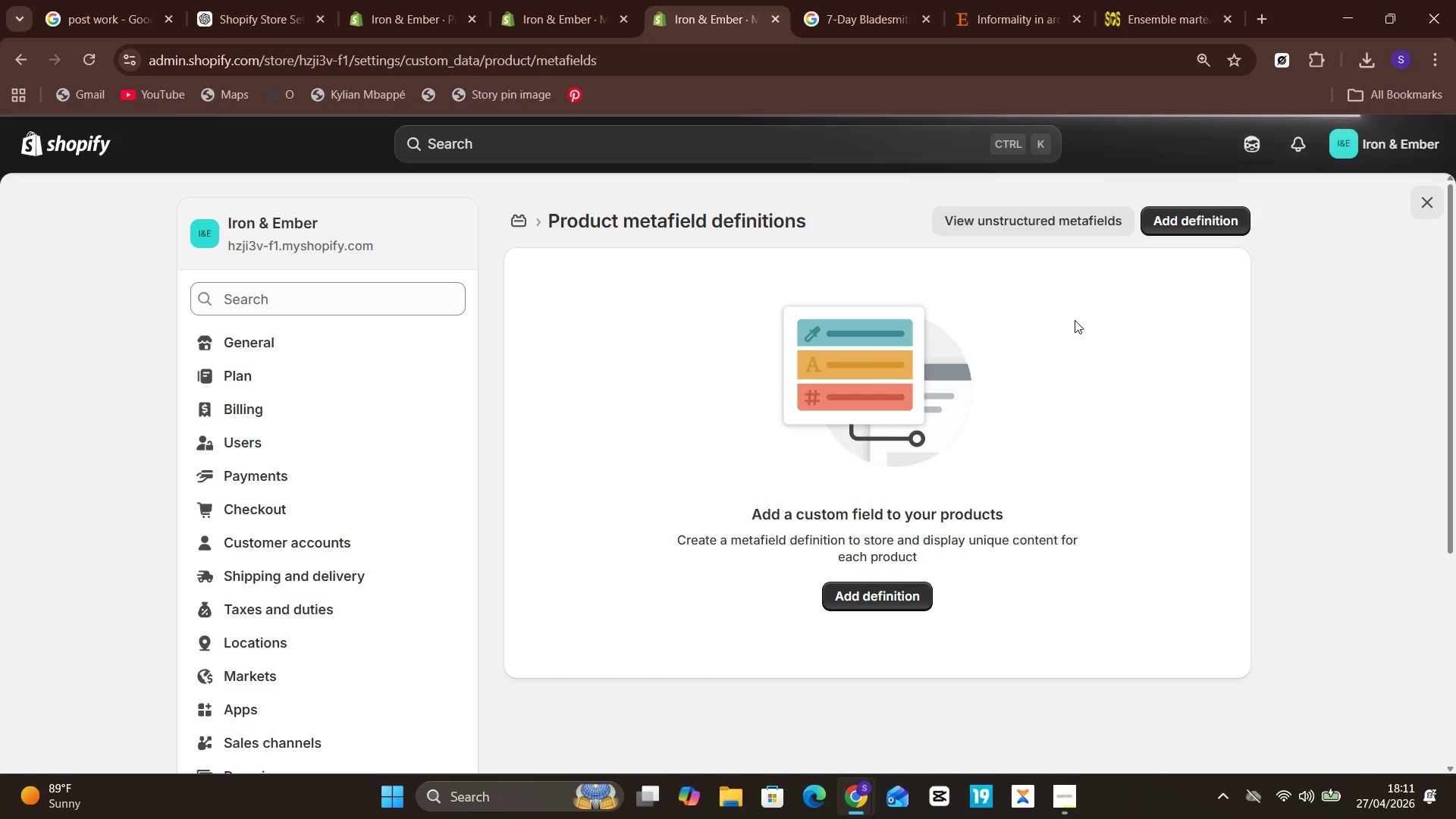 
left_click([899, 318])
 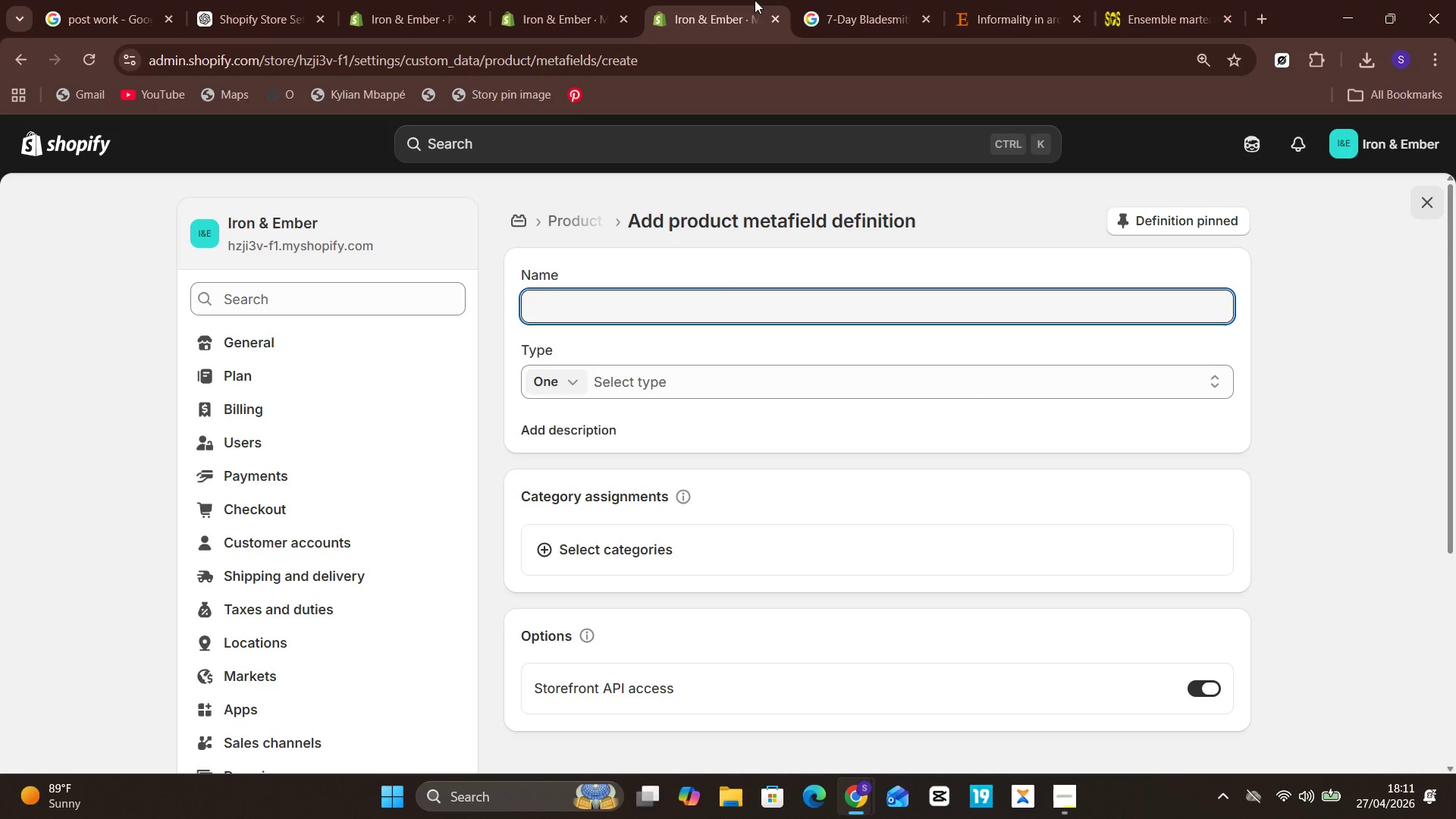 
left_click([598, 0])
 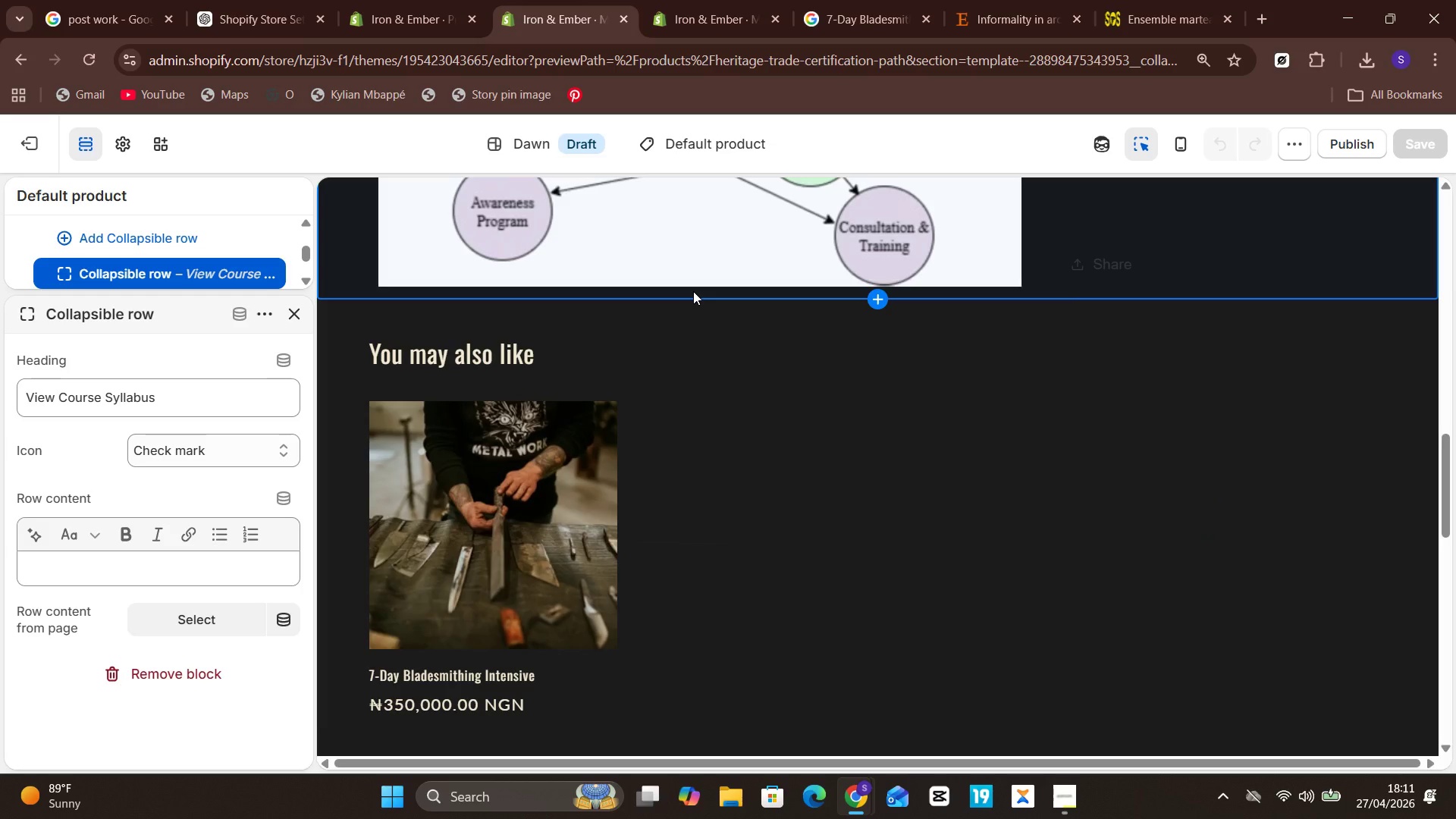 
wait(12.88)
 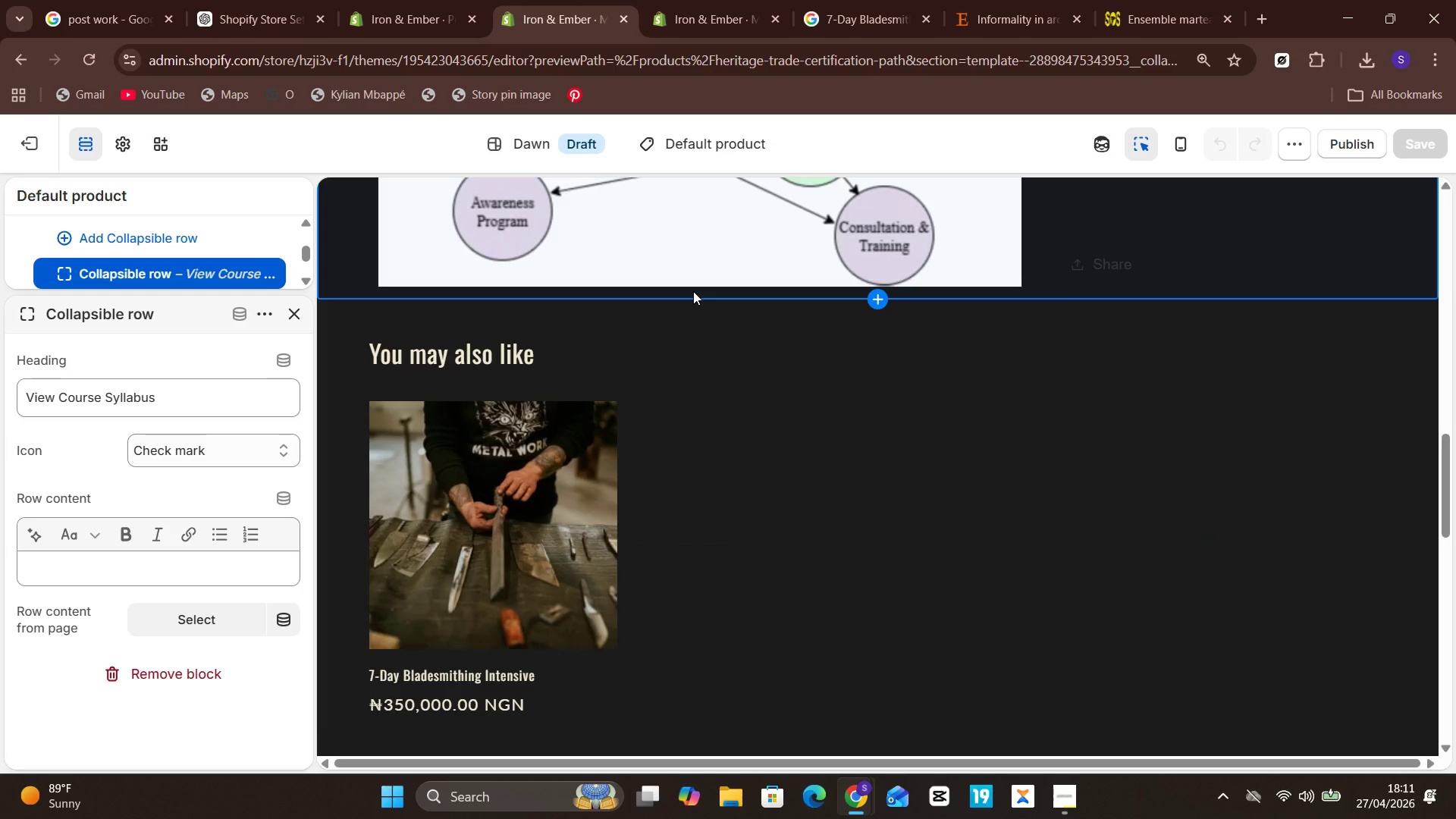 
left_click([207, 5])
 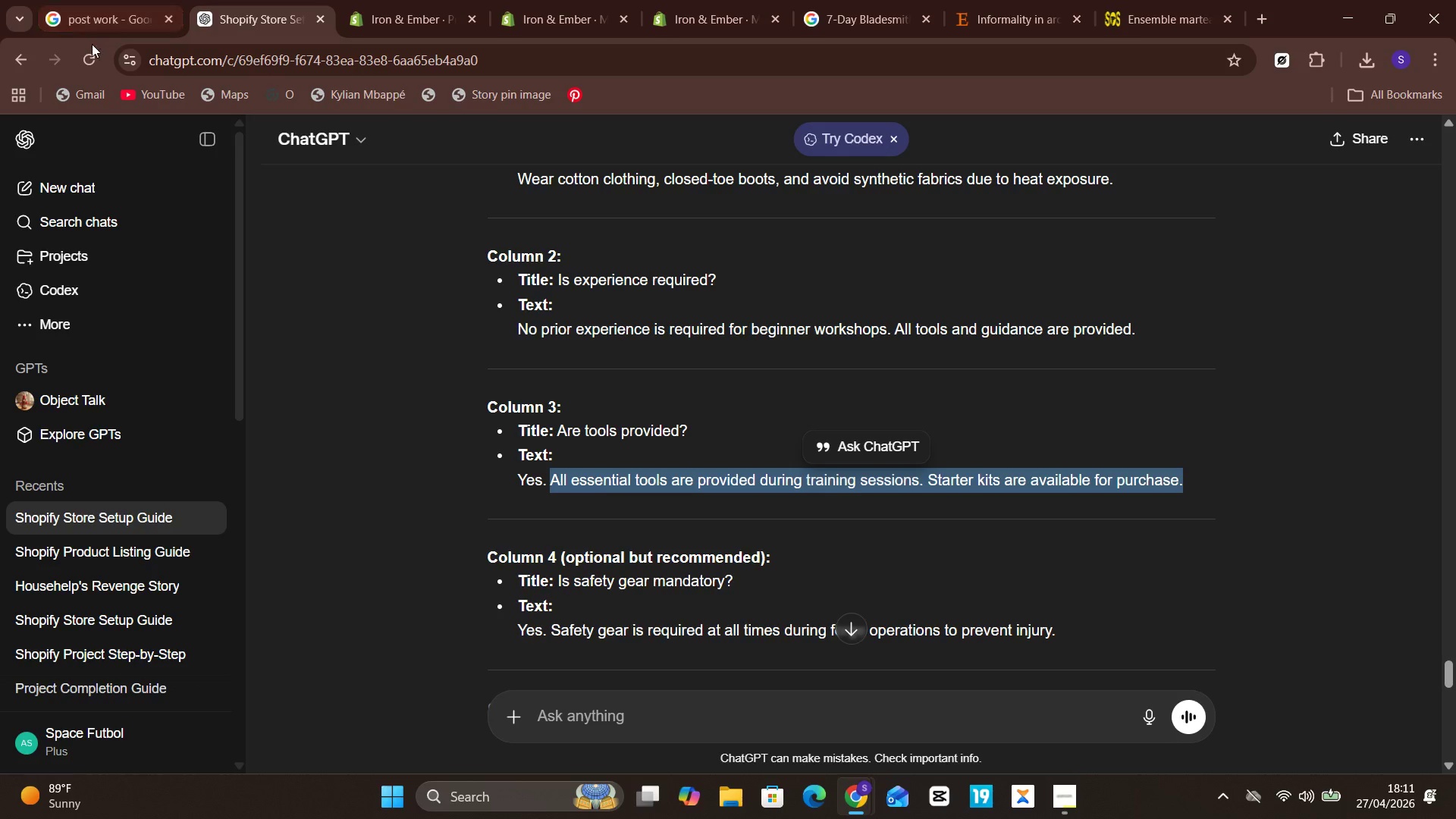 
left_click([88, 50])
 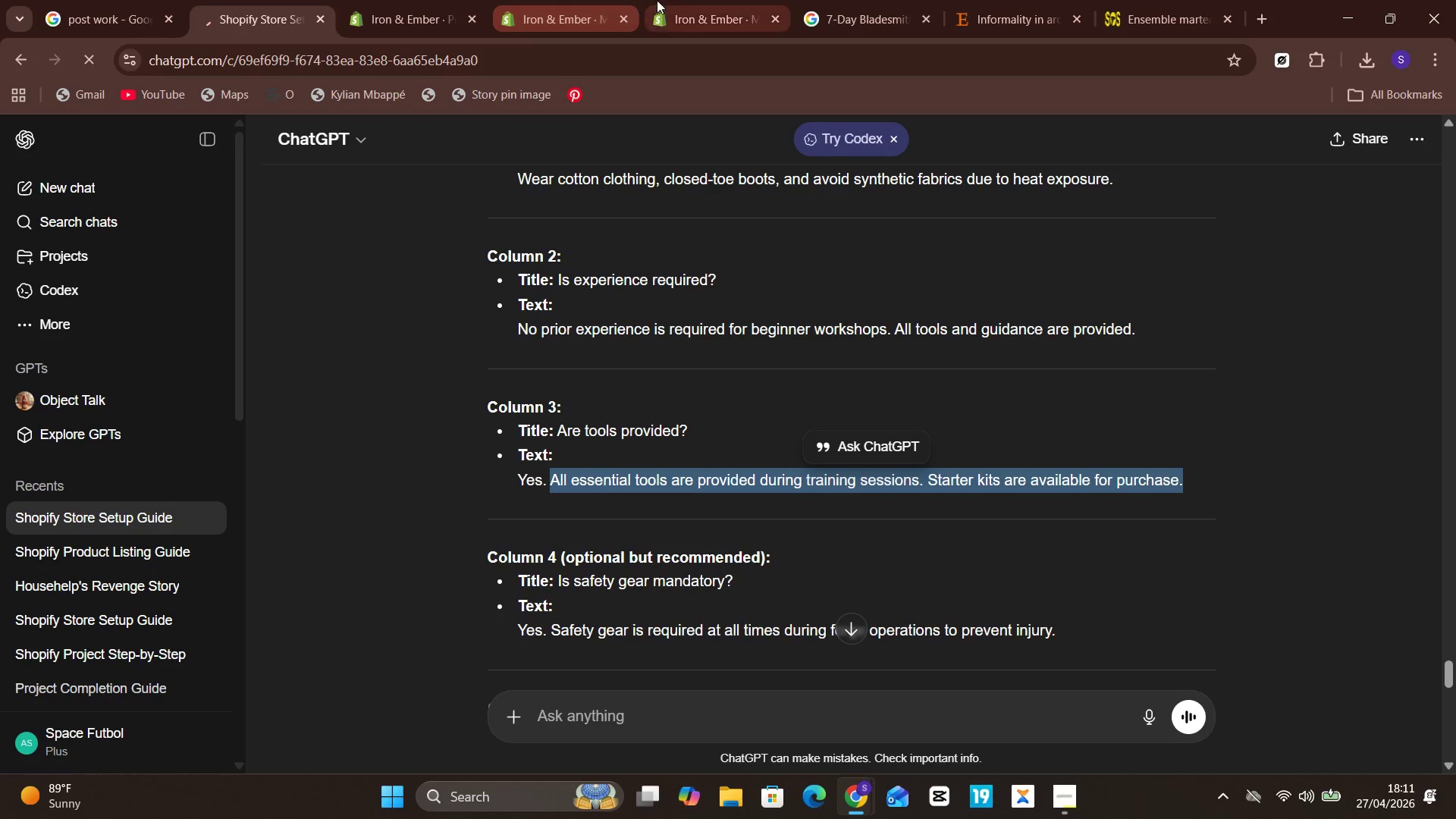 
left_click([695, 0])
 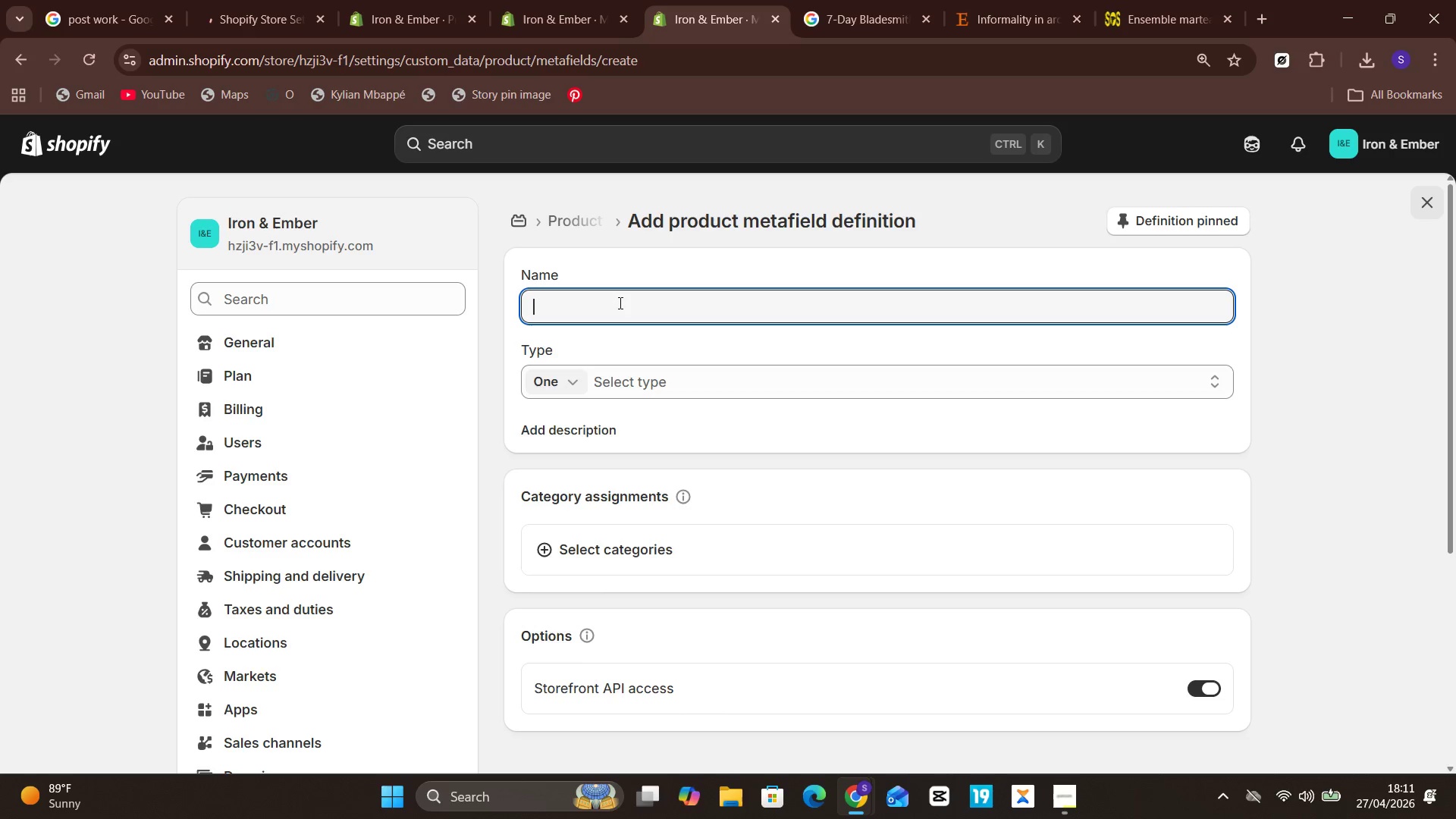 
type(Rrquired Prequ)
 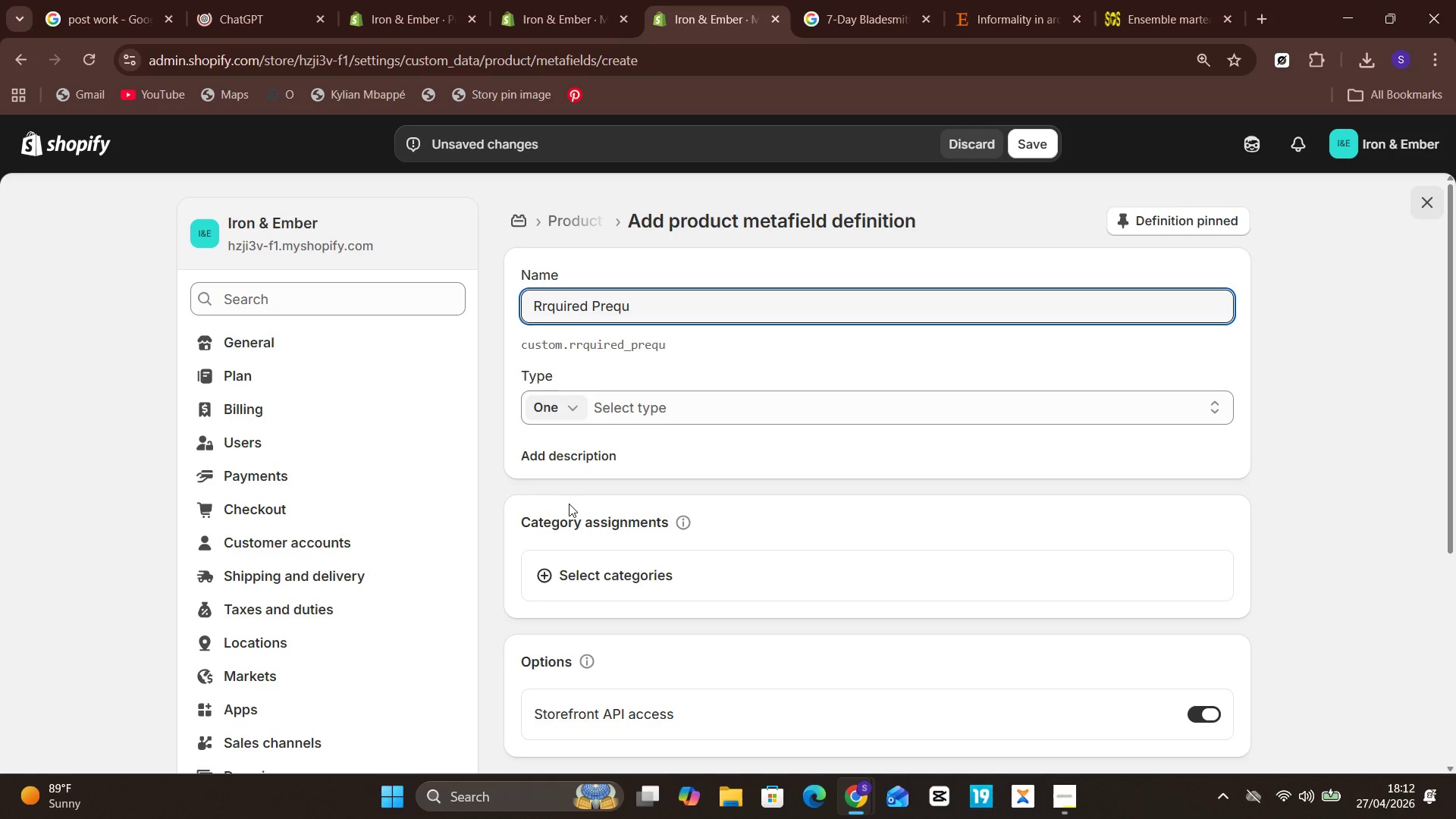 
key(ArrowLeft)
 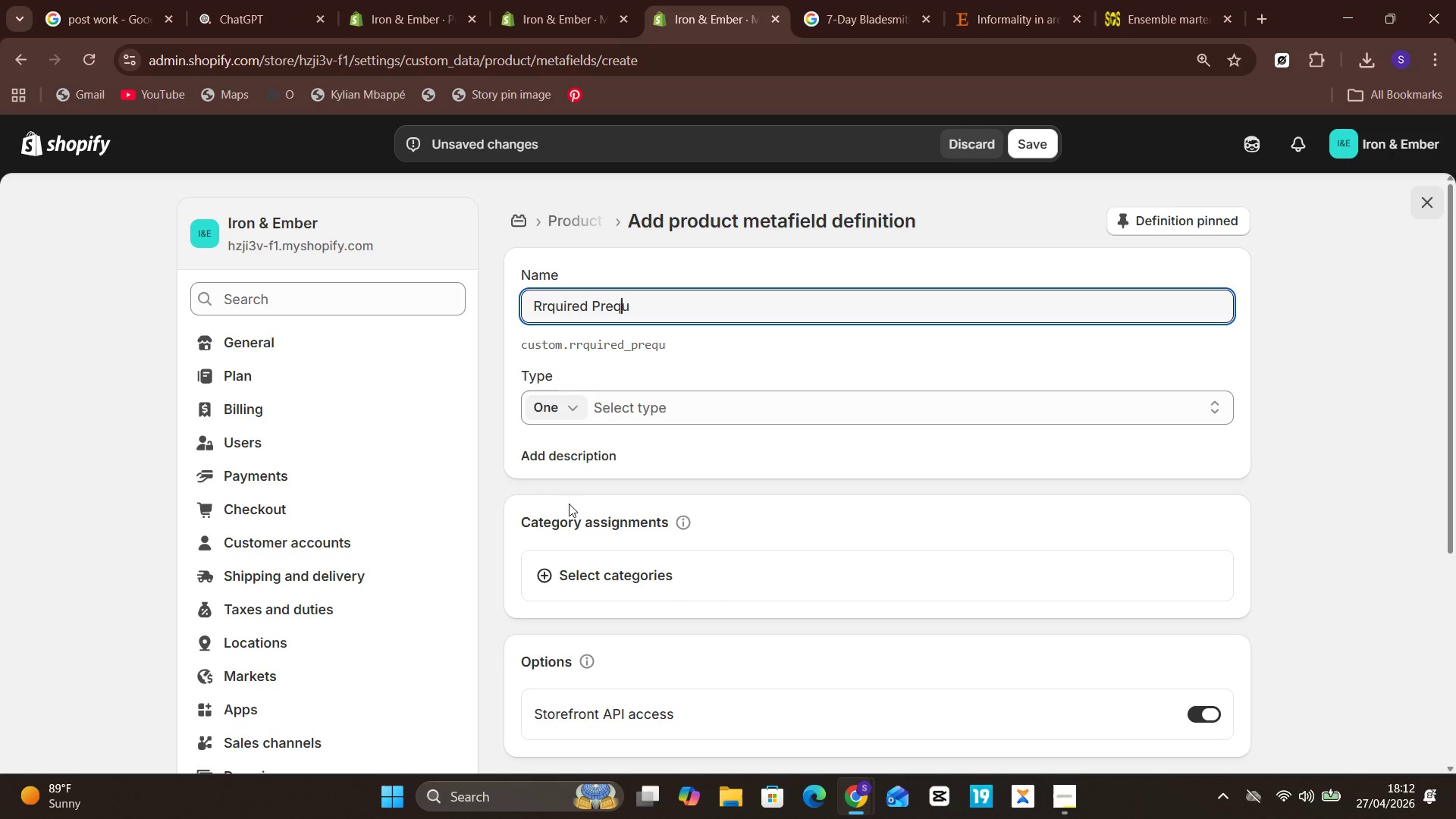 
key(Unknown)
 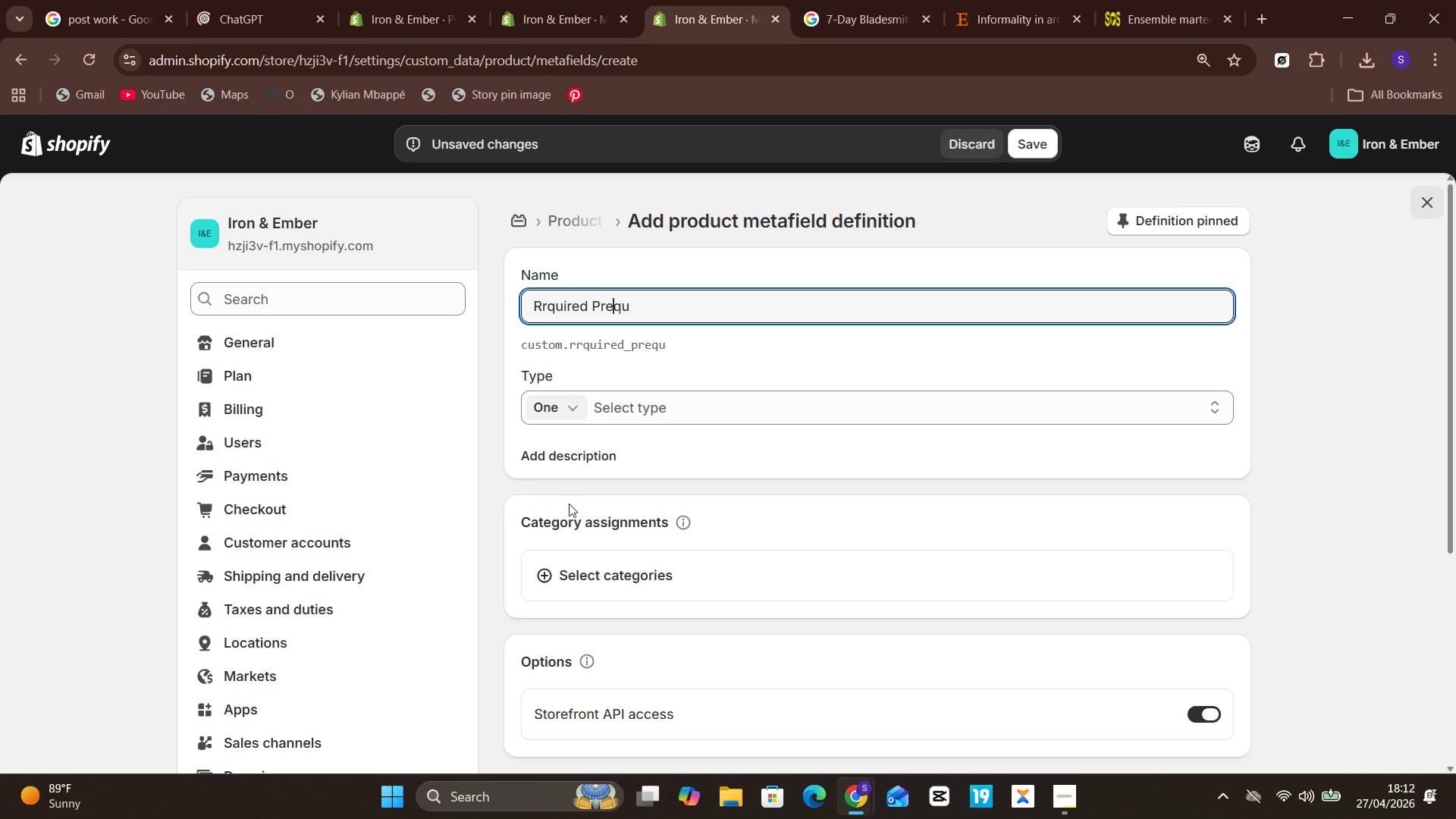 
key(Unknown)
 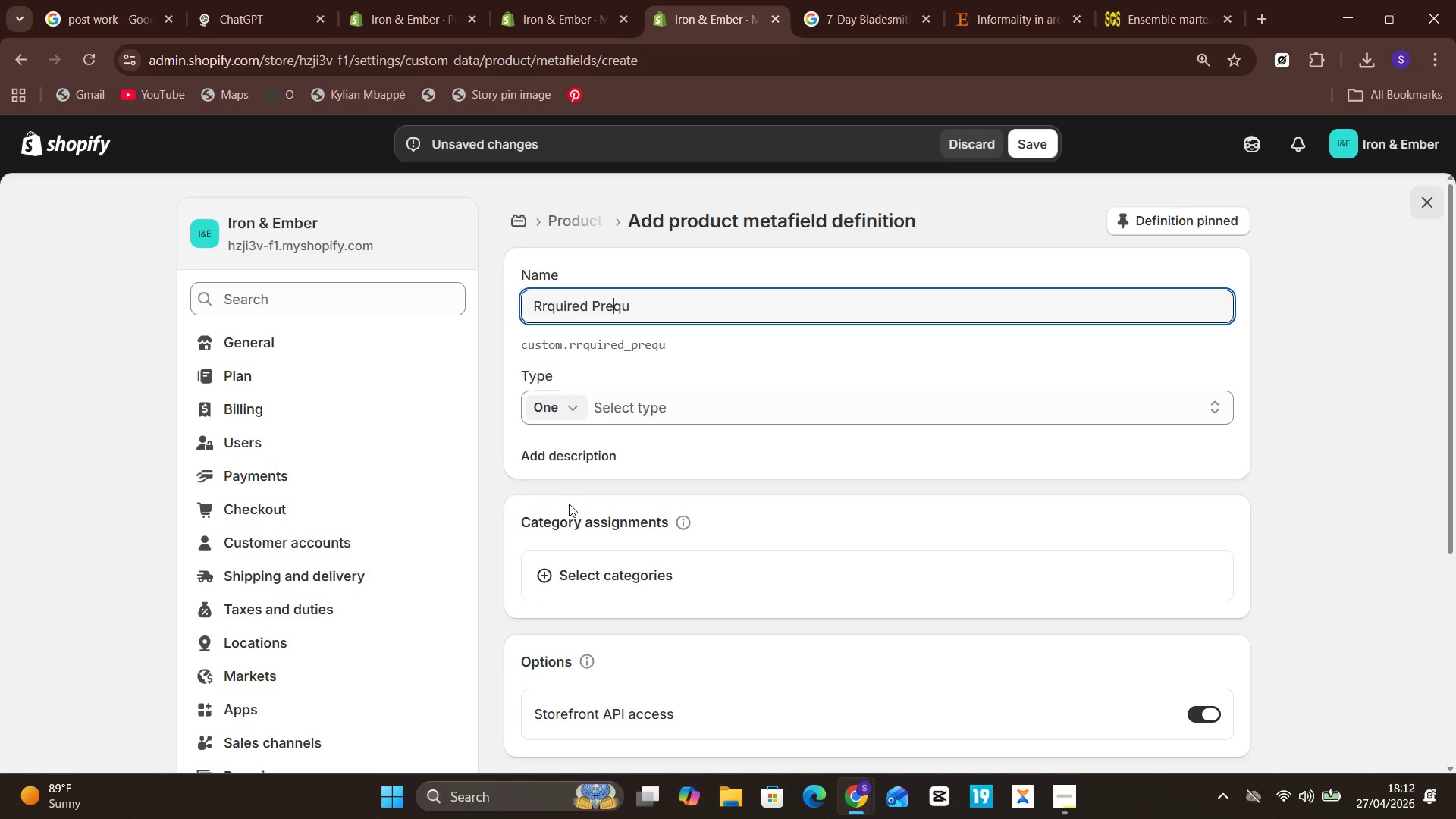 
key(ArrowLeft)
 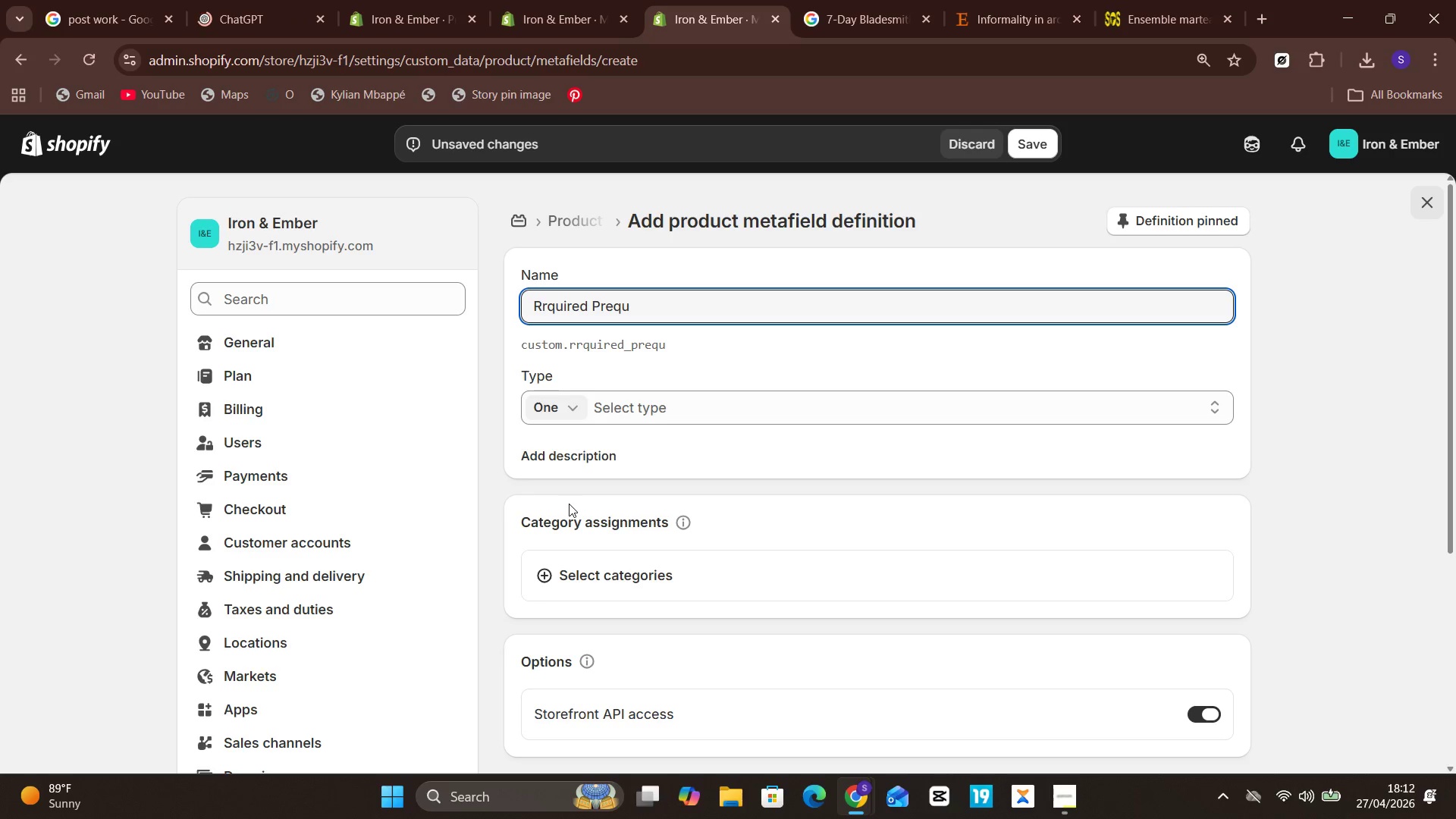 
type(re)
 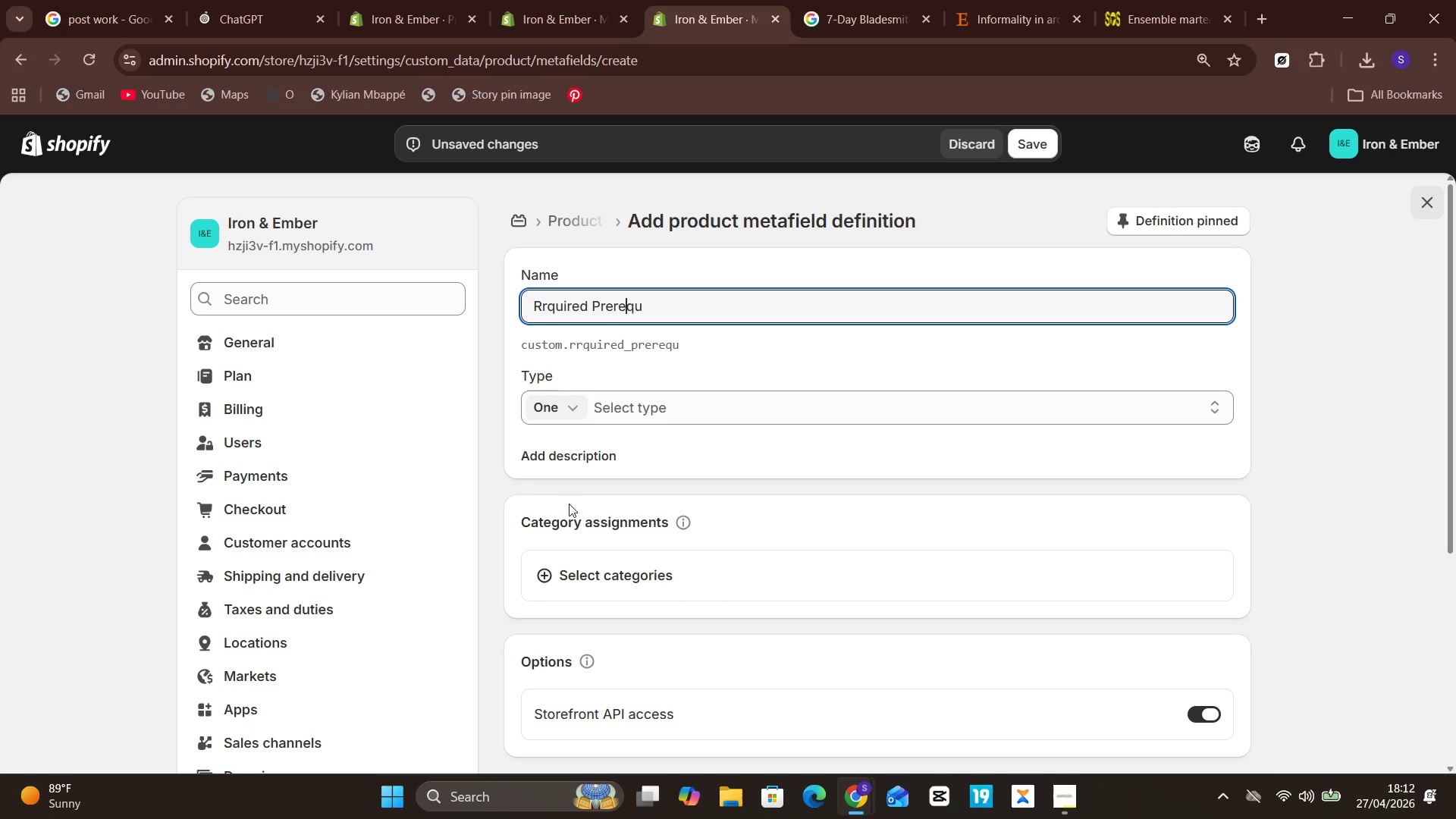 
key(Unknown)
 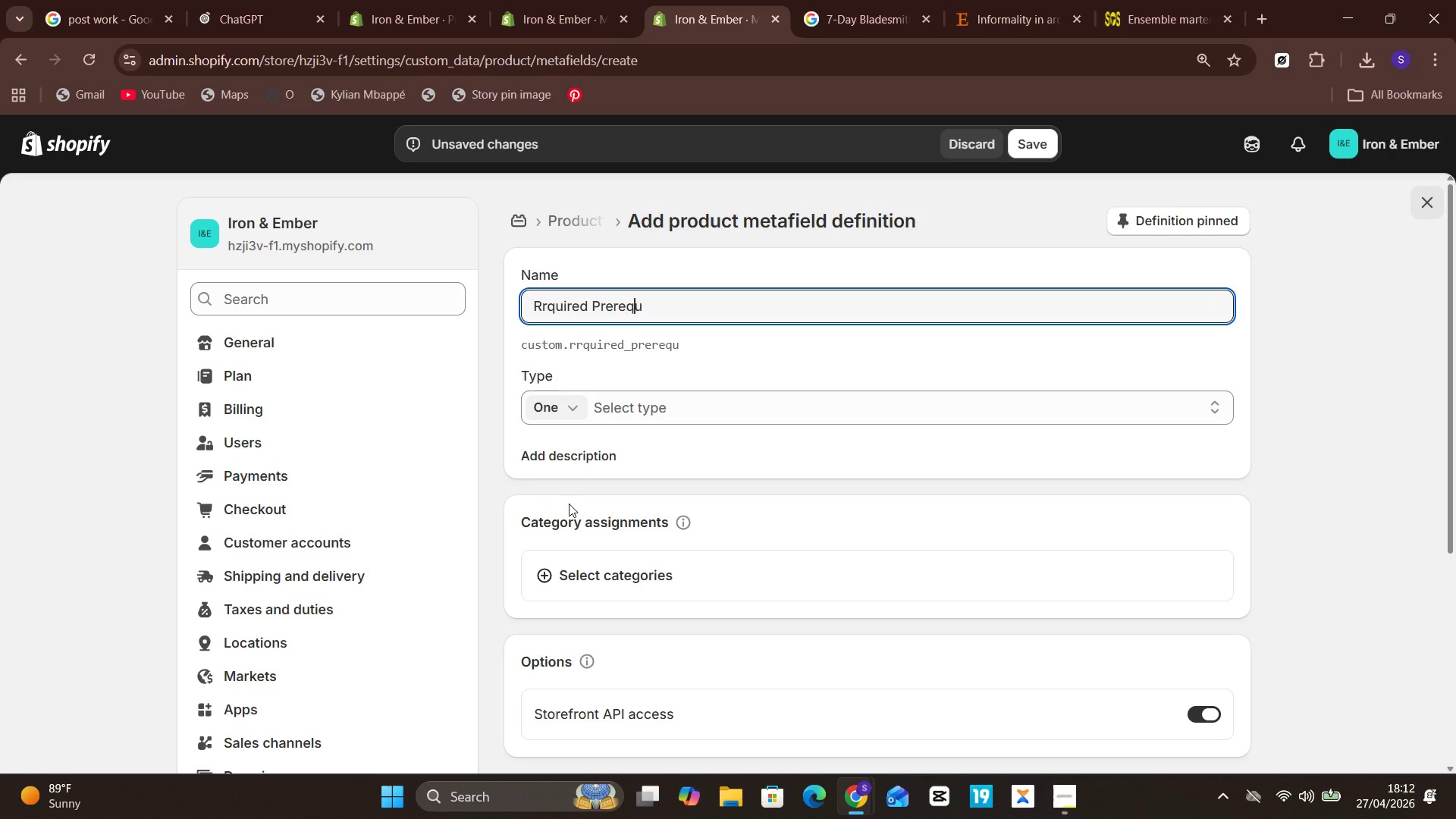 
key(ArrowRight)
 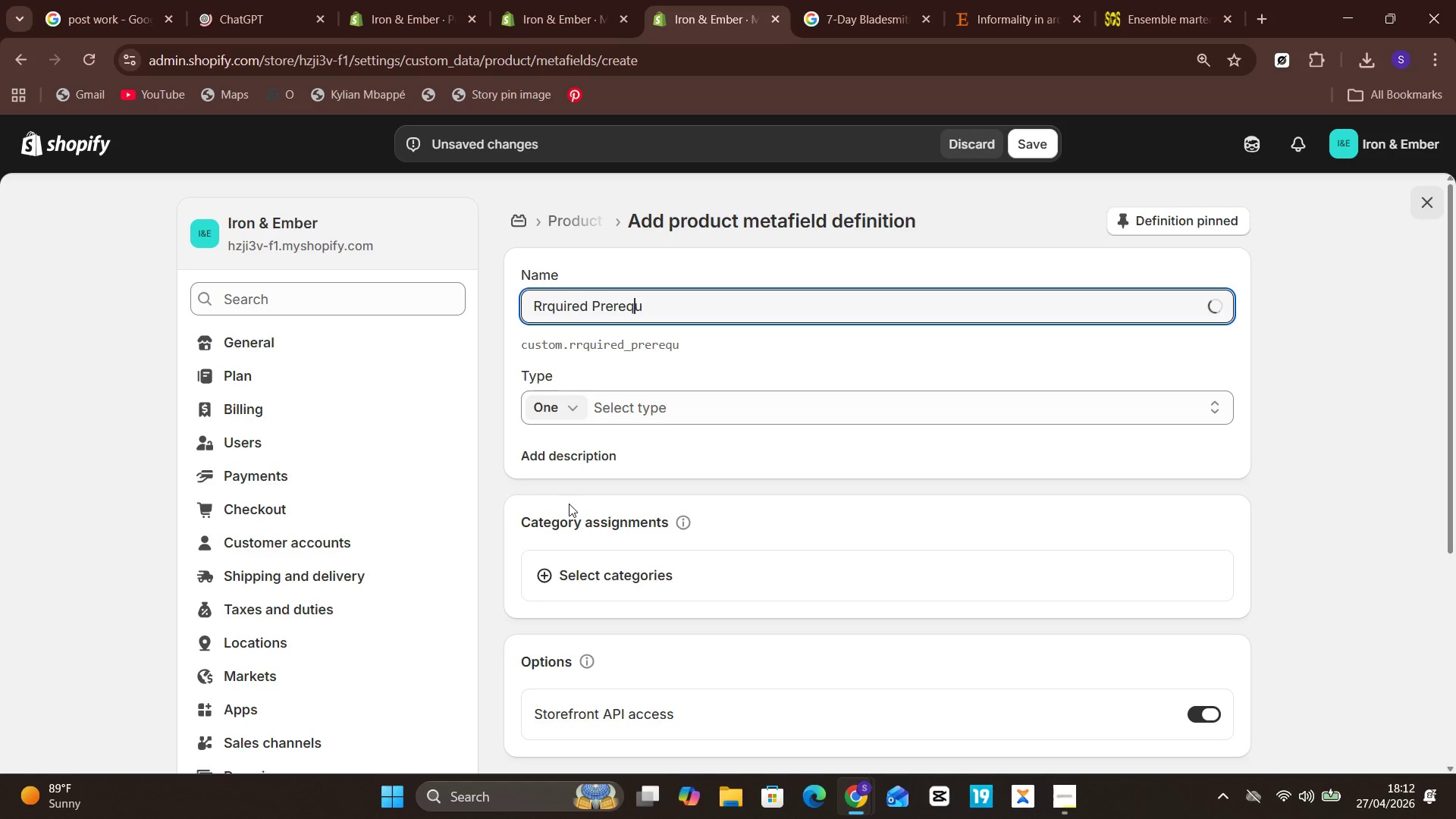 
key(Unknown)
 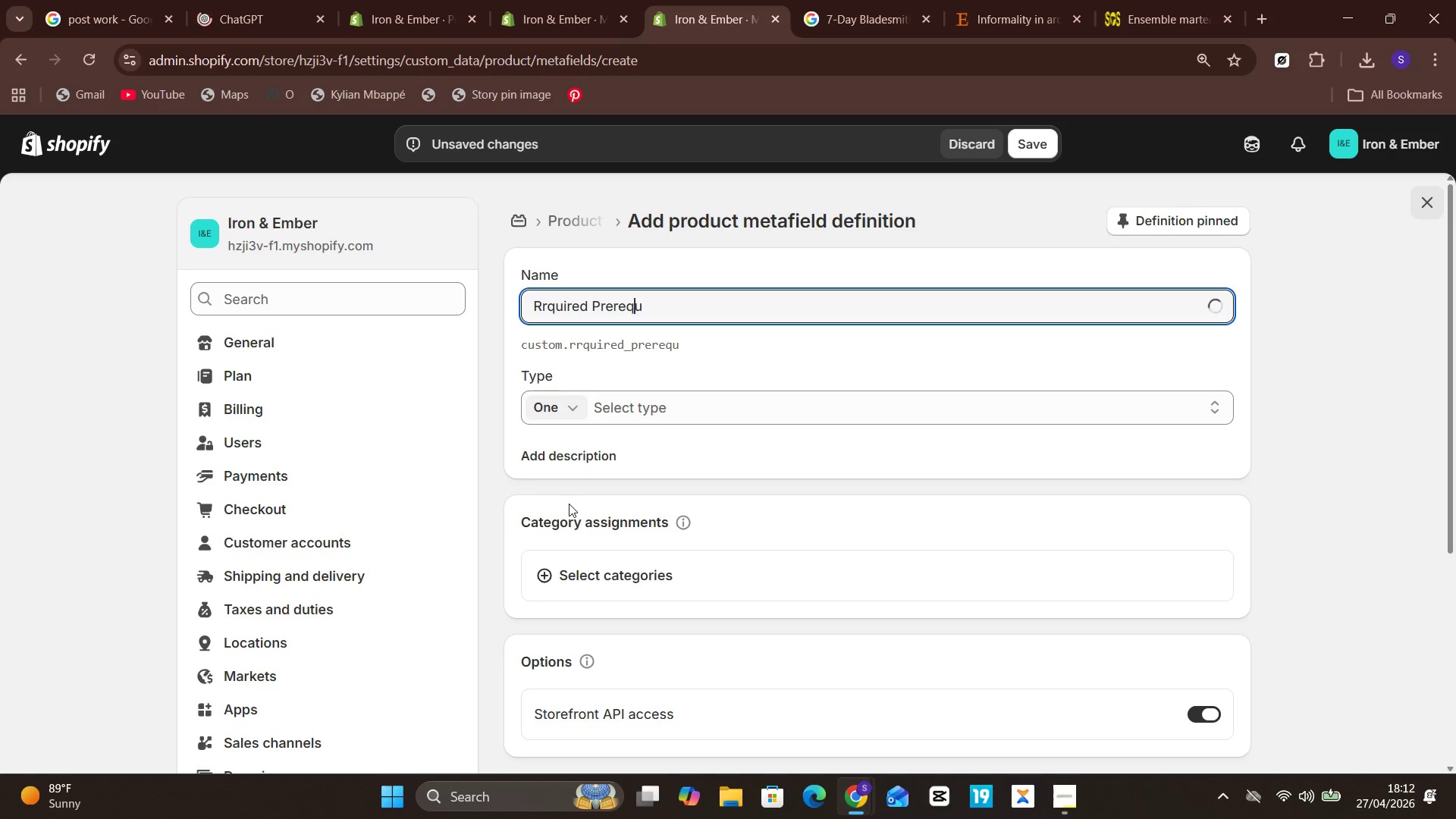 
key(ArrowRight)
 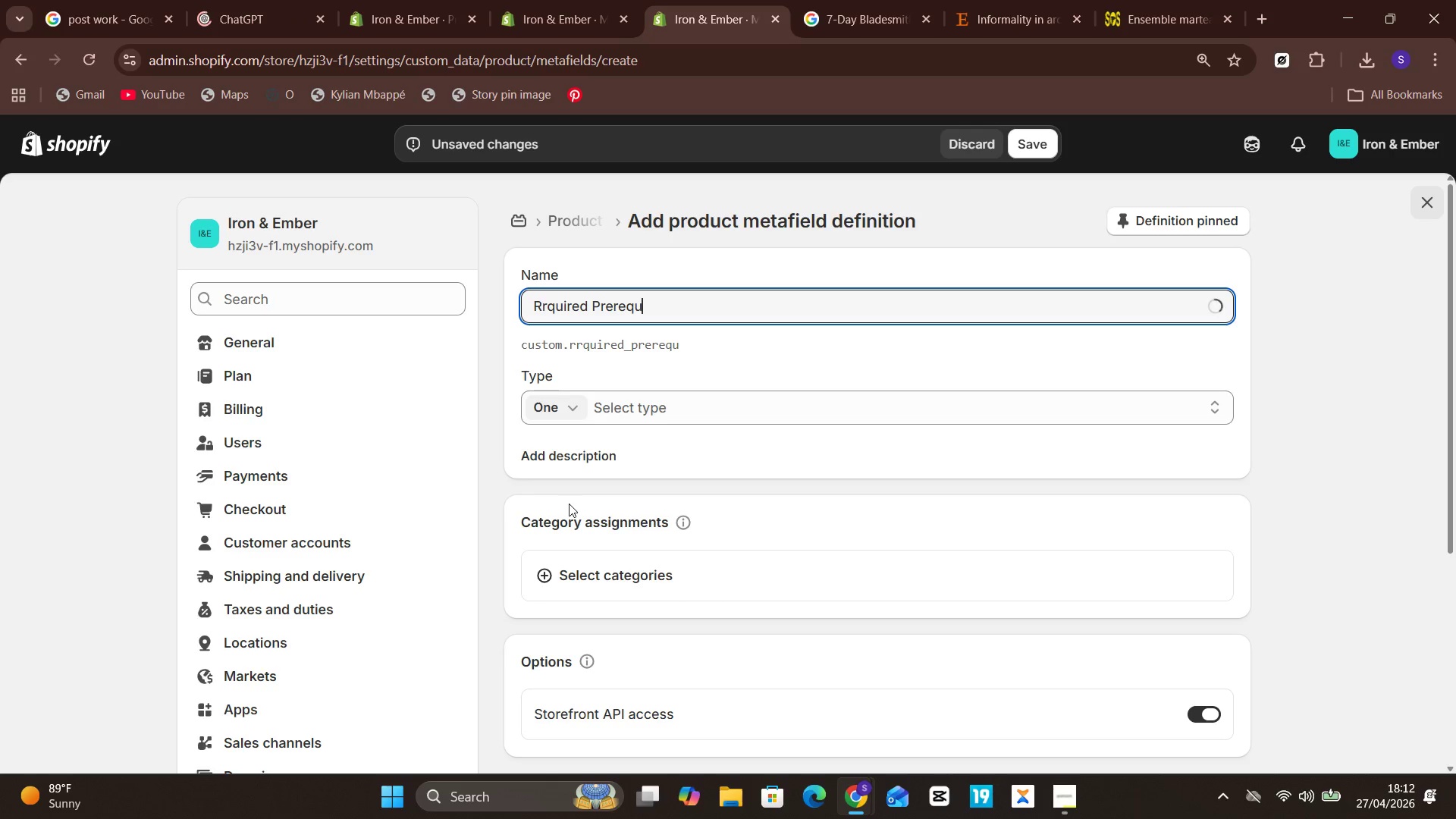 
key(Unknown)
 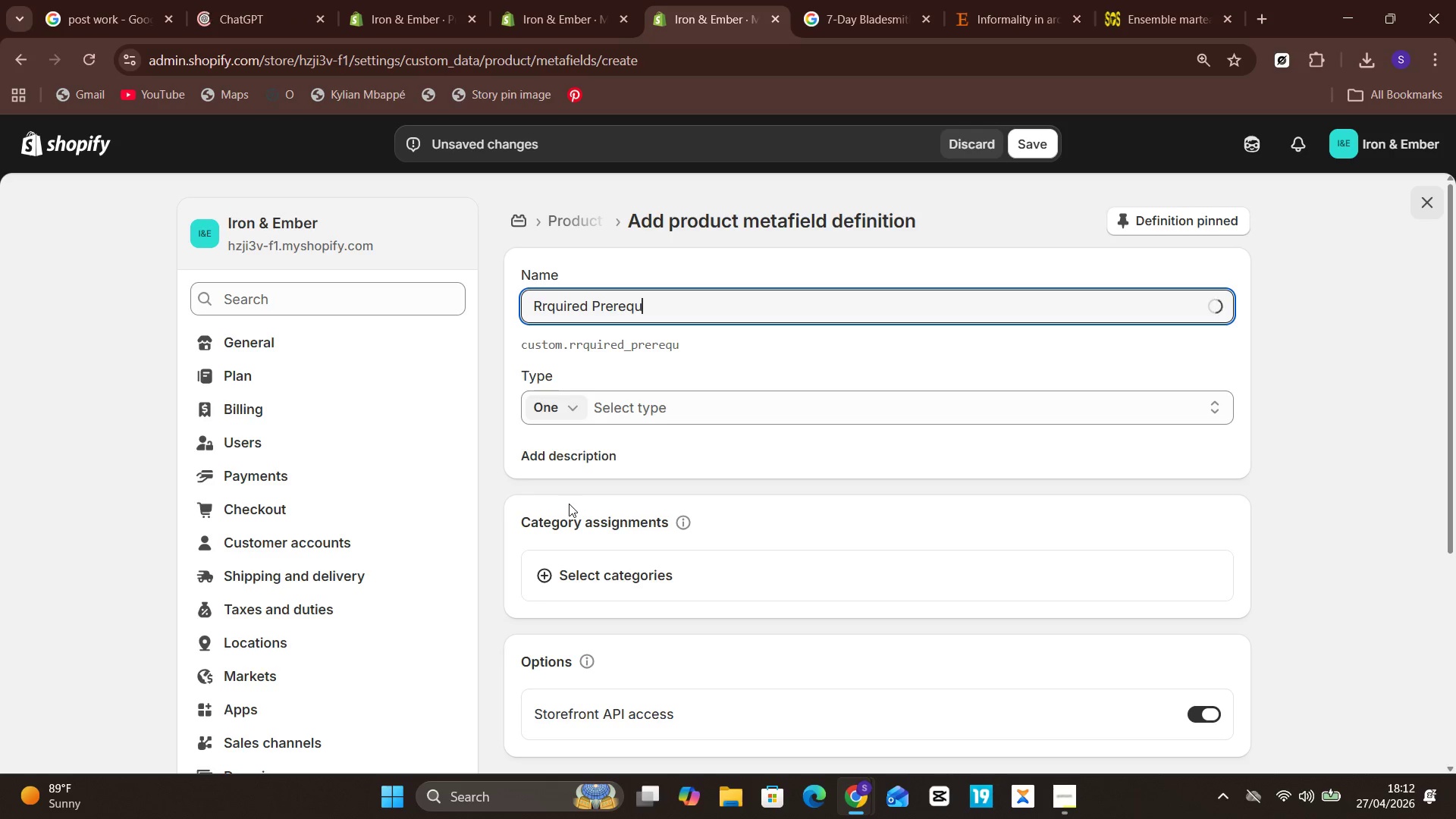 
key(ArrowRight)
 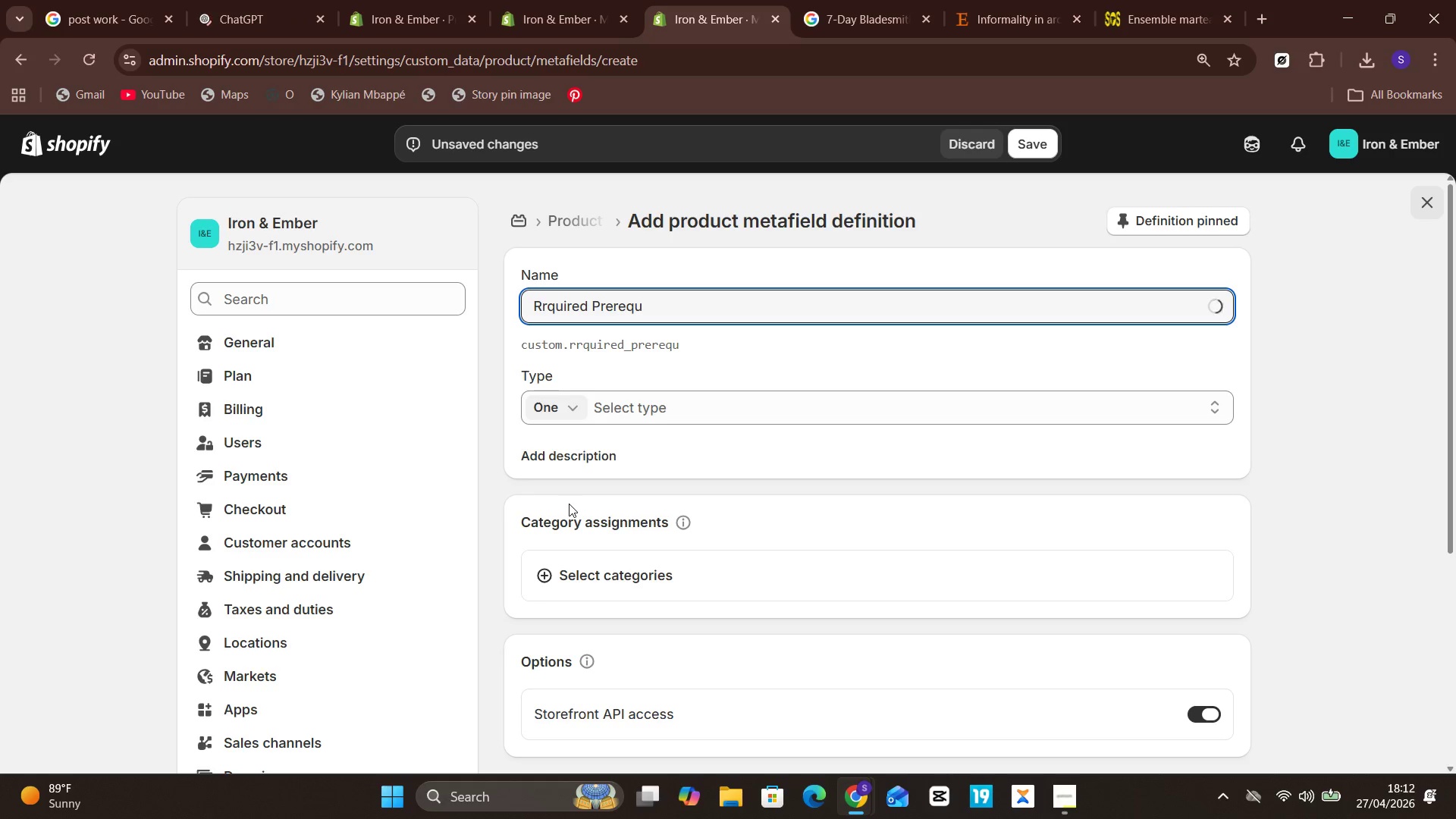 
type(isites)
 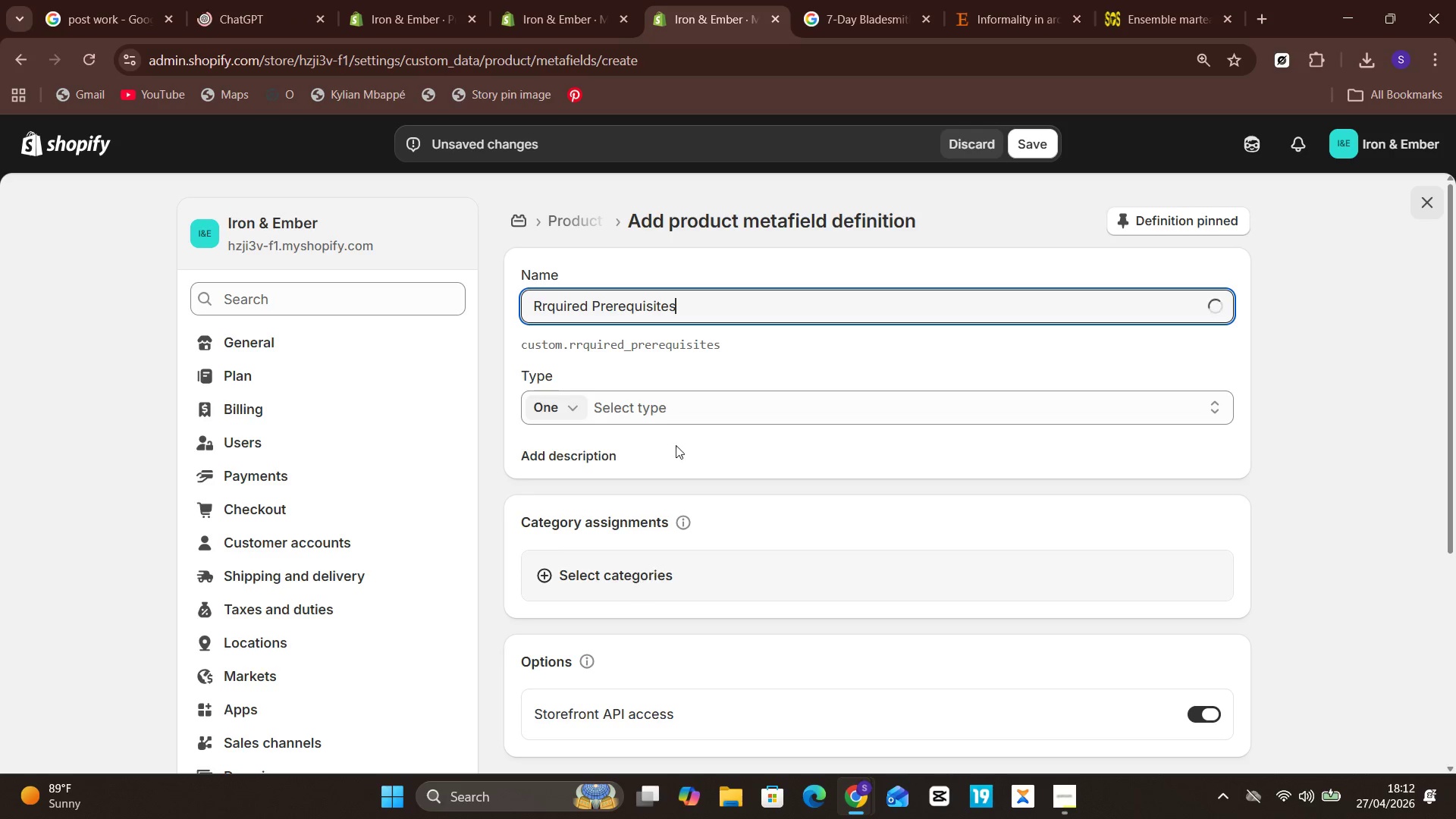 
left_click([682, 391])
 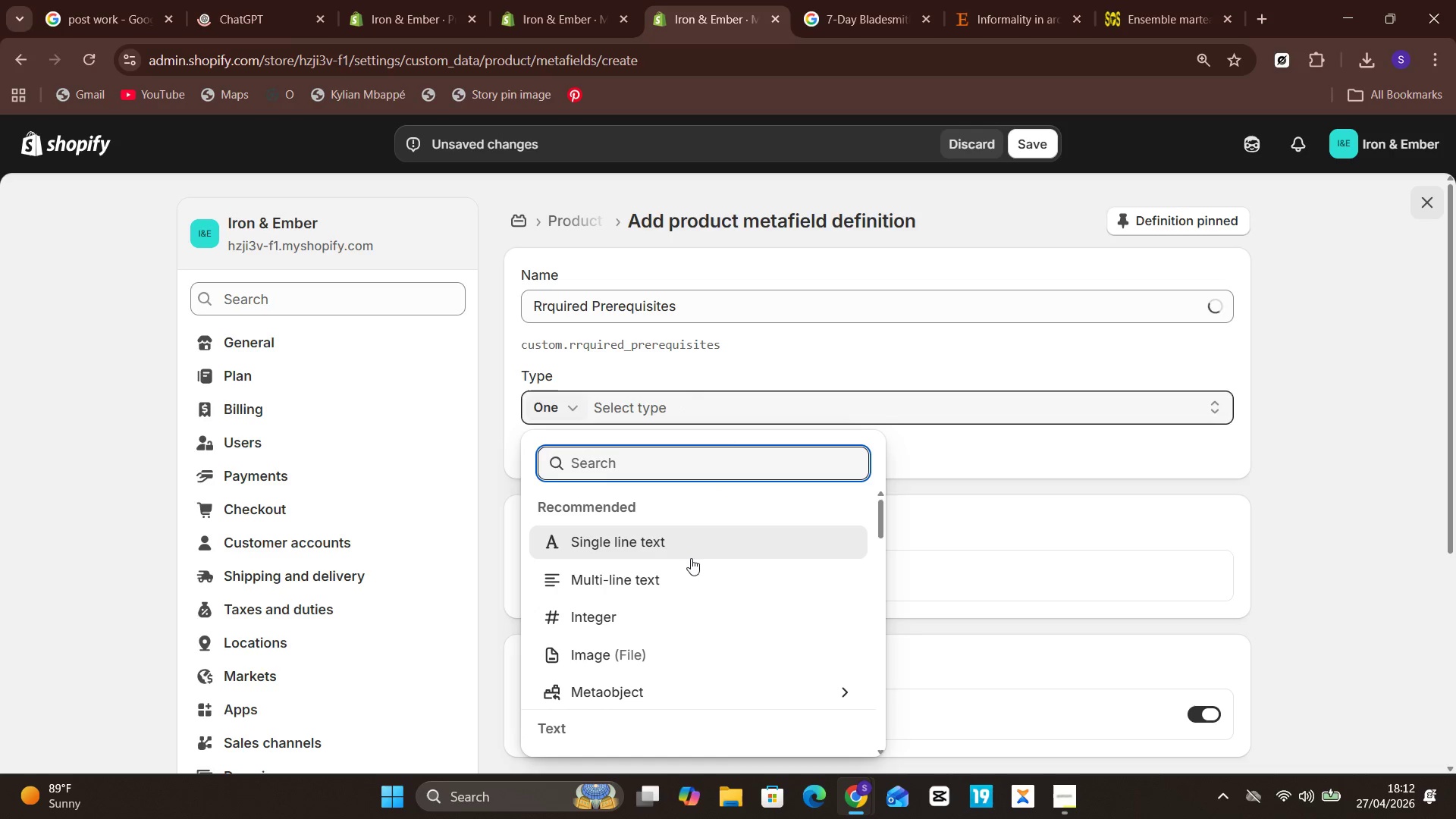 
left_click([693, 568])
 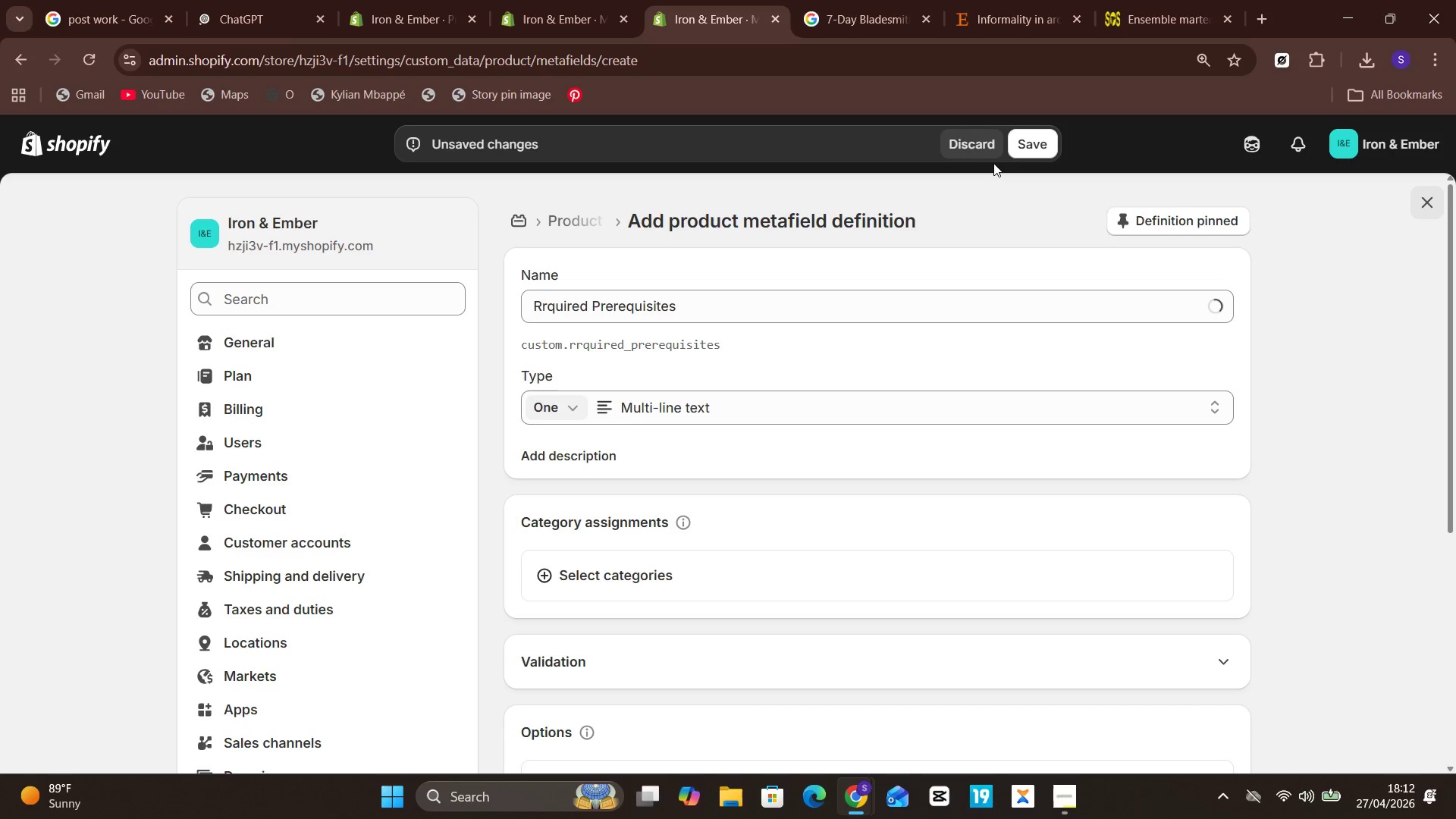 
left_click([1009, 152])
 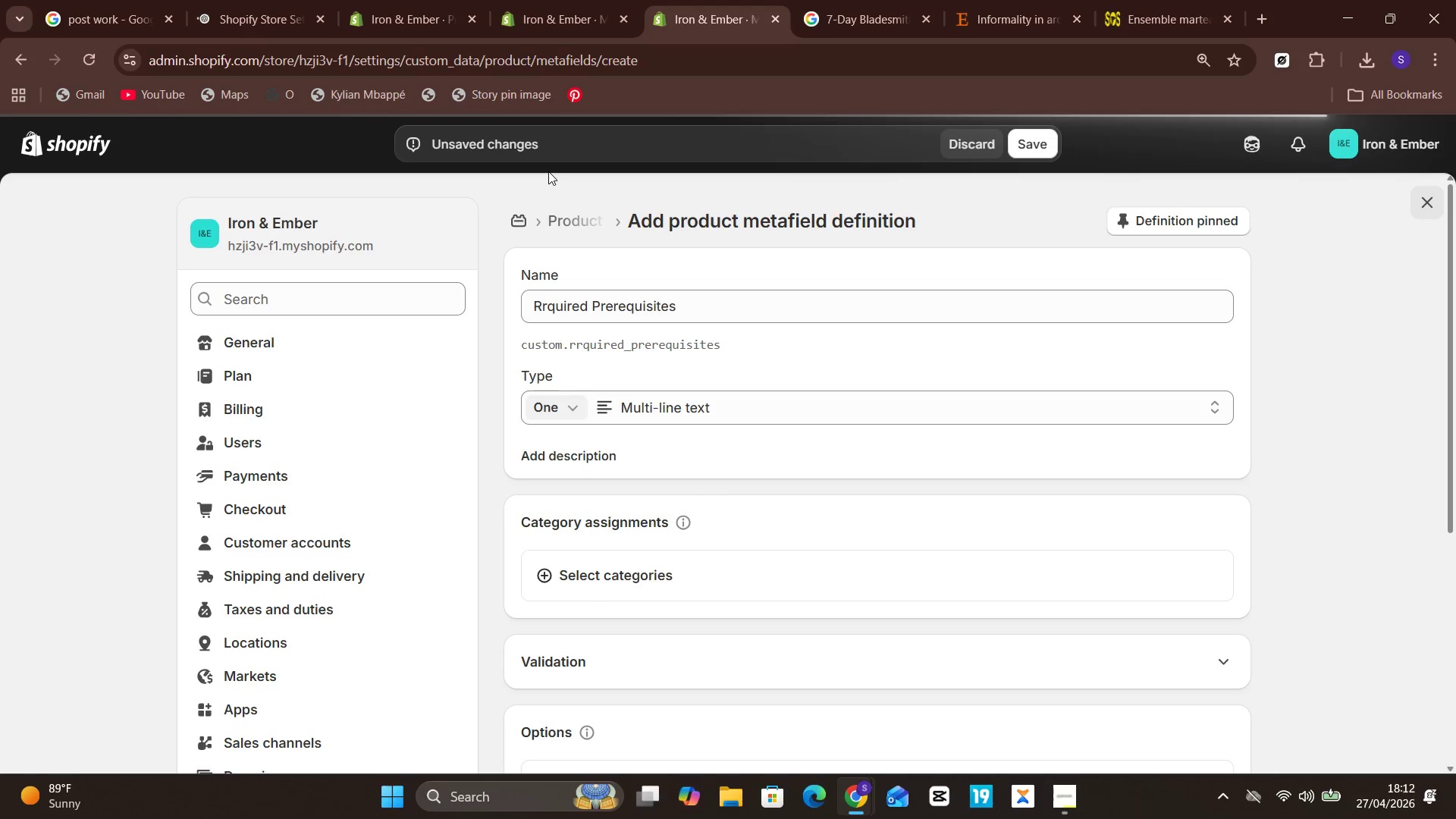 
wait(13.83)
 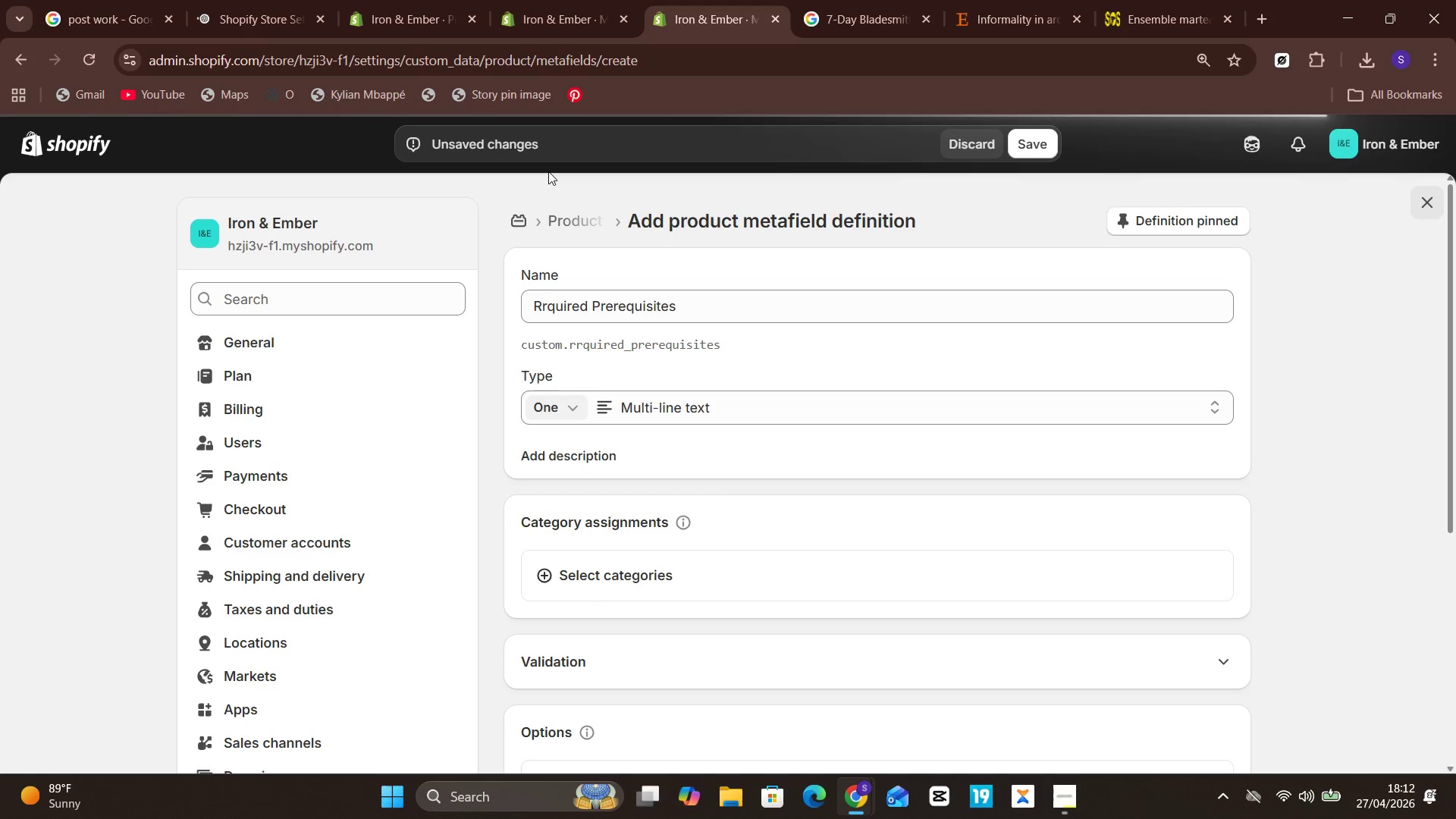 
mouse_move([435, 17])
 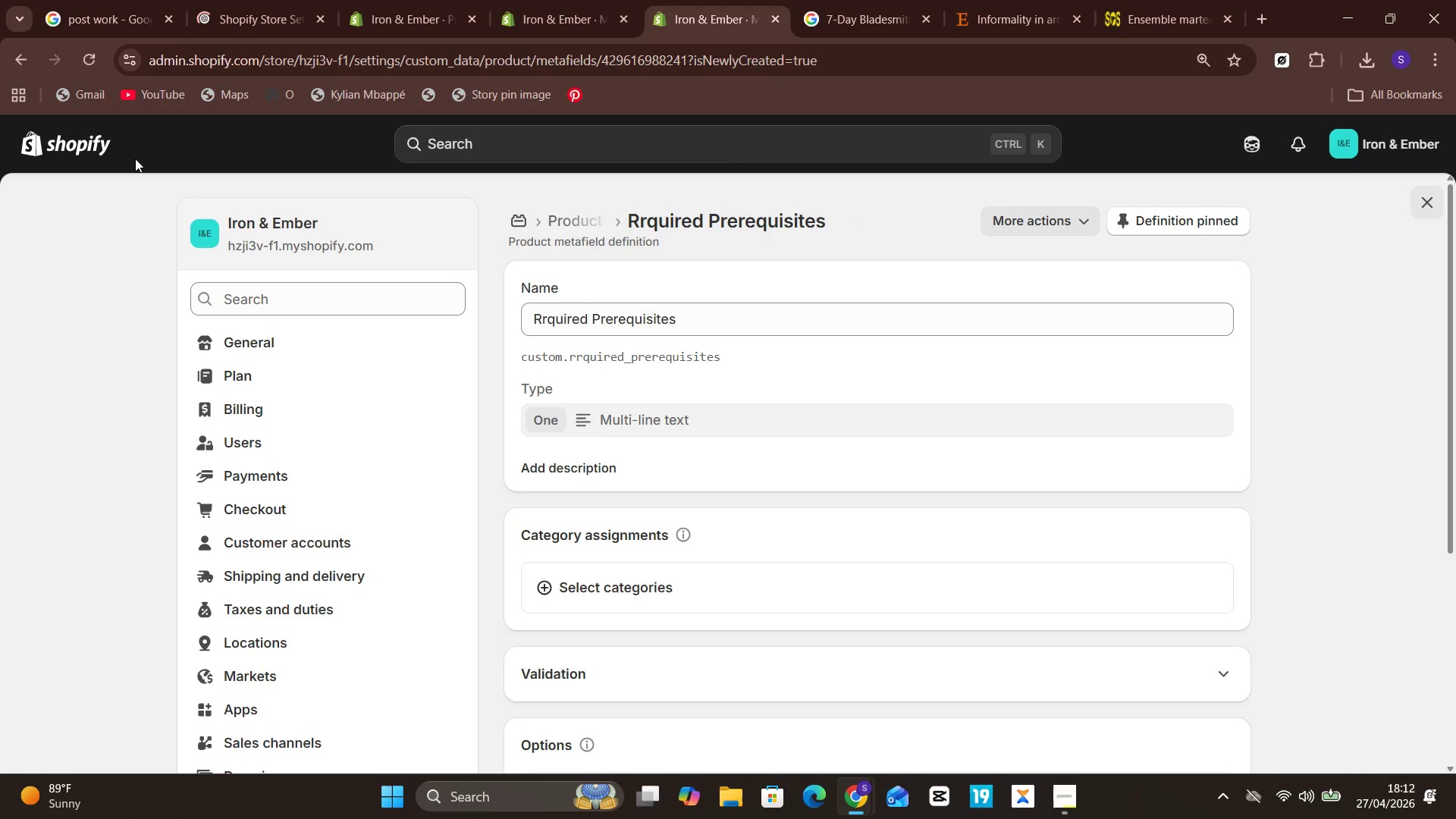 
left_click([93, 146])
 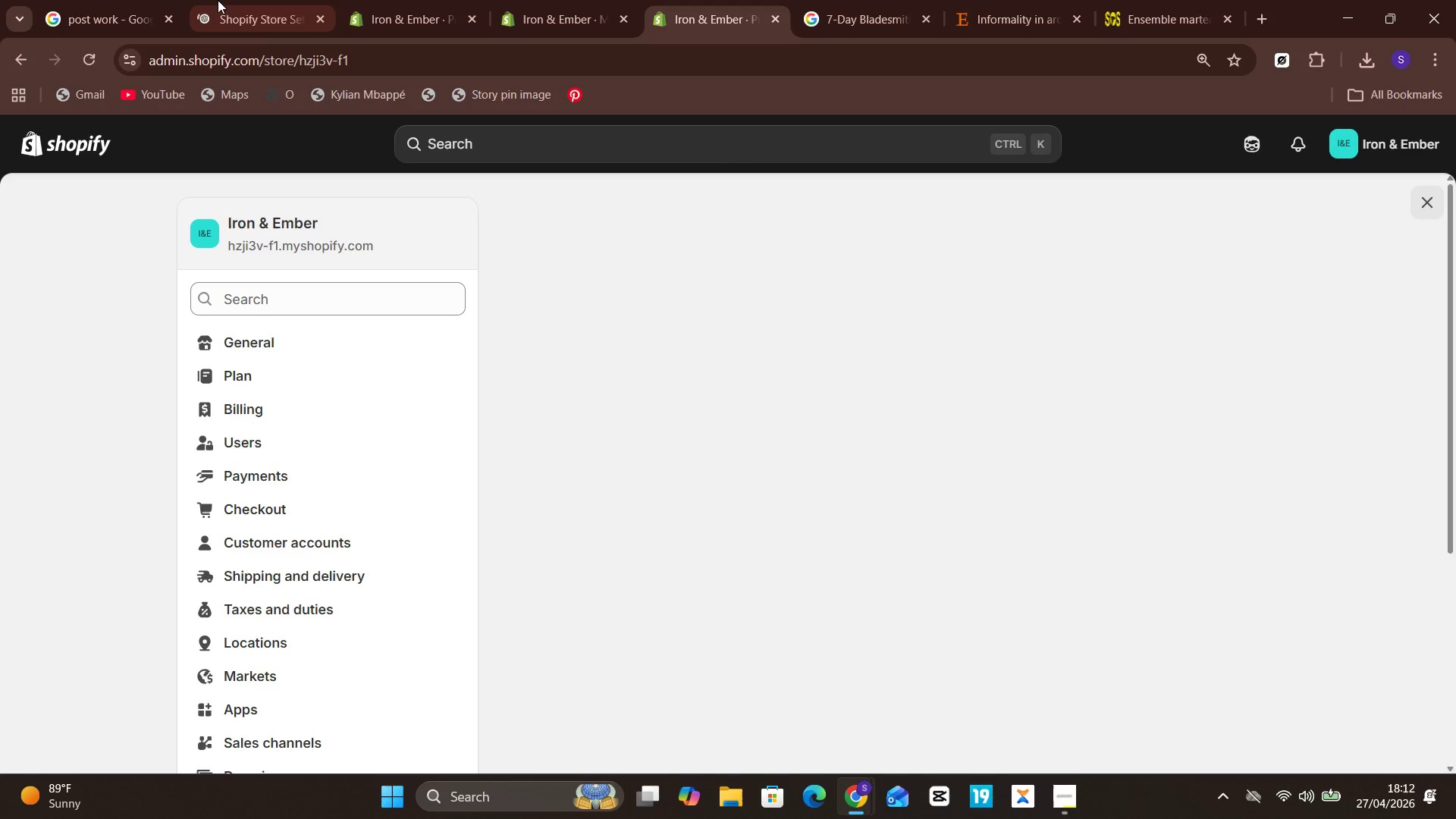 
left_click([221, 0])
 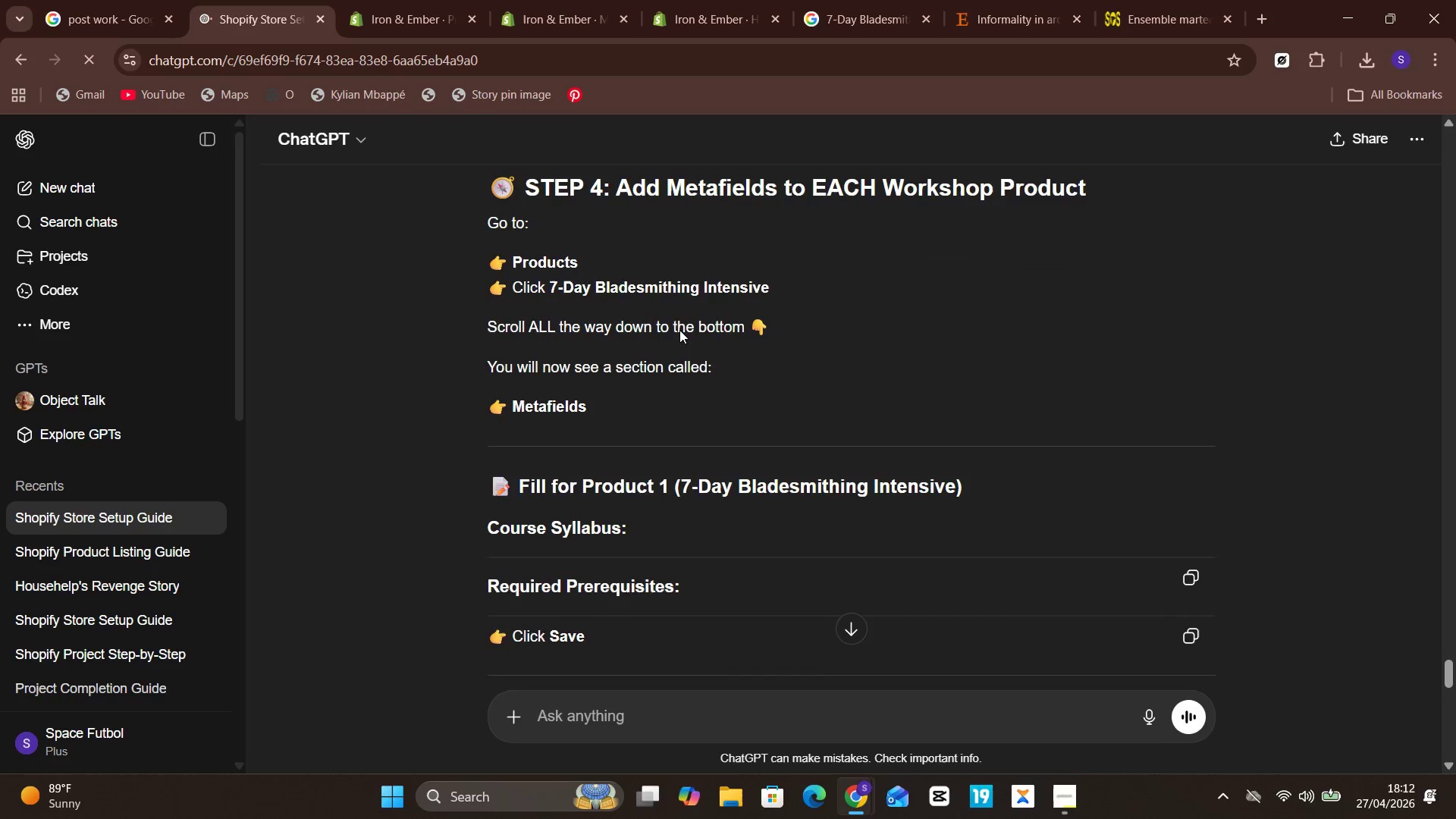 
wait(14.28)
 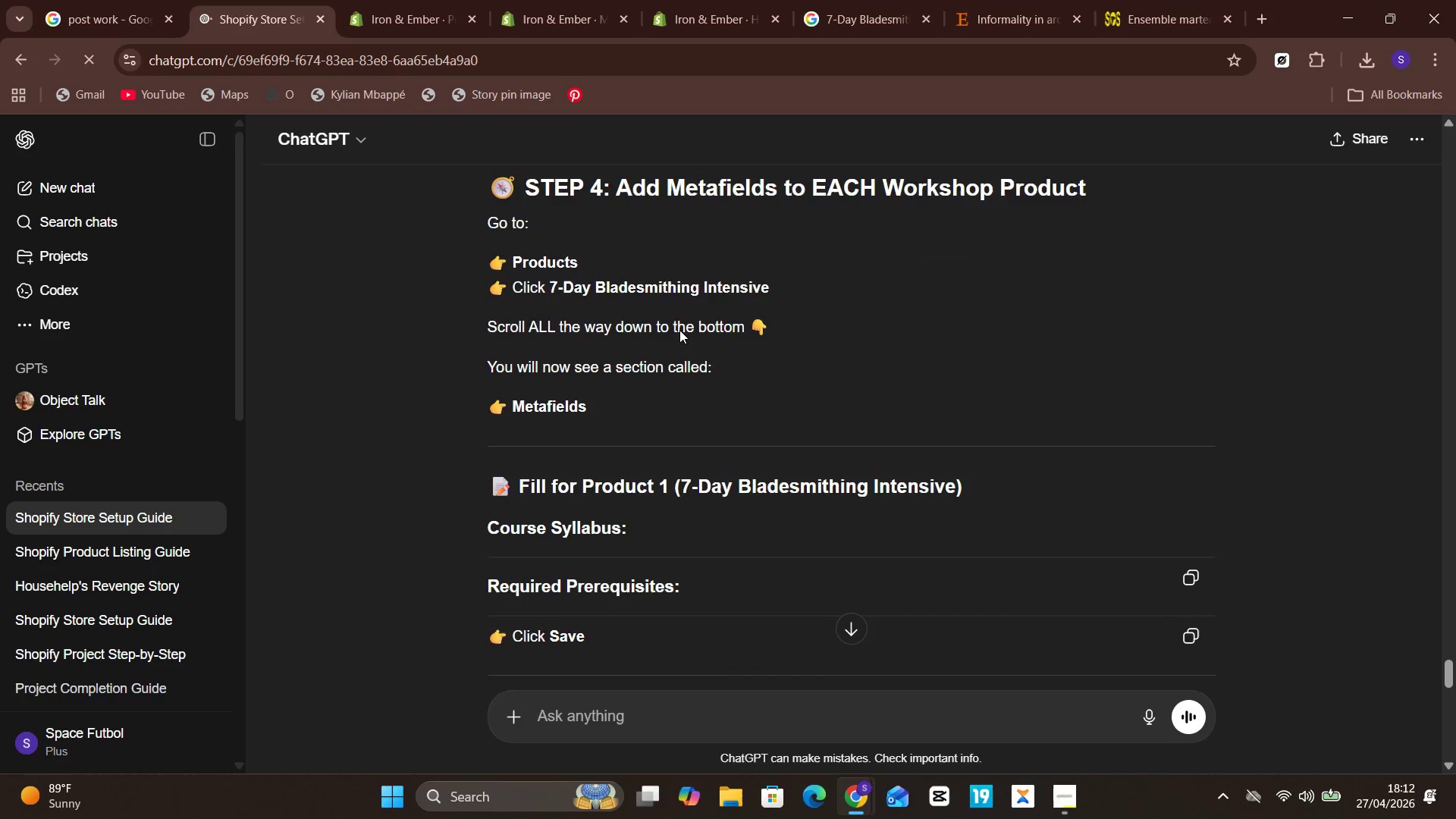 
left_click([1191, 353])
 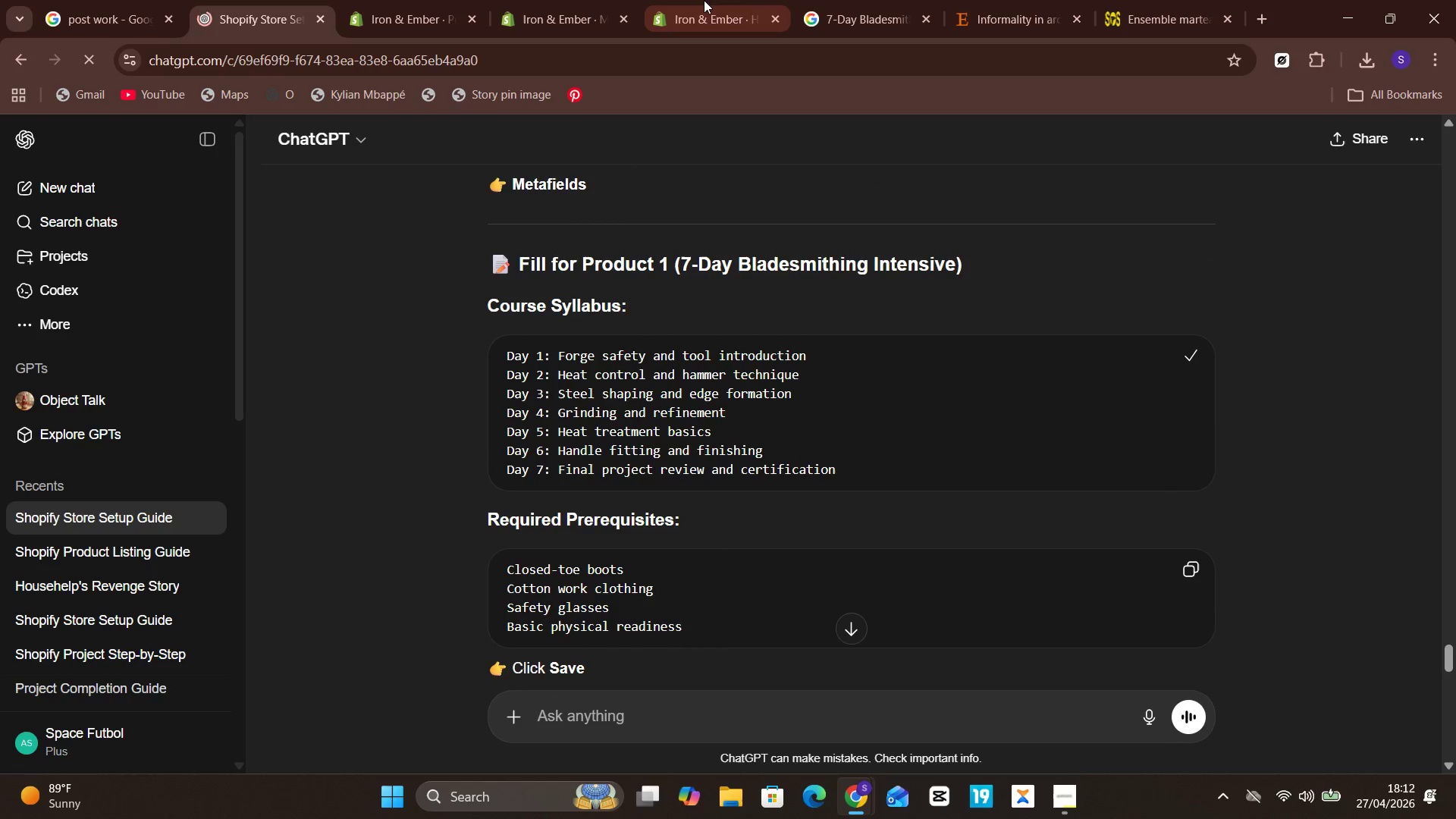 
left_click([704, 0])
 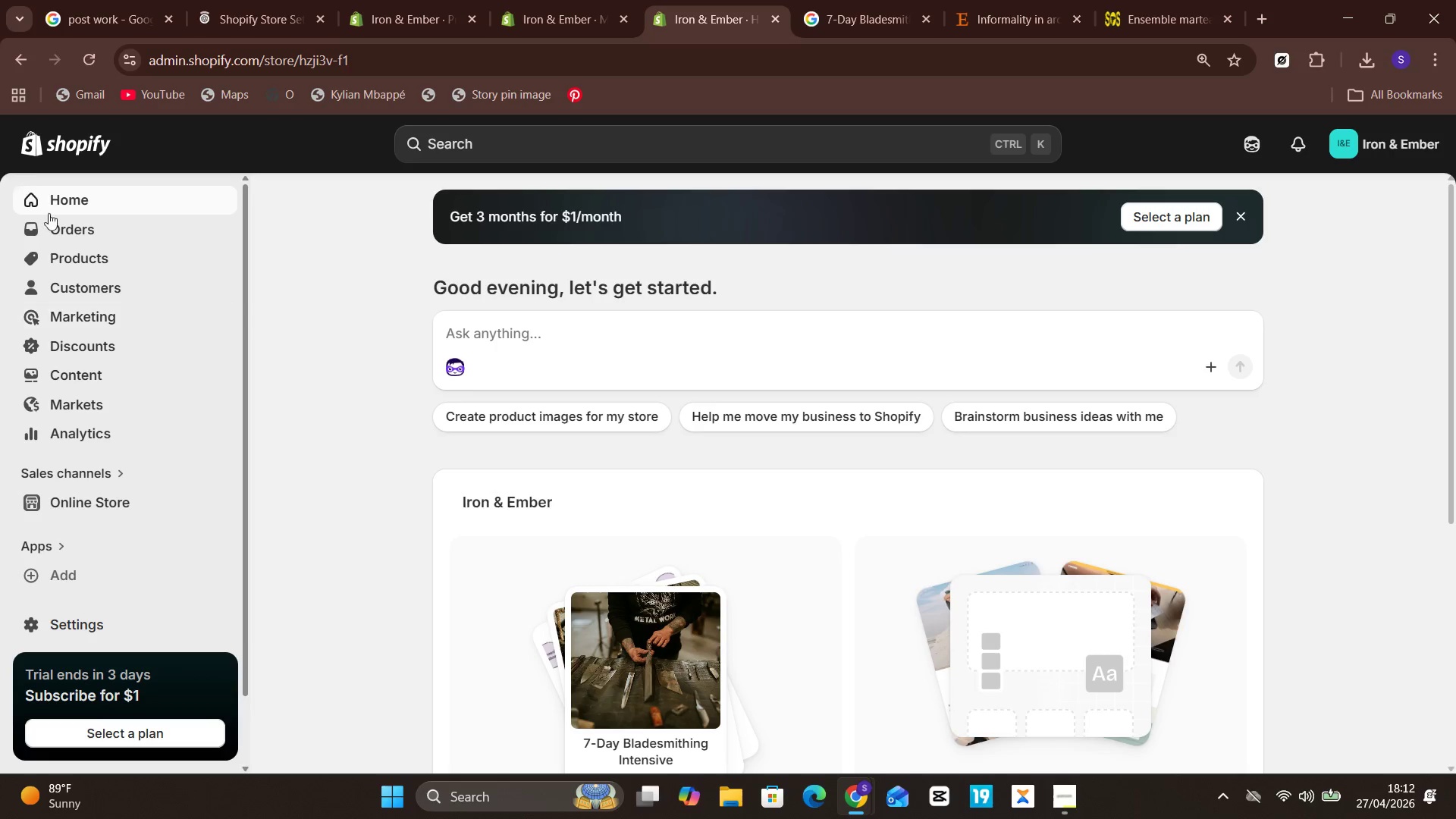 
left_click([71, 255])
 